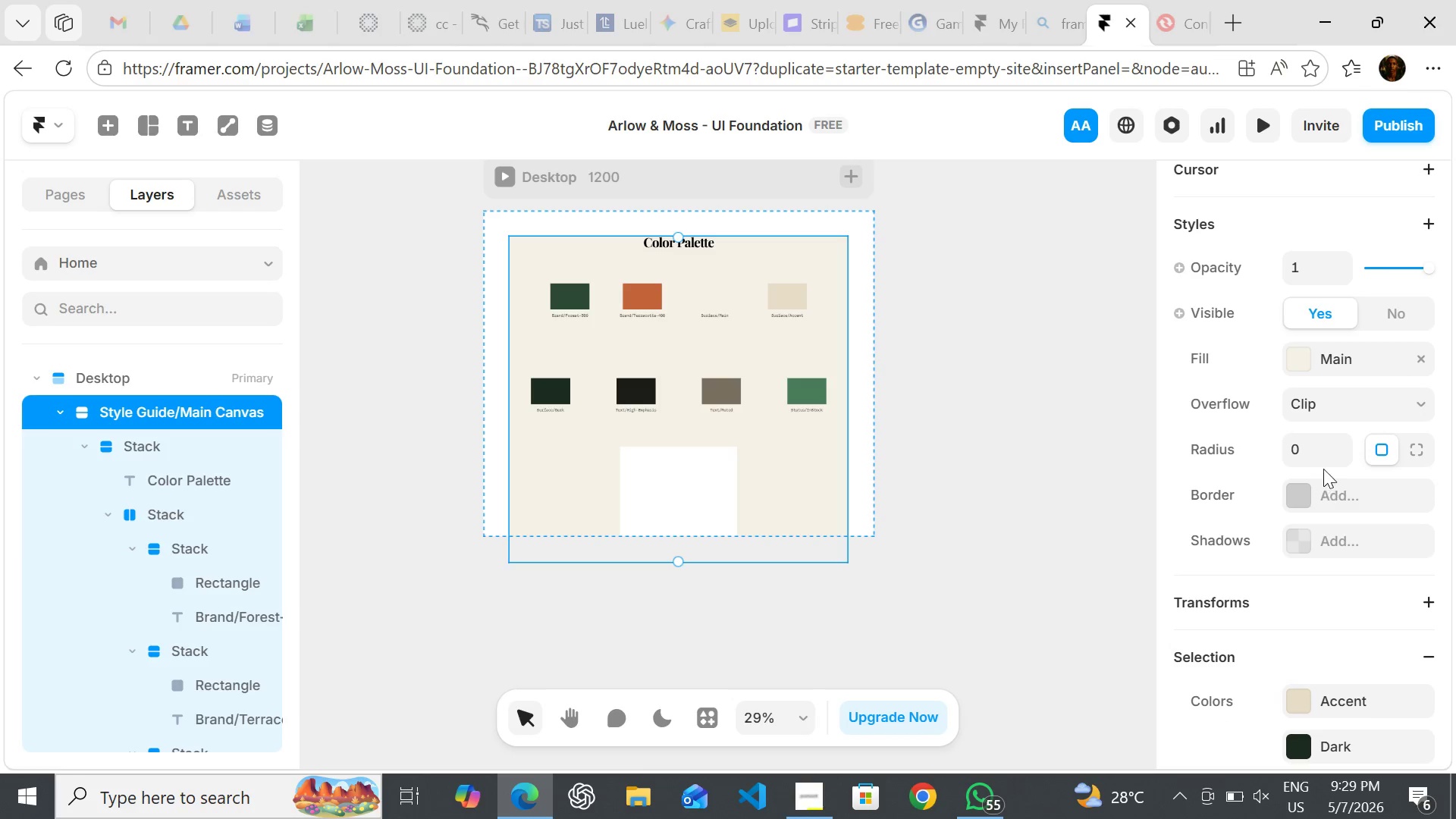 
left_click([1309, 582])
 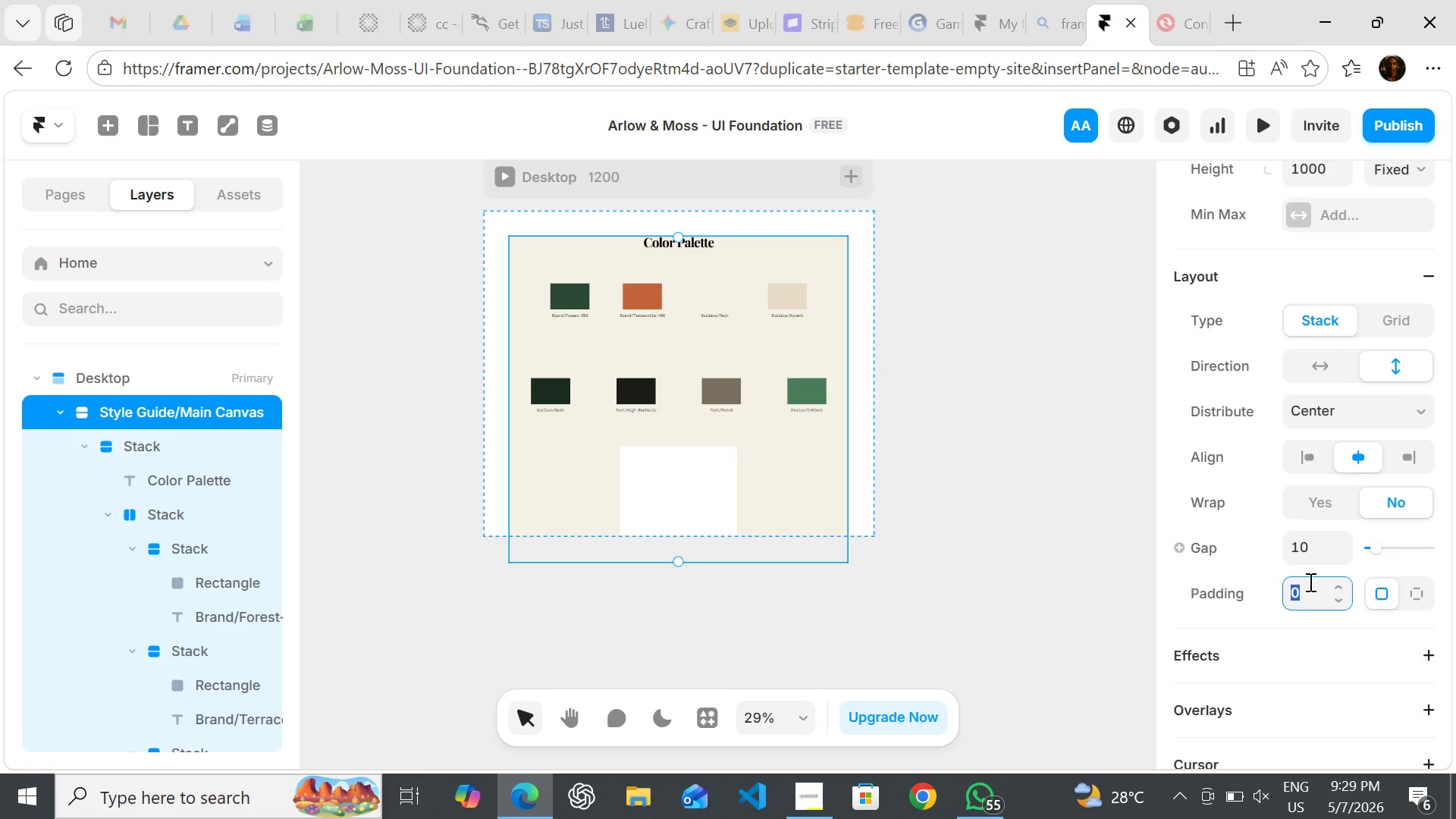 
type(80)
 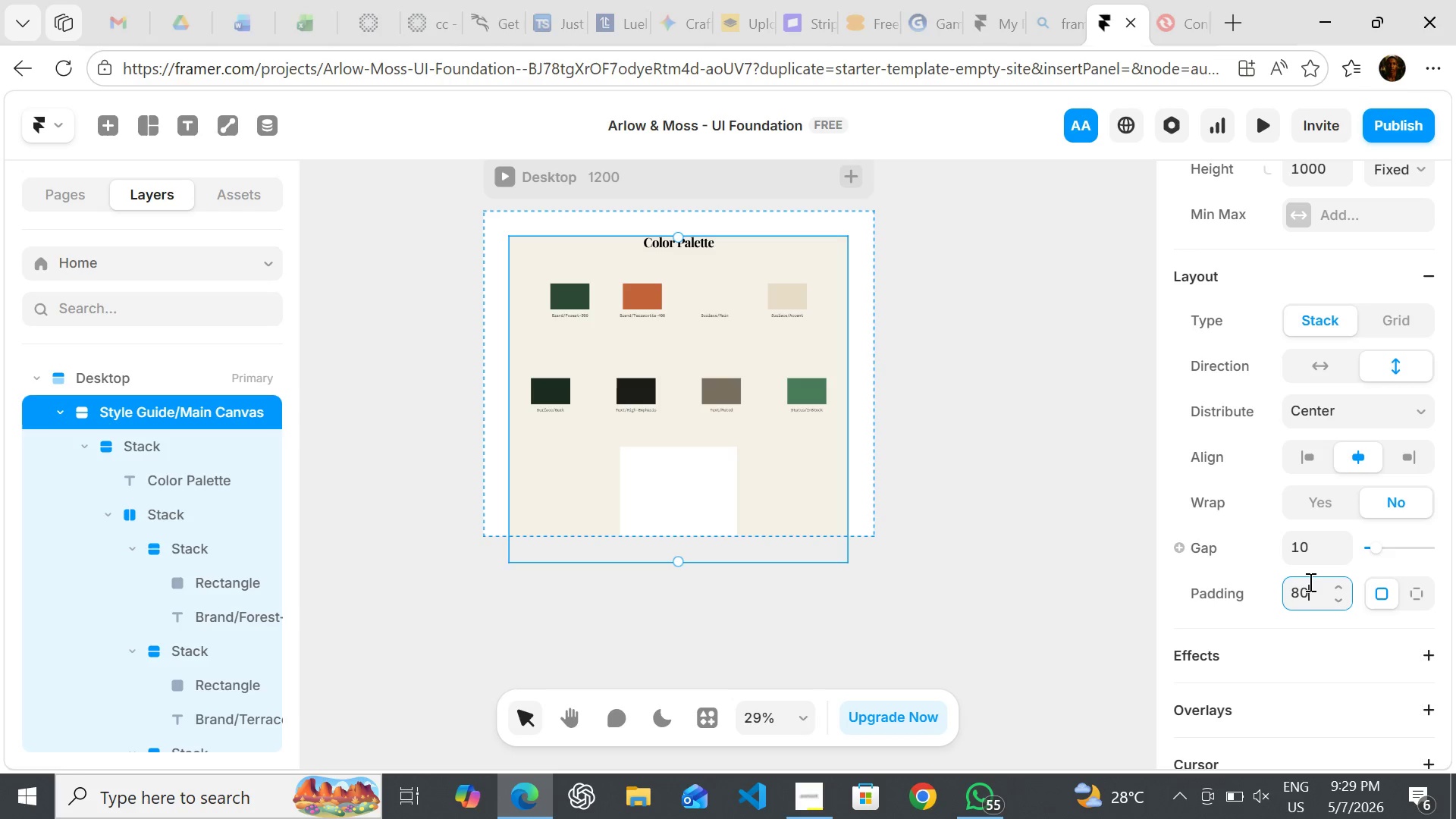 
key(Enter)
 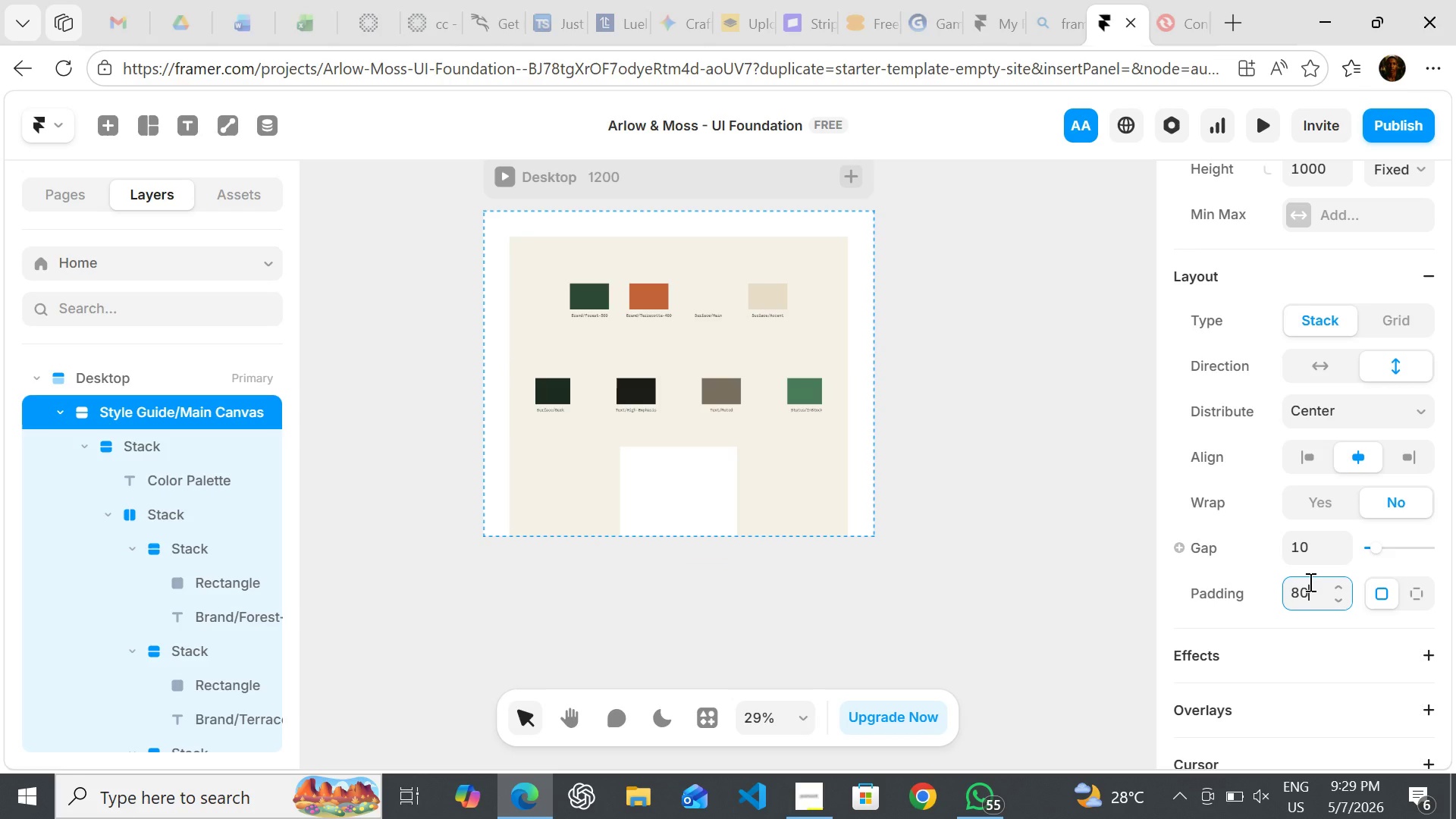 
key(Enter)
 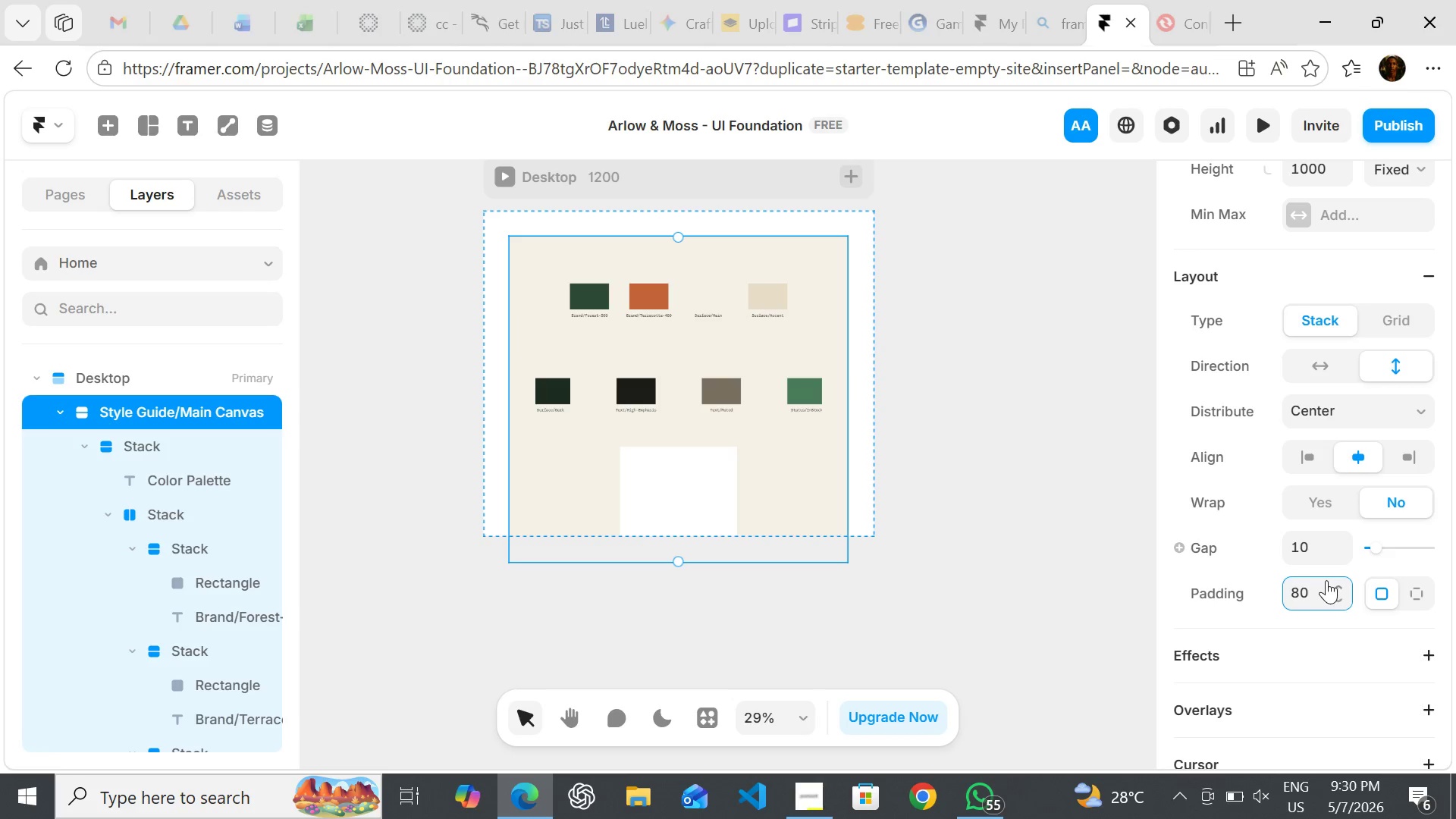 
left_click([952, 552])
 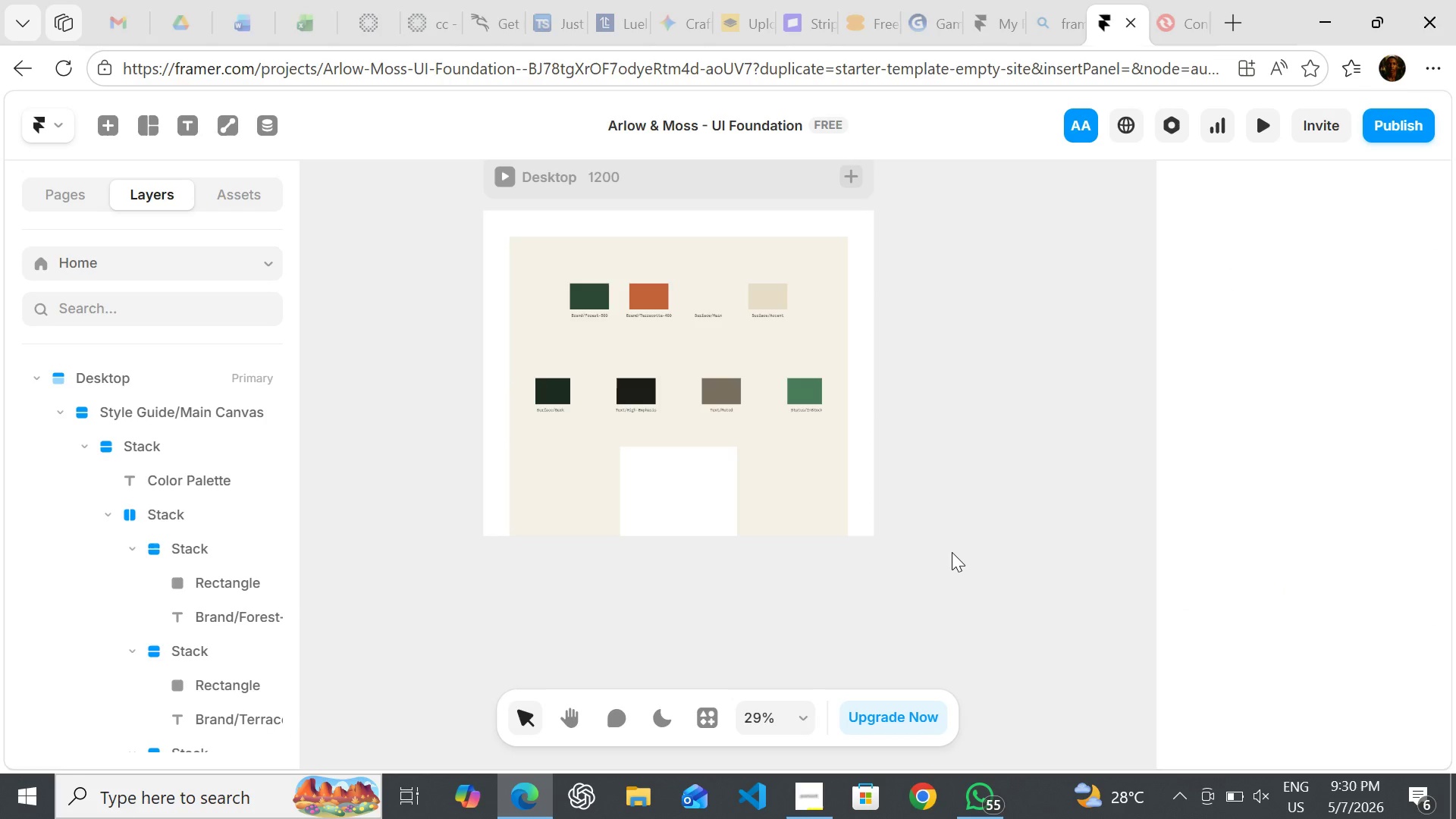 
key(Control+Z)
 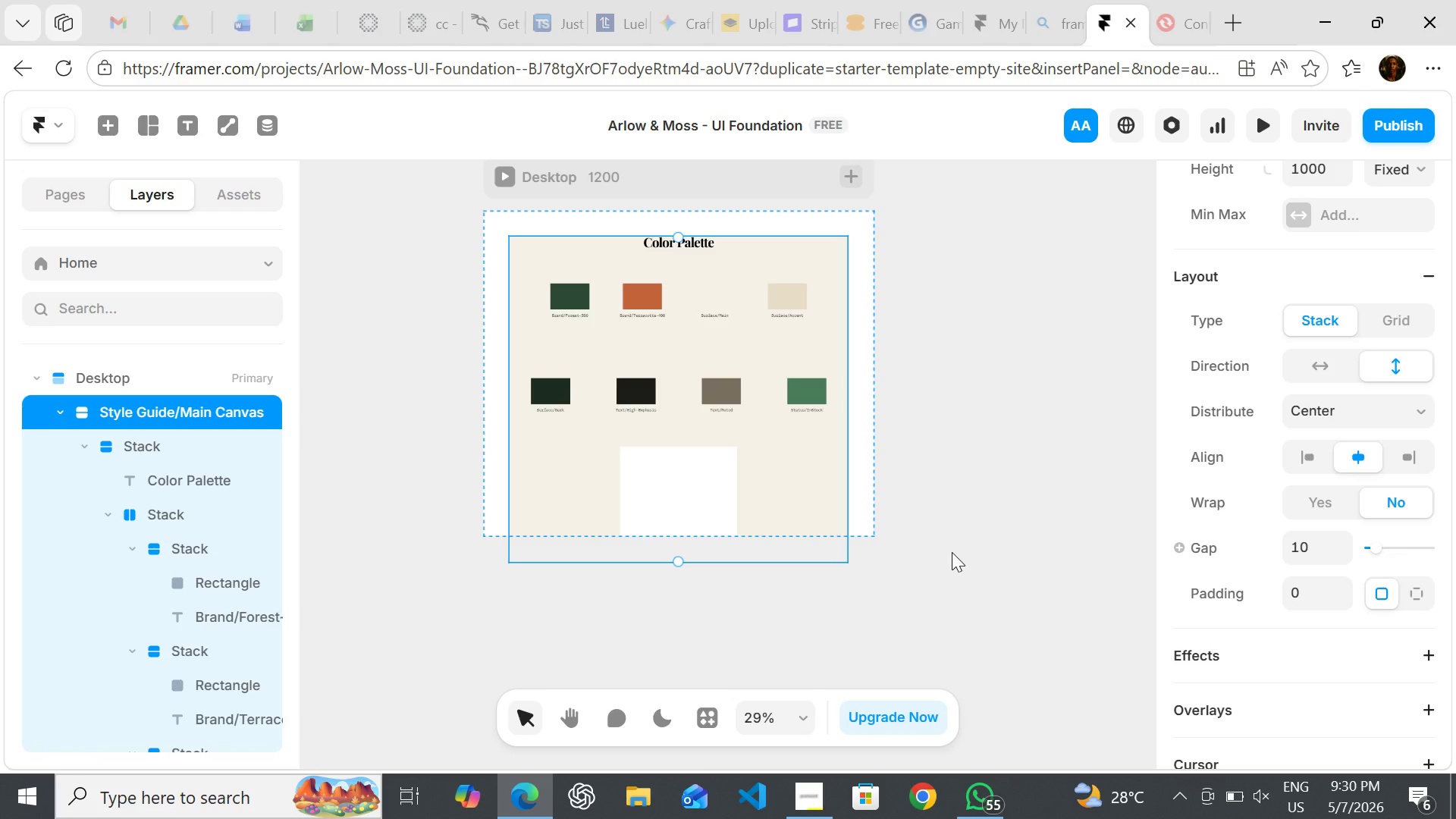 
wait(8.48)
 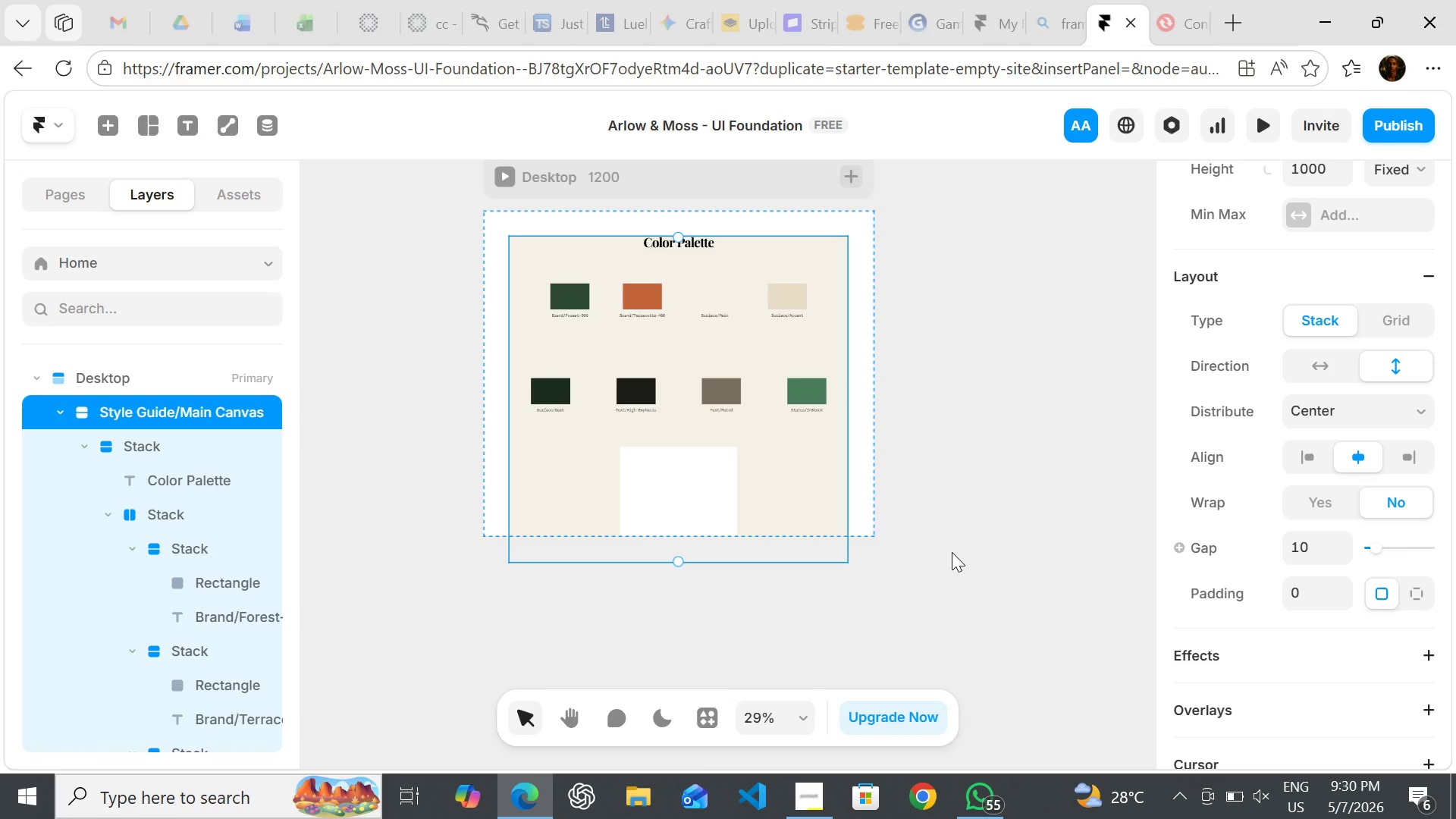 
hold_key(key=ControlRight, duration=1.3)
 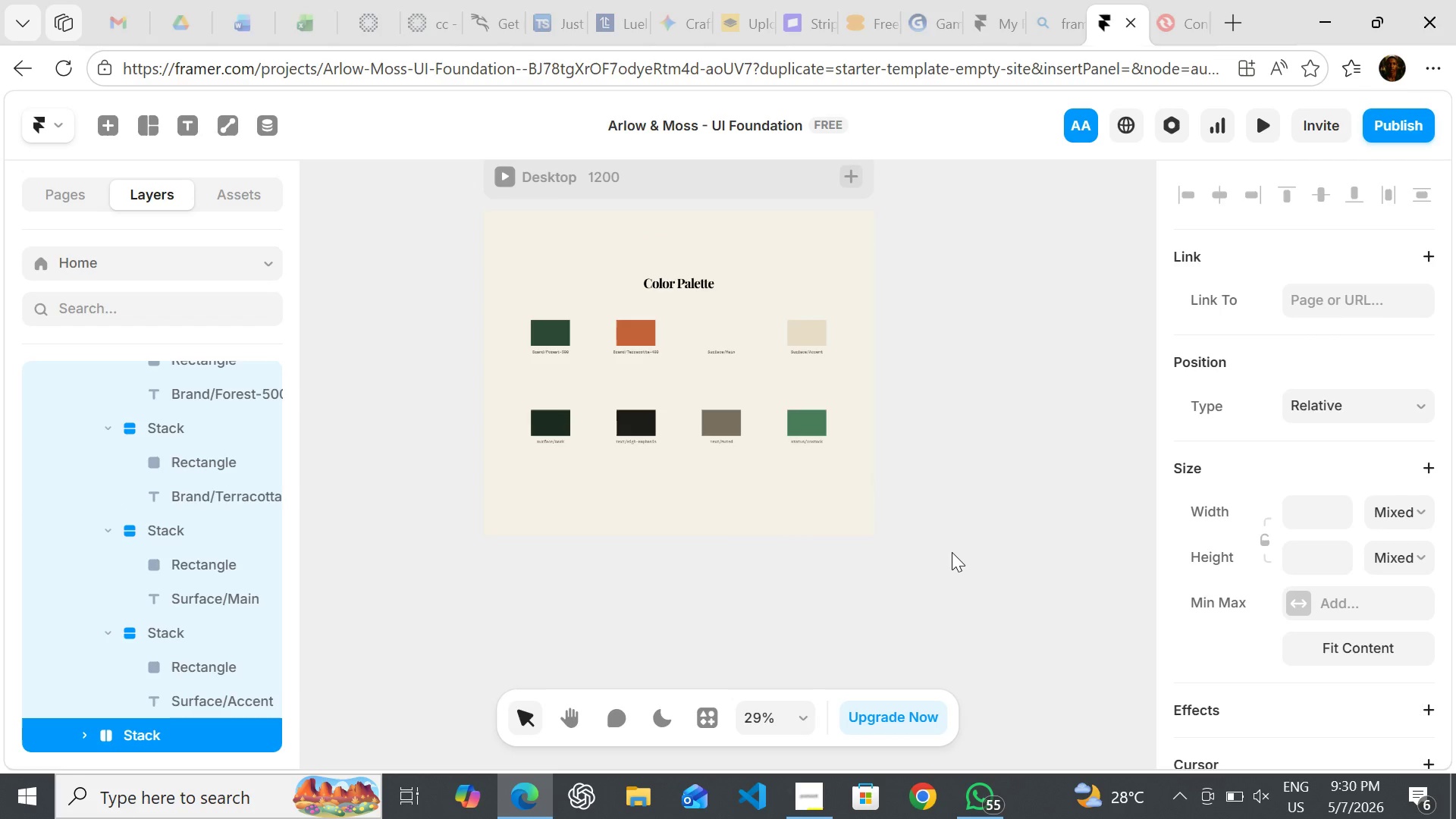 
hold_key(key=Z, duration=1.0)
 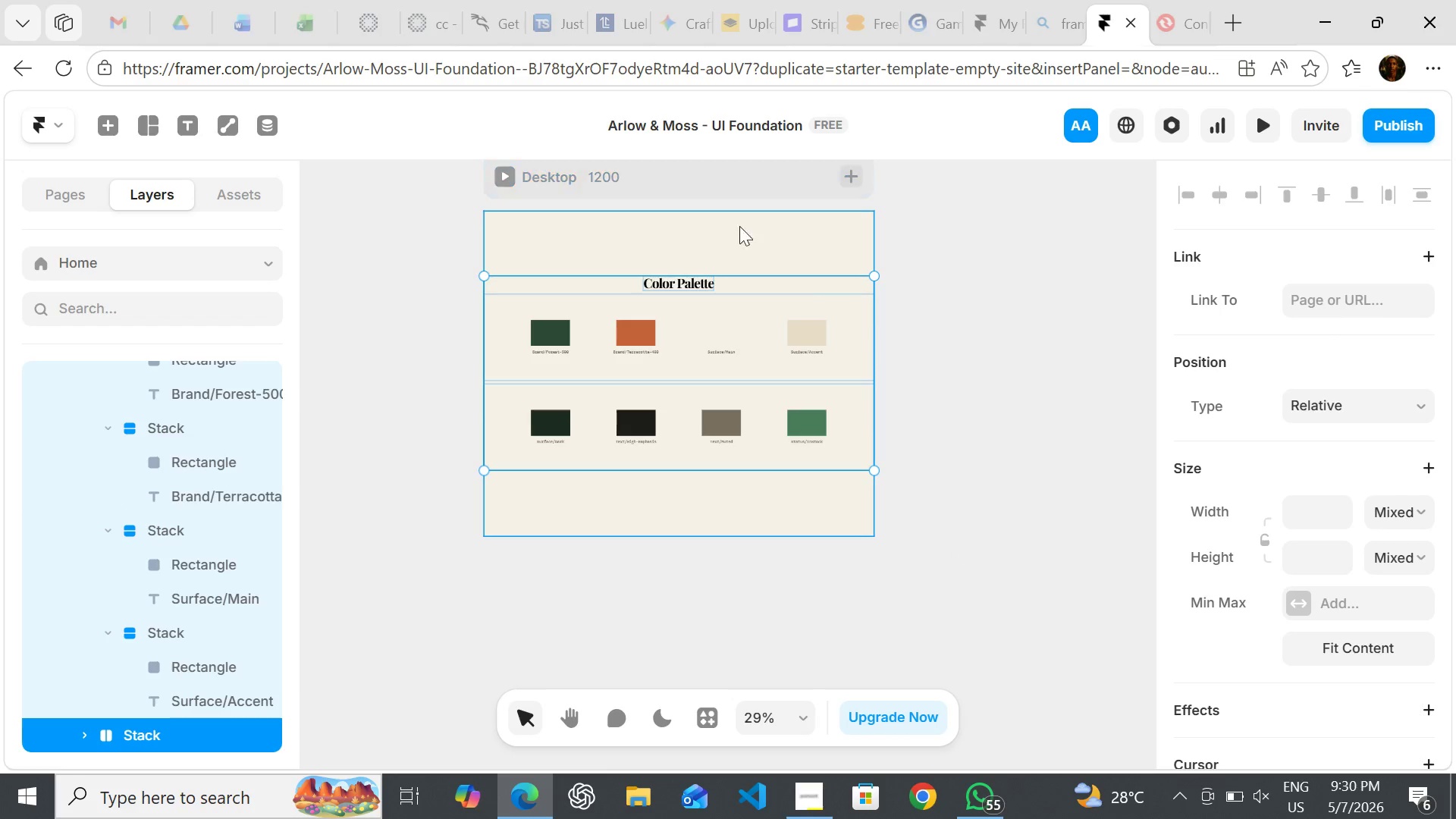 
left_click([739, 242])
 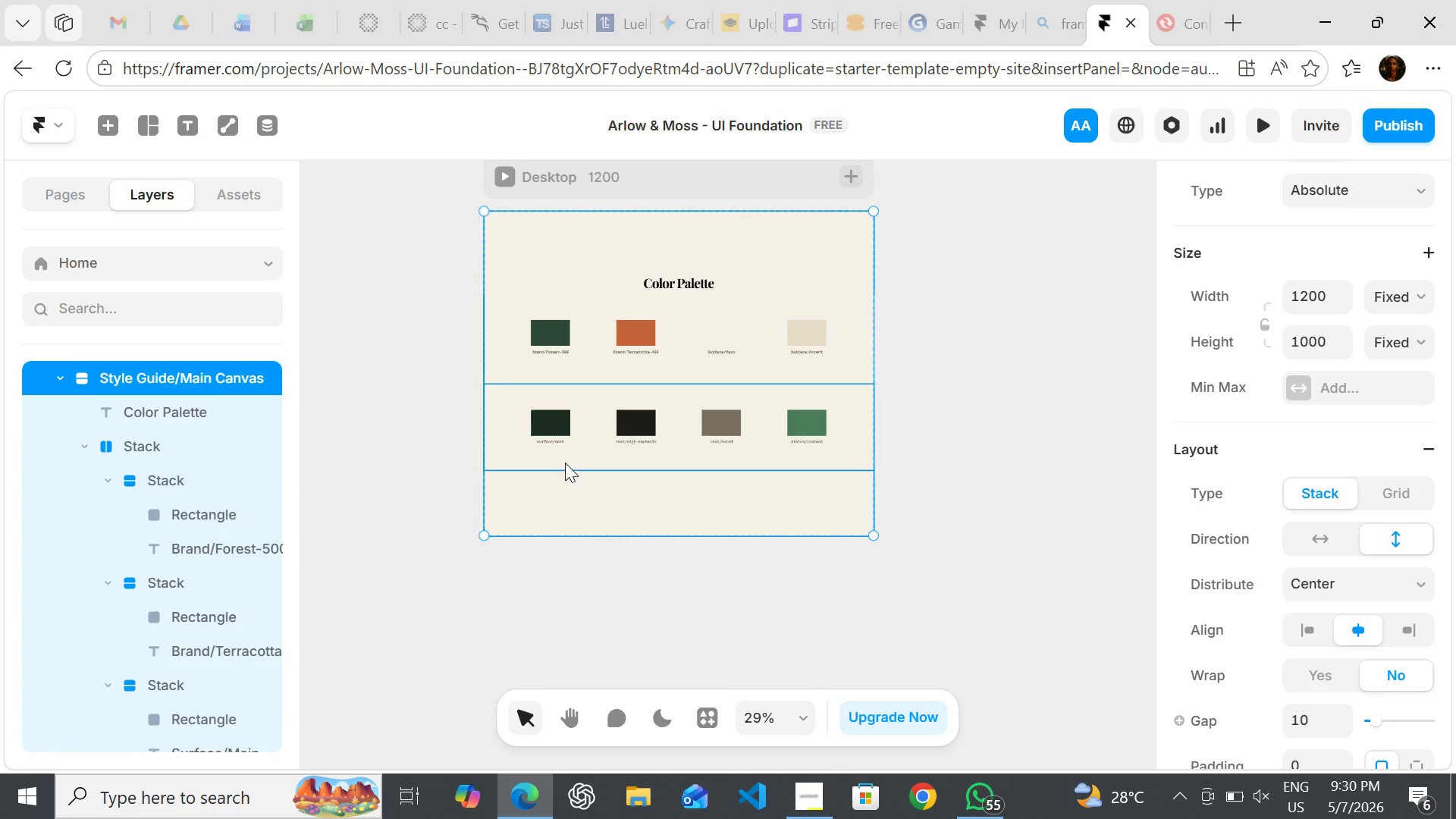 
left_click([589, 504])
 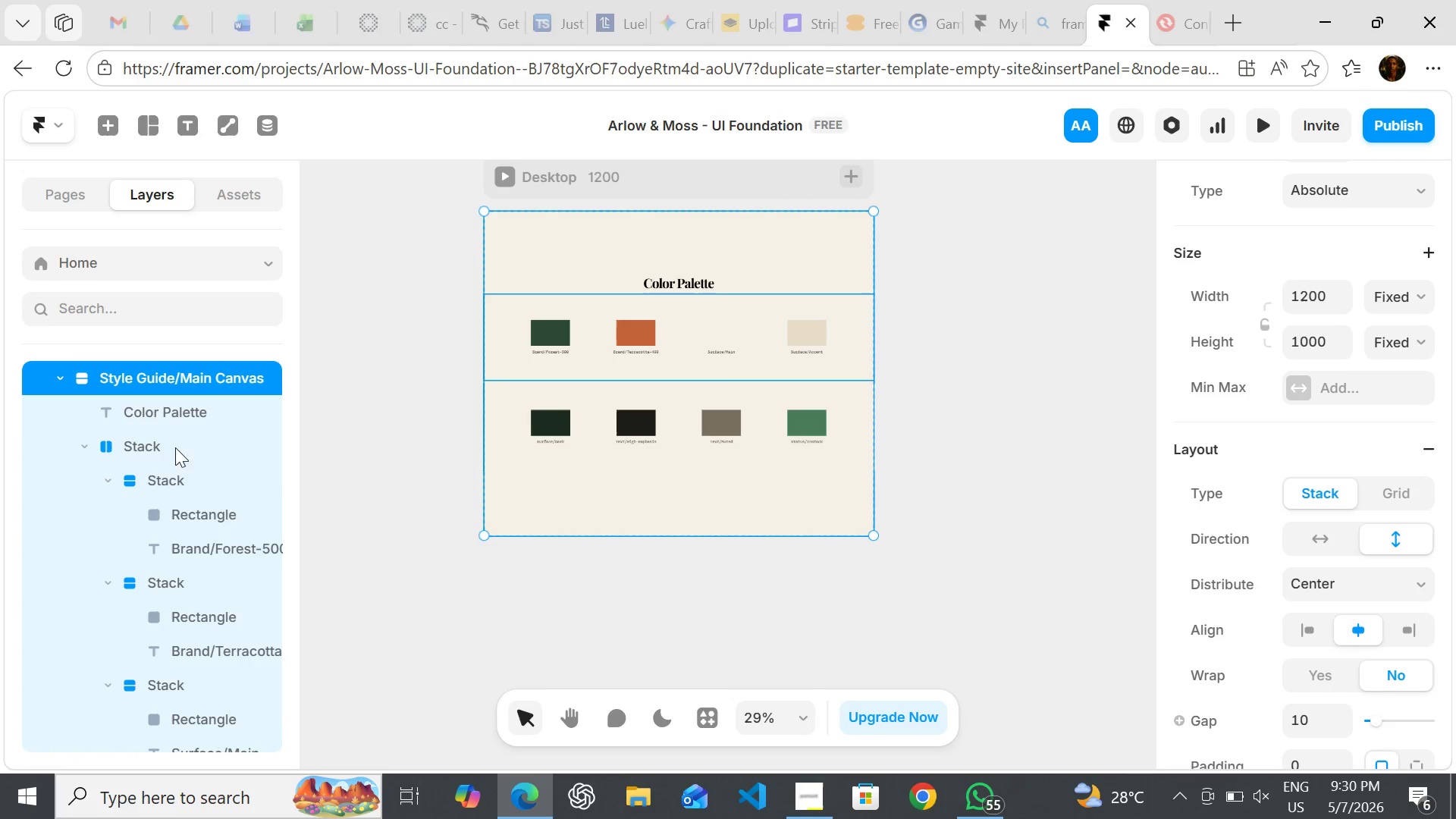 
left_click([150, 461])
 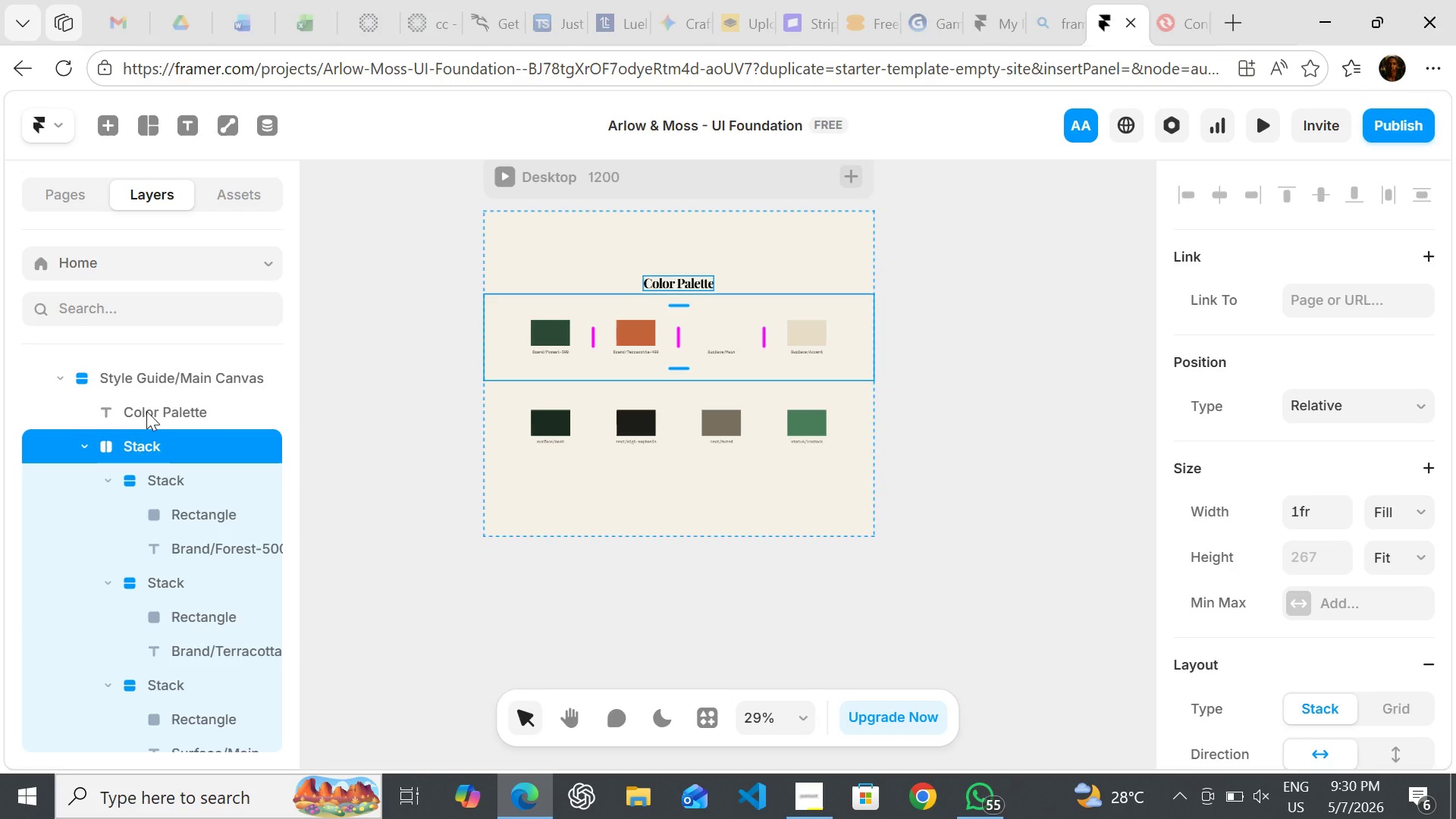 
left_click([146, 411])
 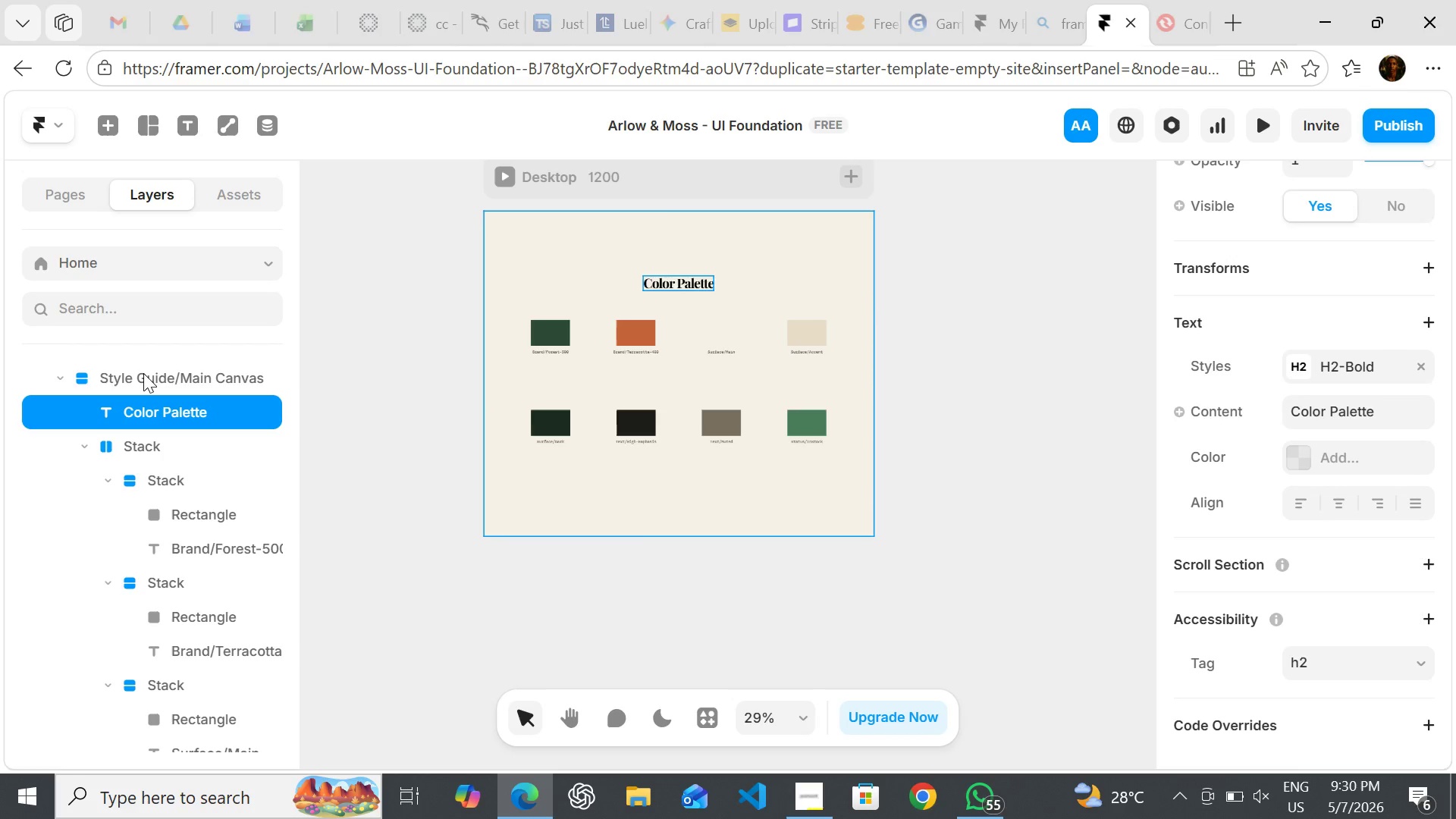 
left_click([143, 373])
 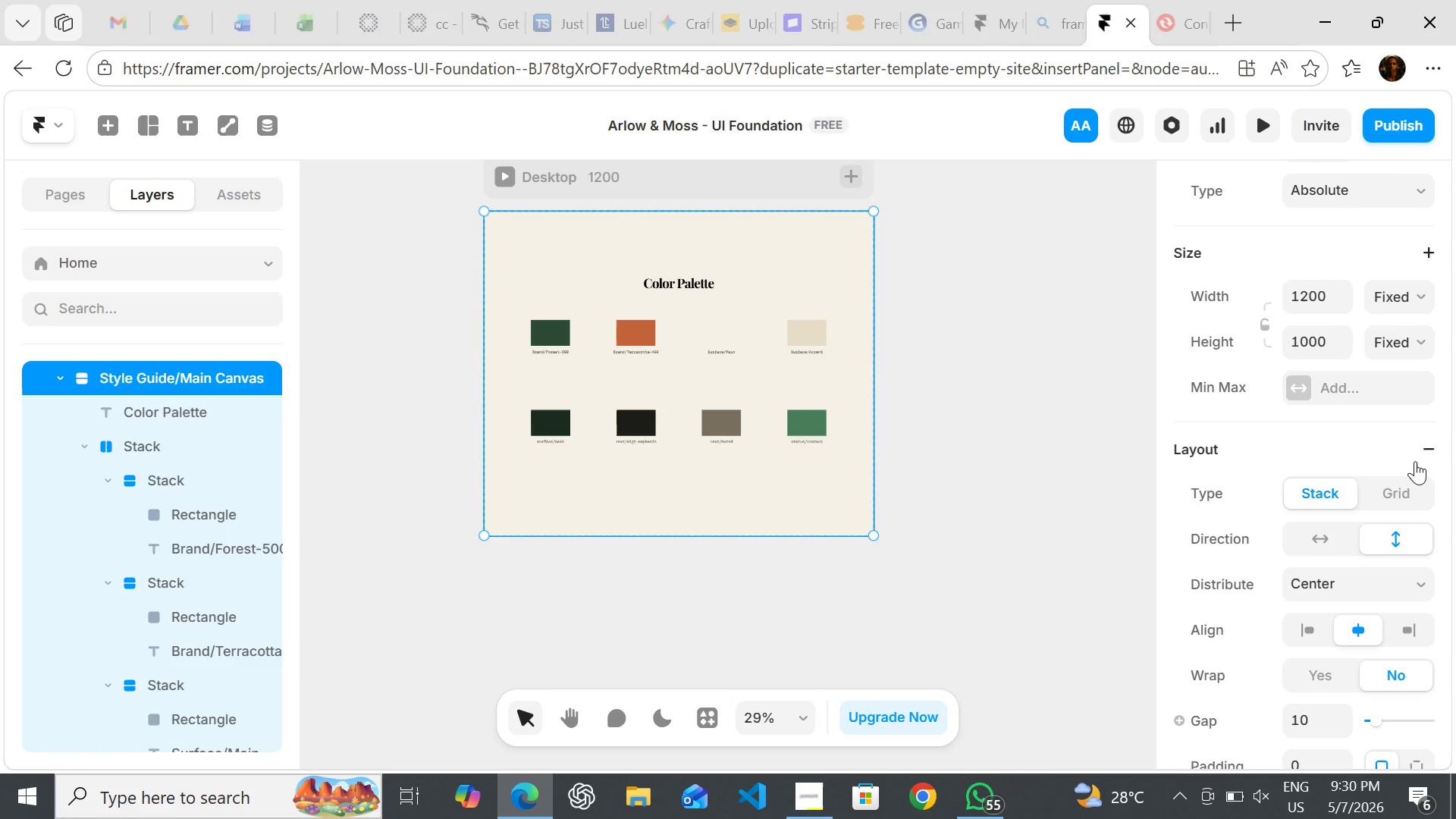 
left_click([1423, 448])
 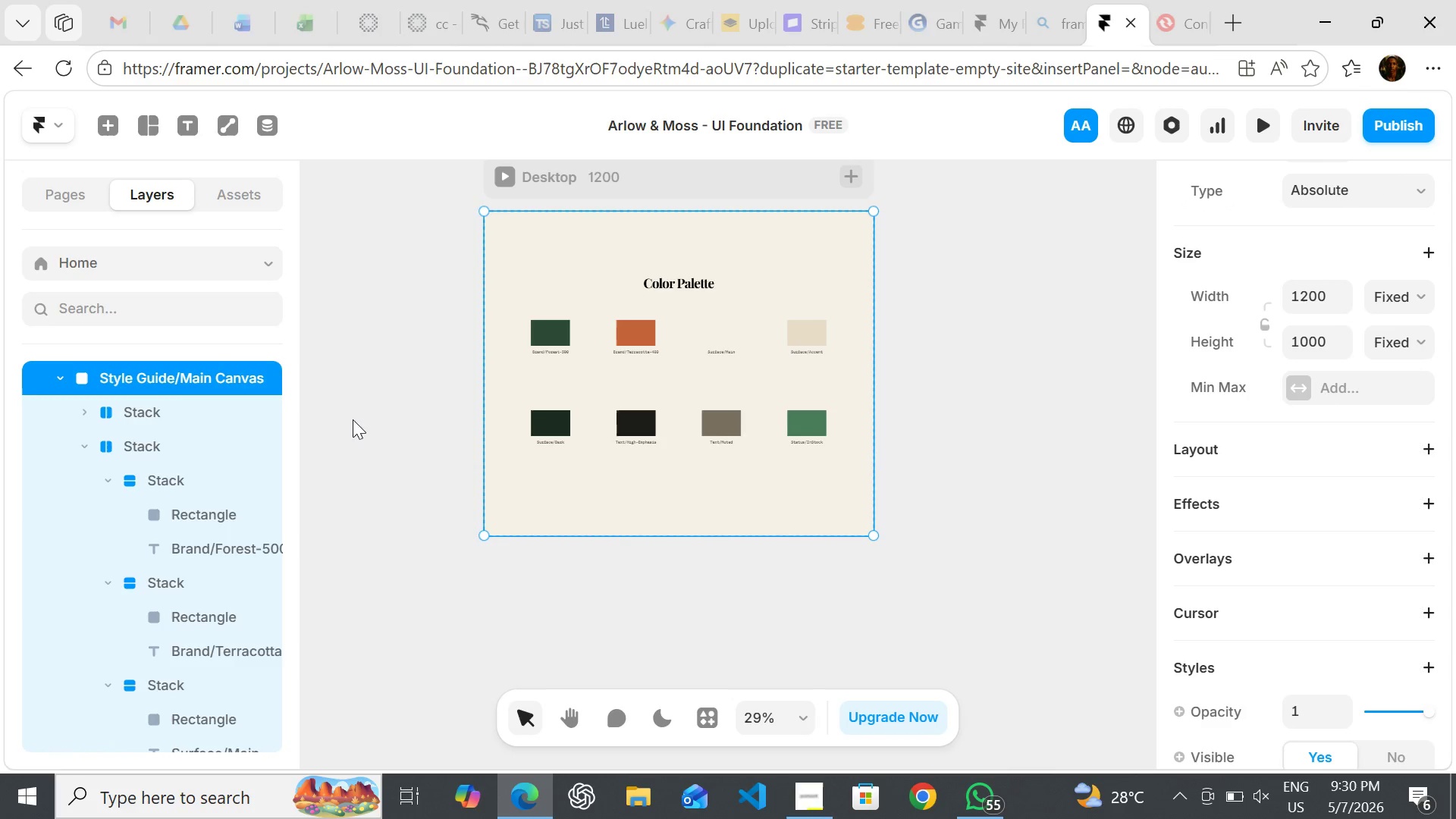 
left_click([375, 345])
 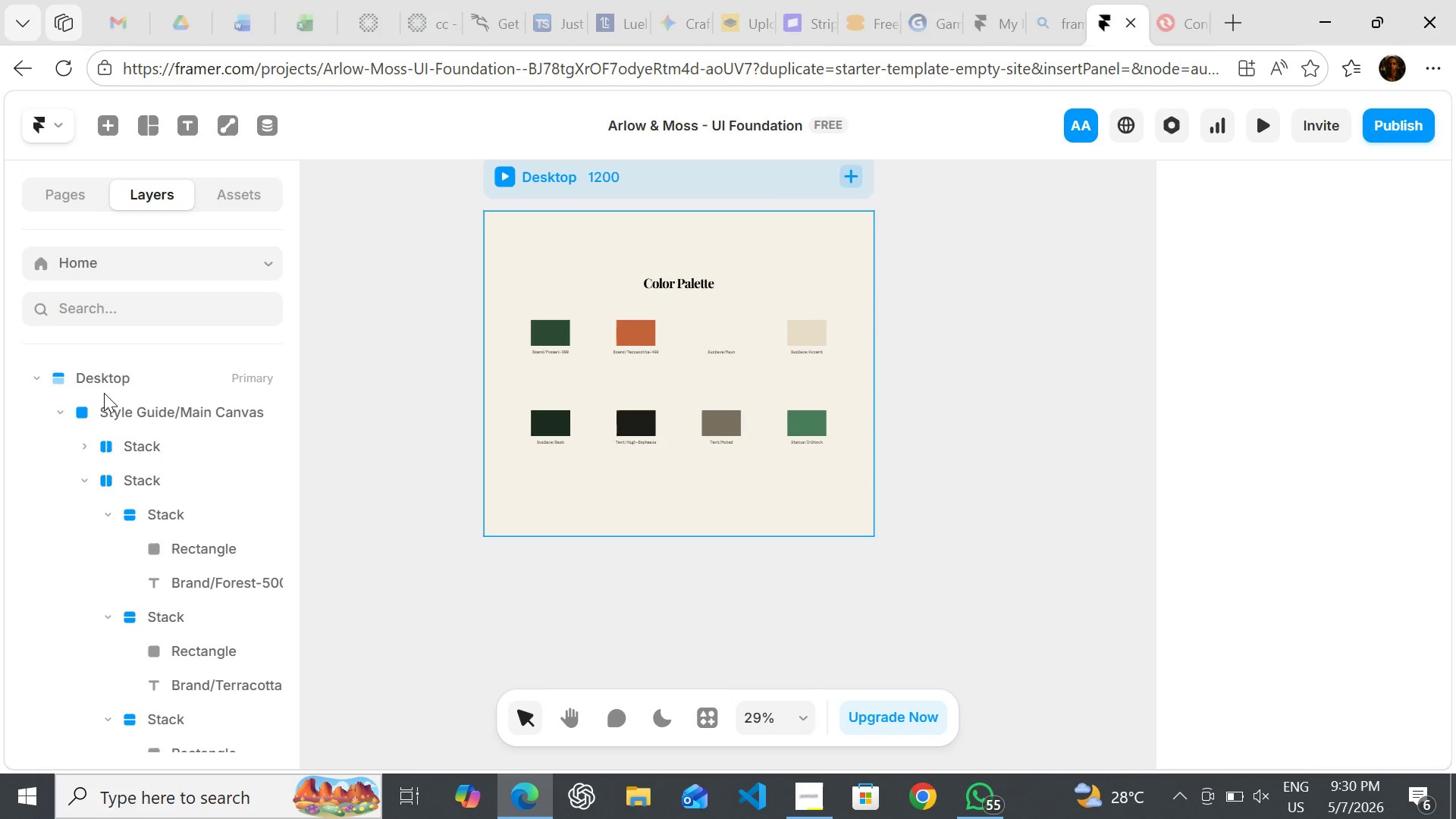 
left_click([118, 382])
 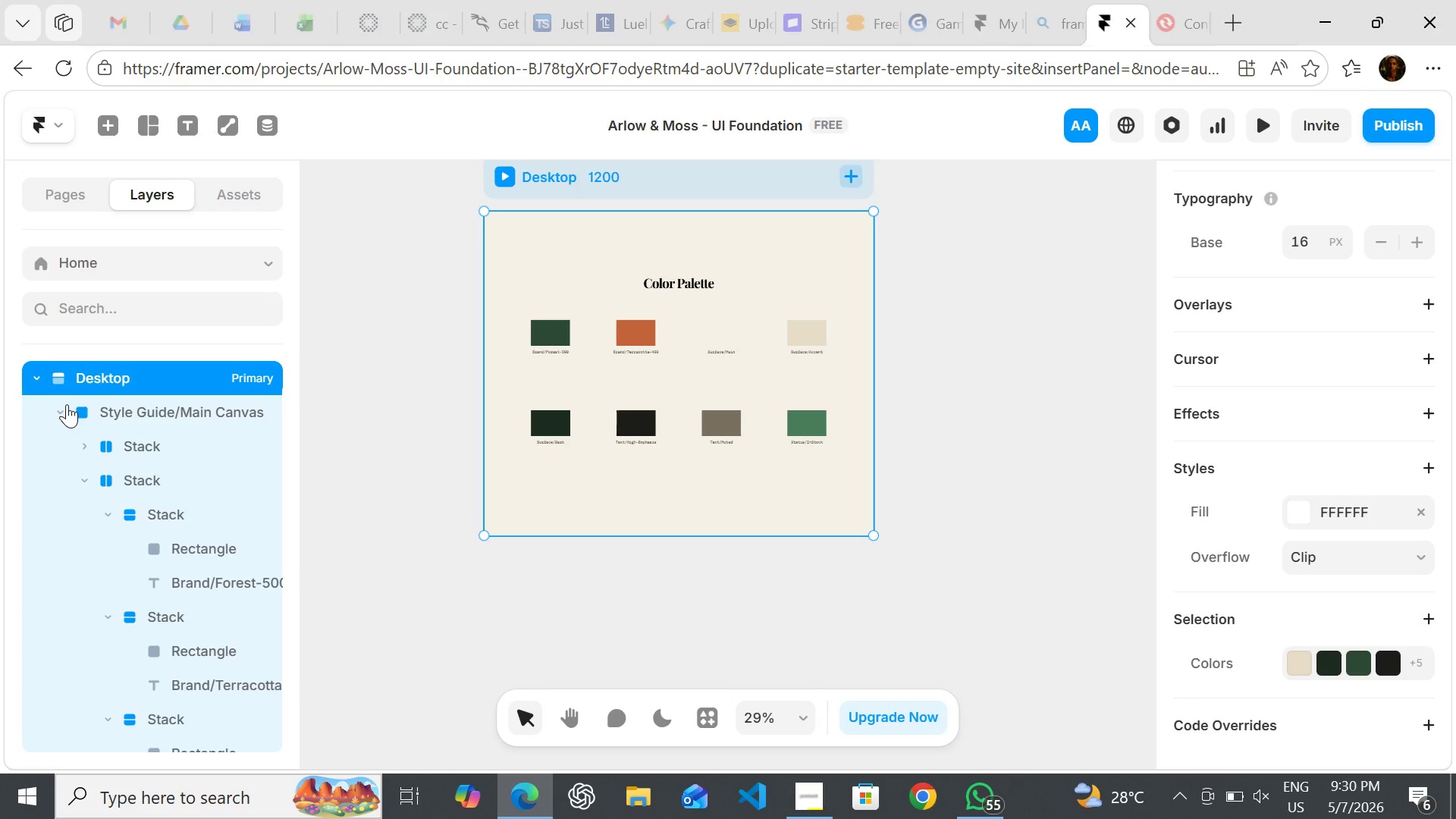 
left_click([67, 404])
 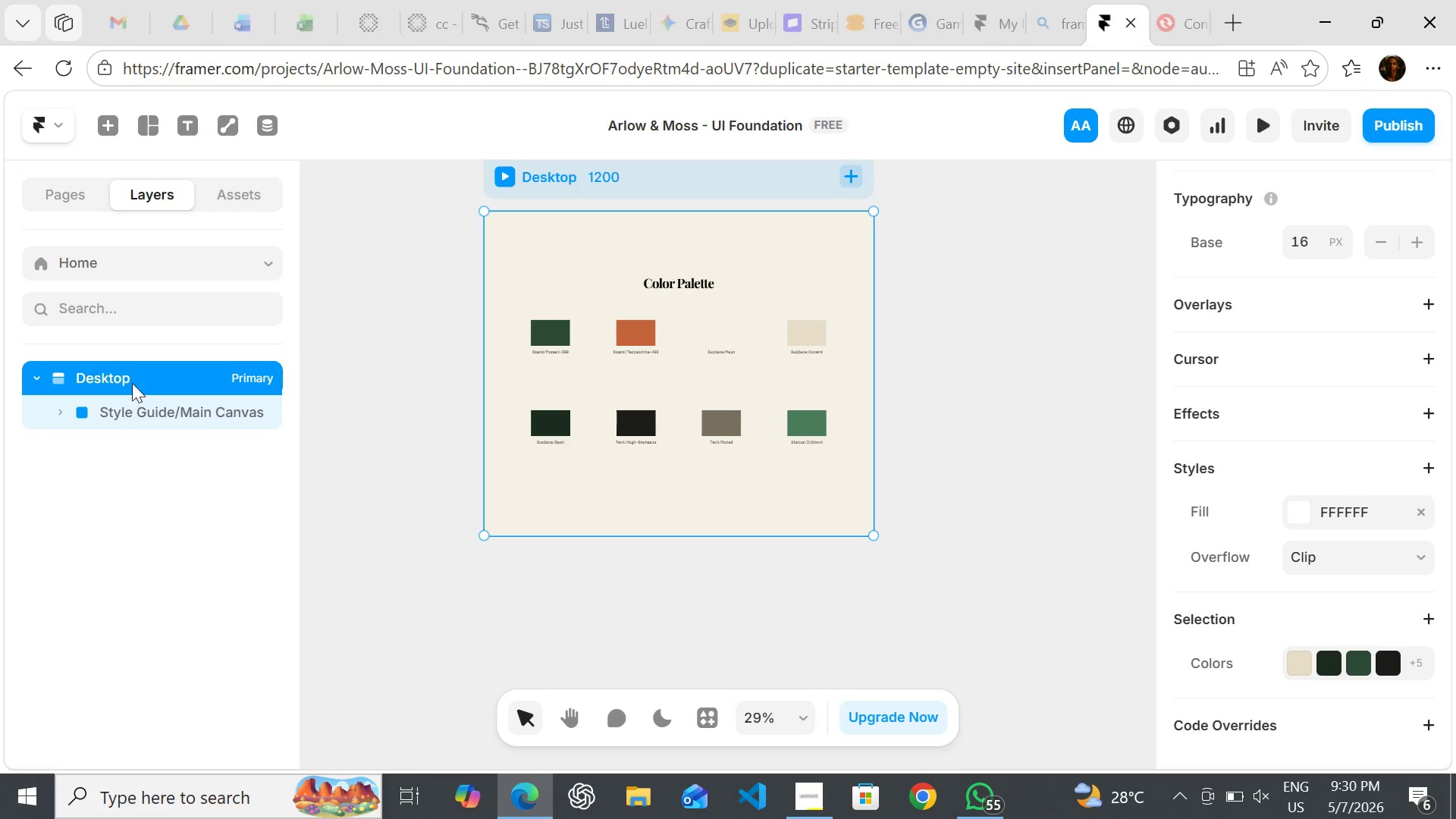 
left_click([156, 414])
 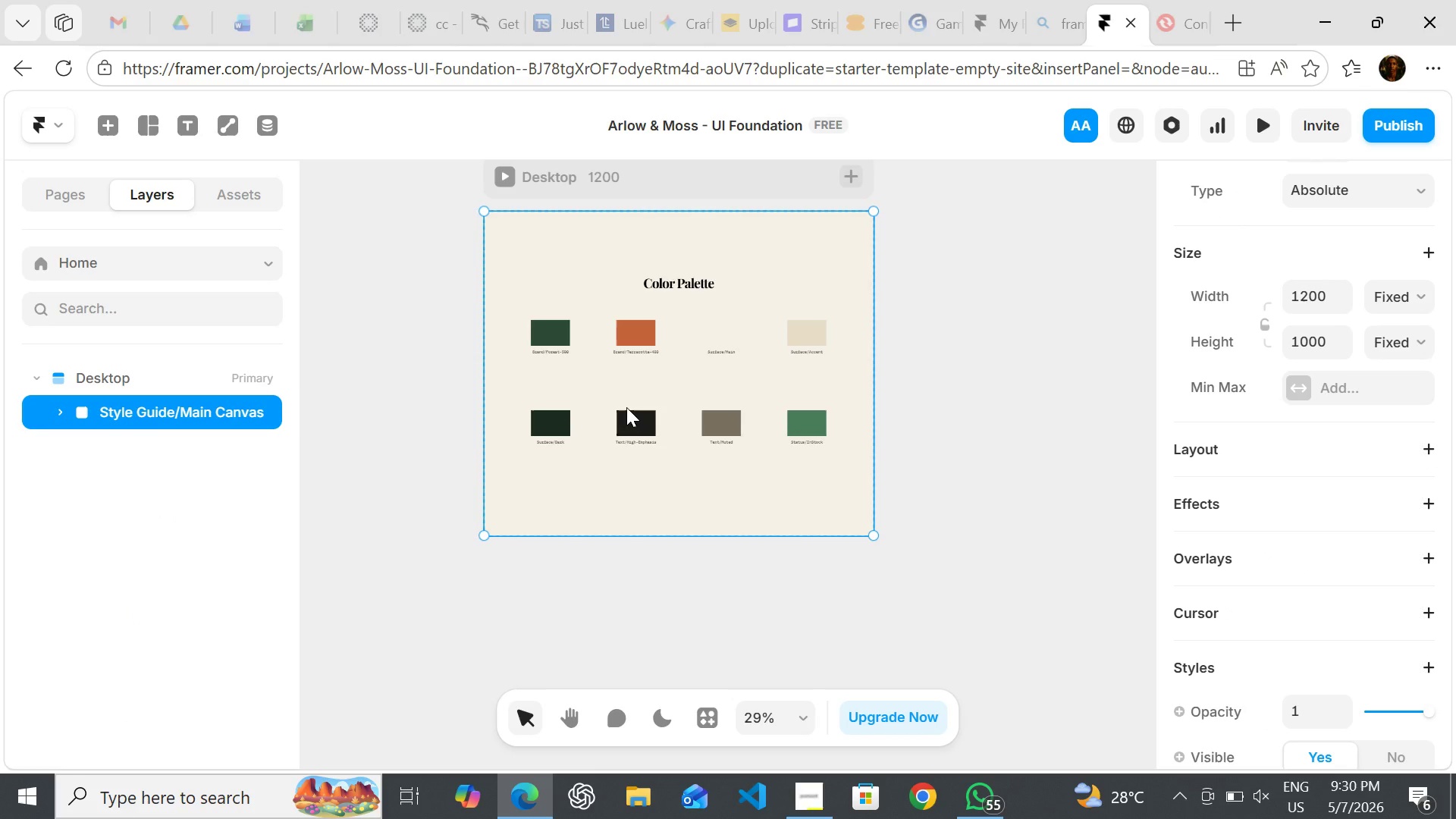 
wait(7.18)
 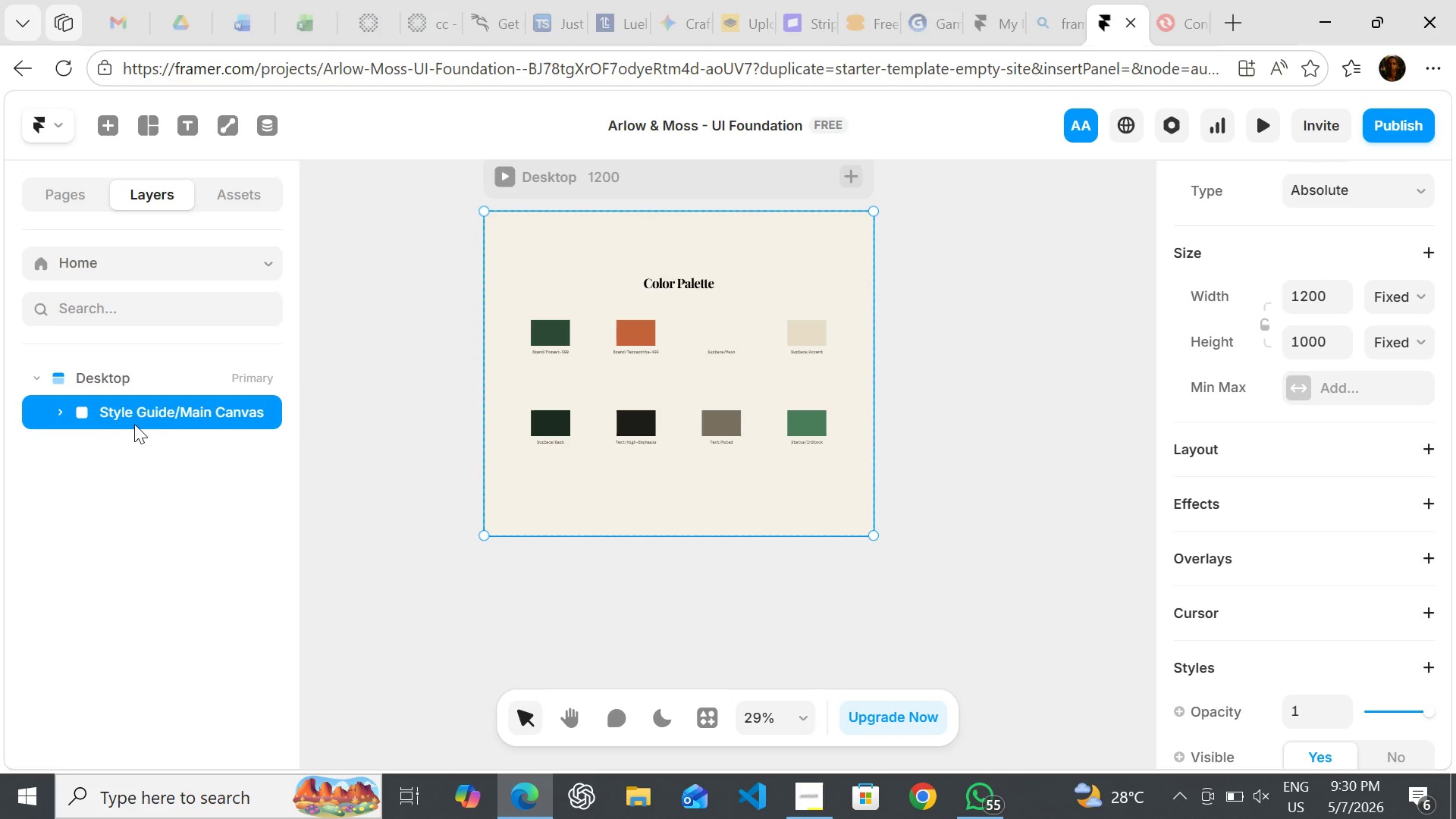 
mouse_move([1356, 500])
 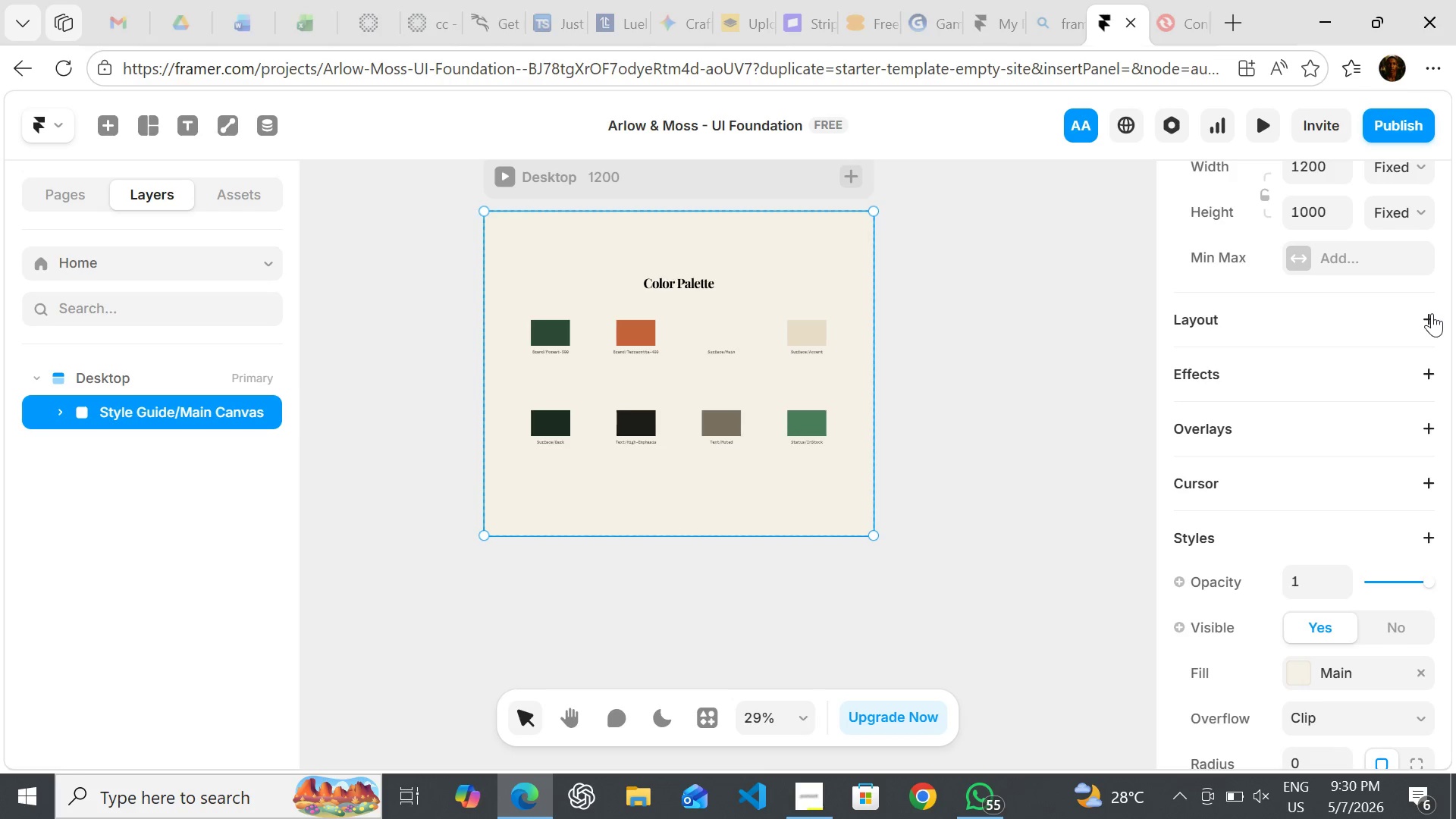 
left_click([1432, 313])
 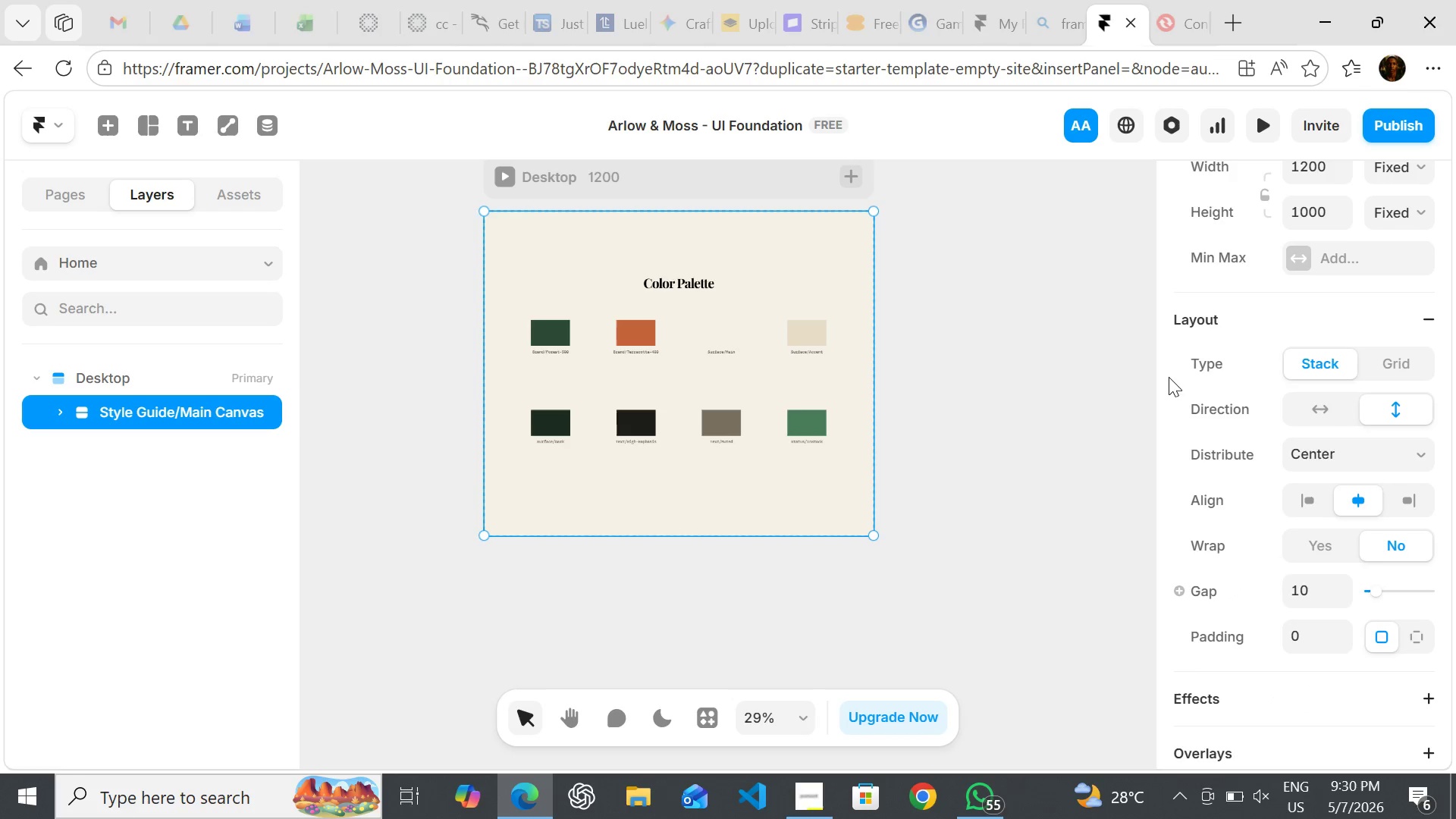 
mouse_move([1367, 541])
 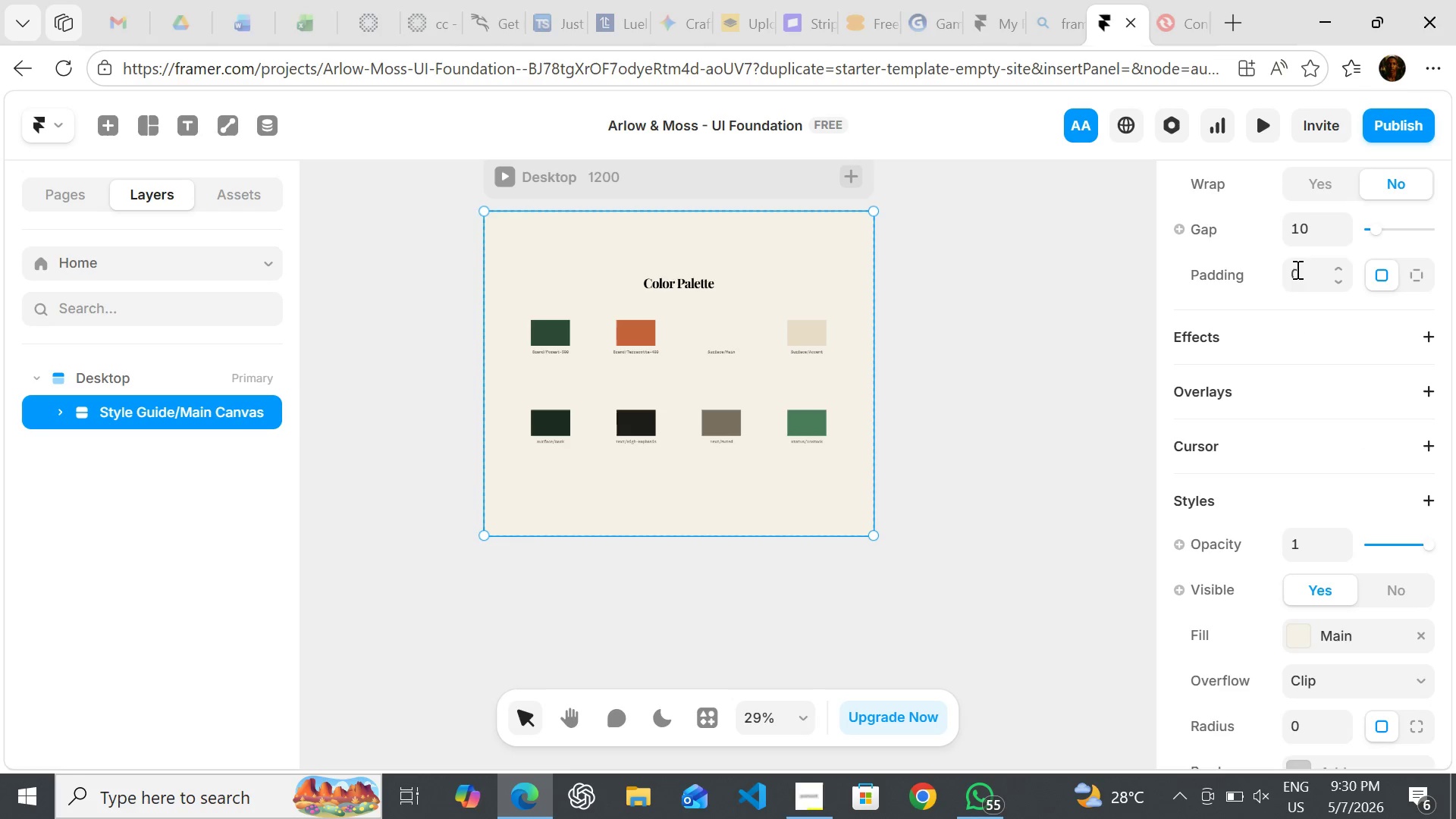 
left_click([1296, 269])
 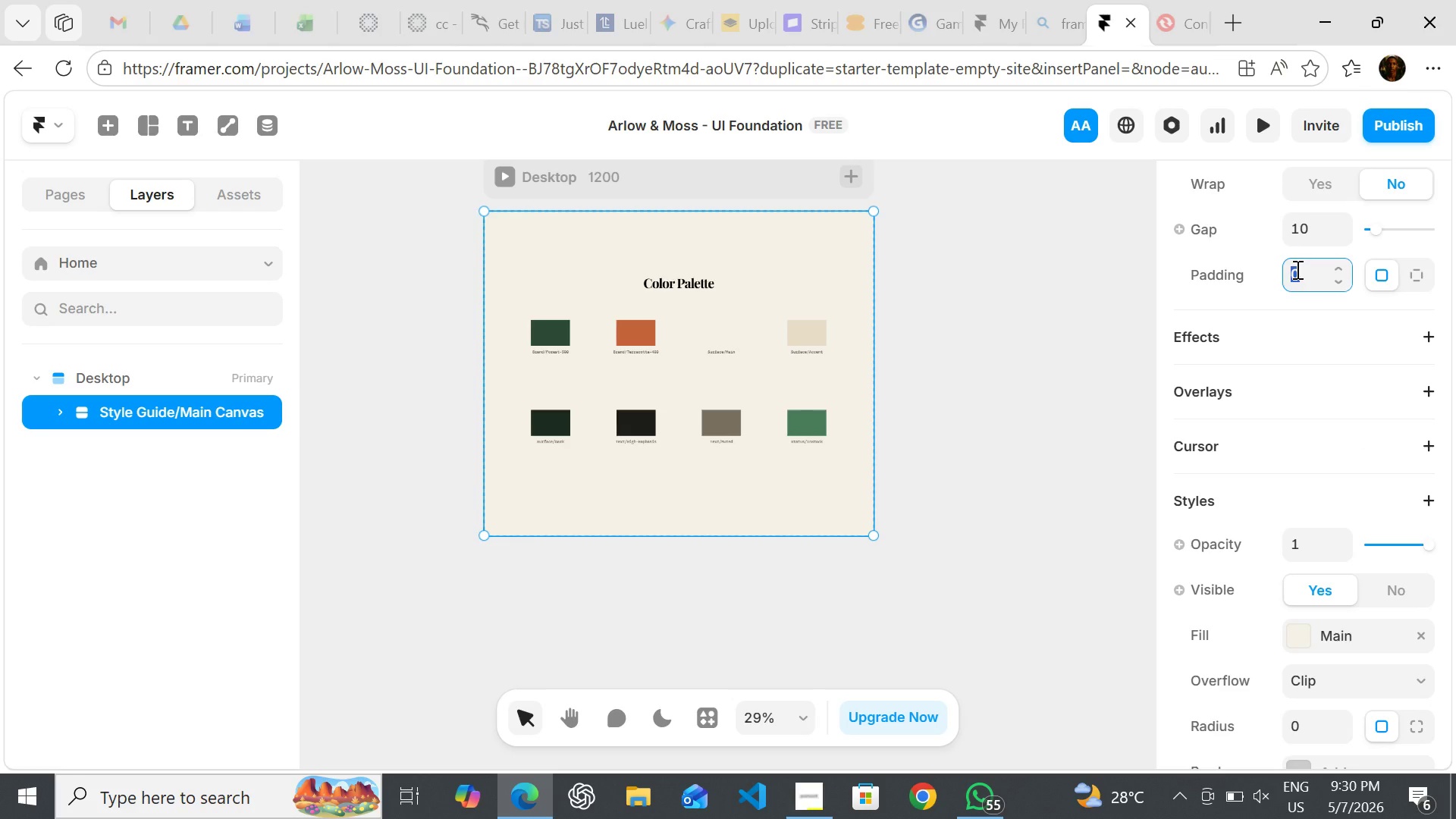 
type(80)
 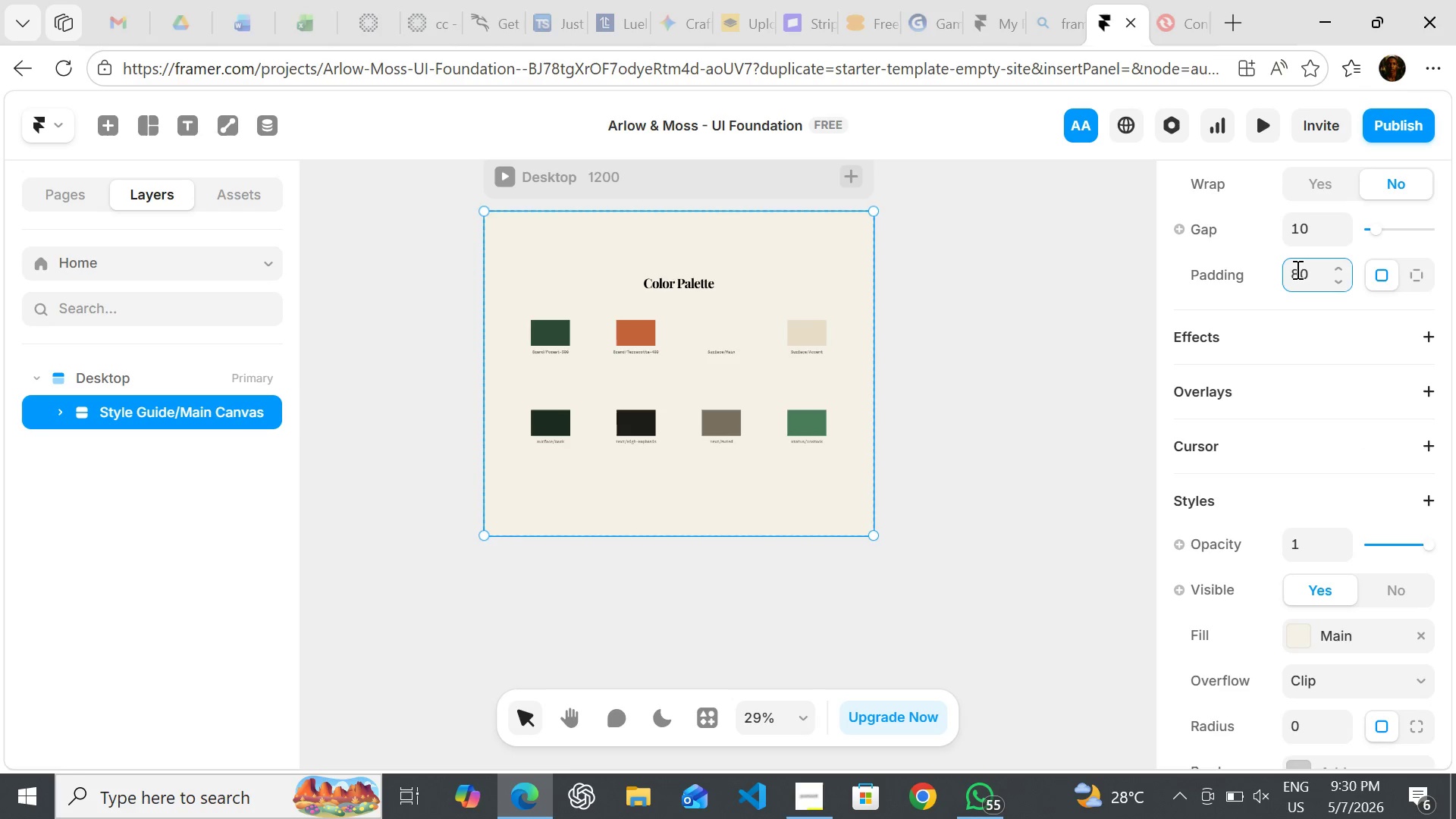 
key(Enter)
 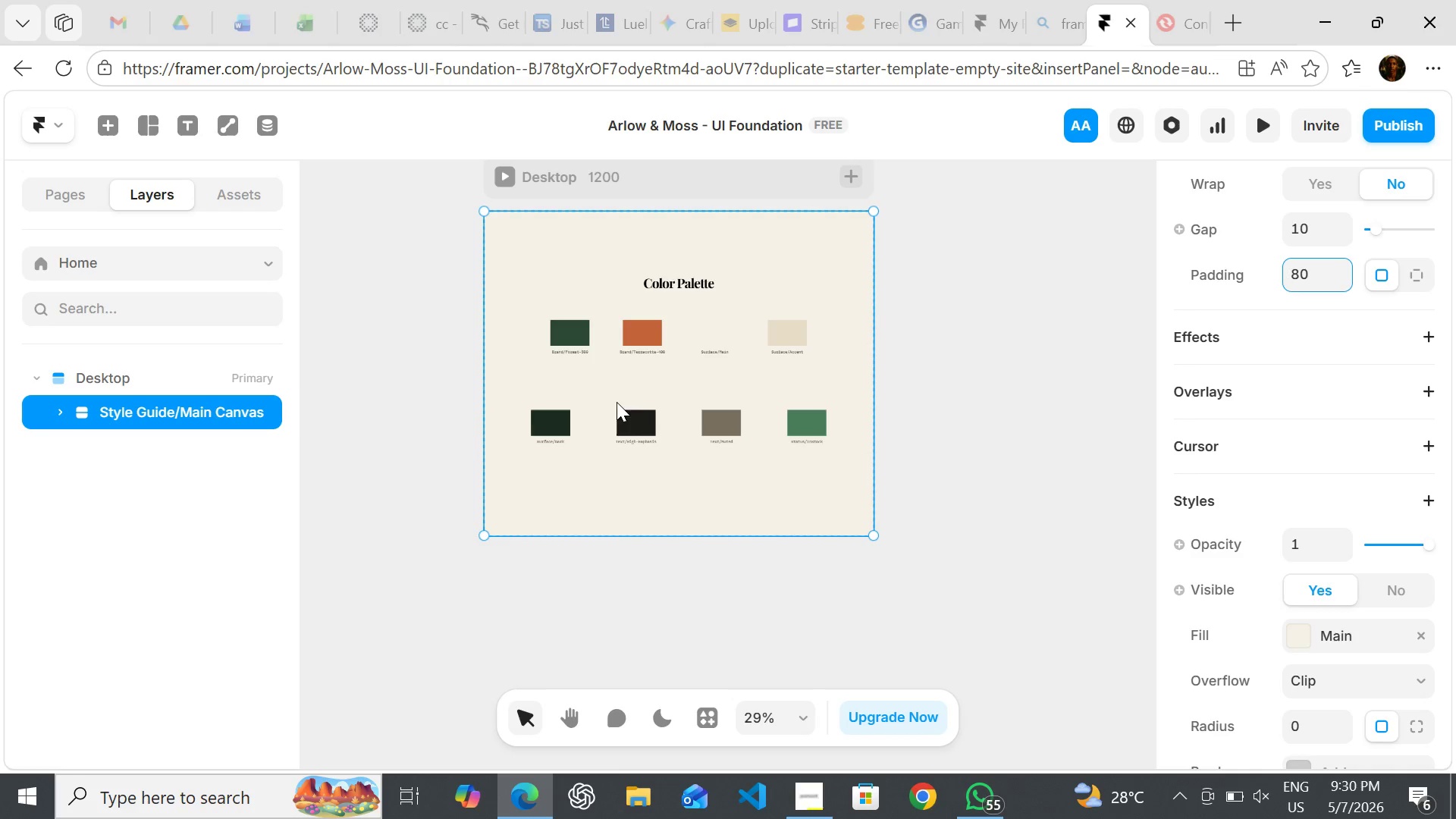 
double_click([644, 389])
 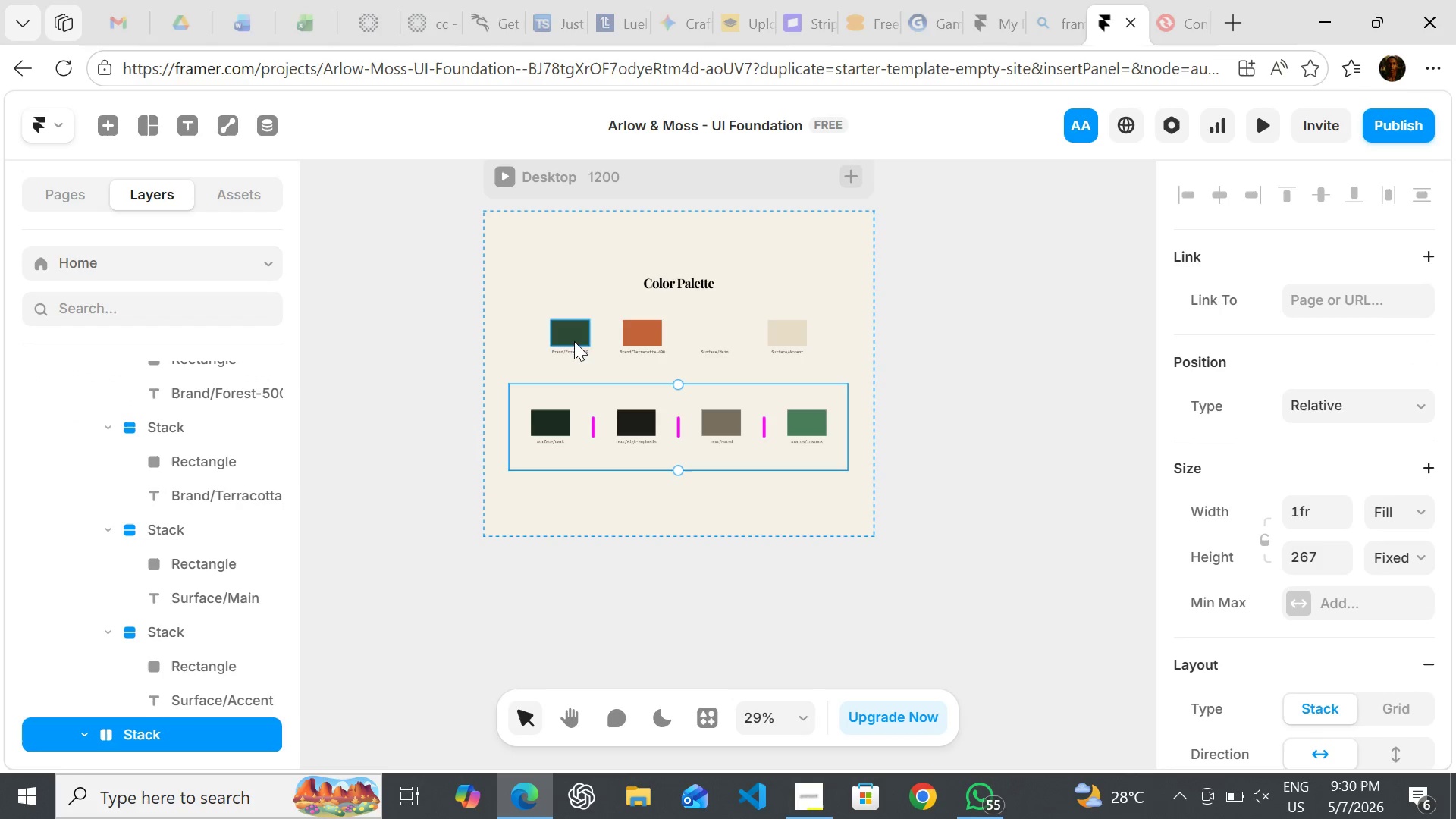 
mouse_move([560, 367])
 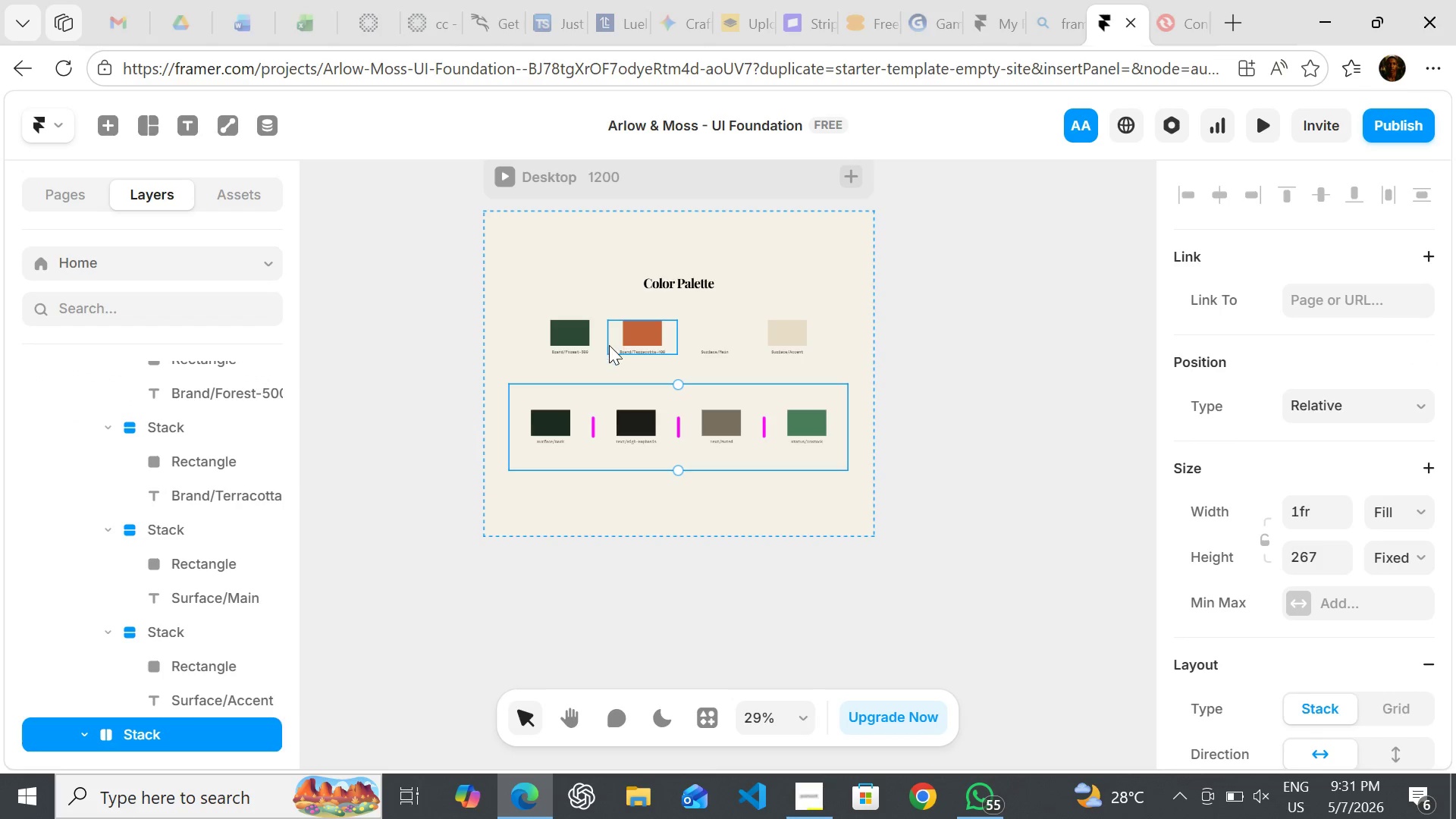 
key(Control+Z)
 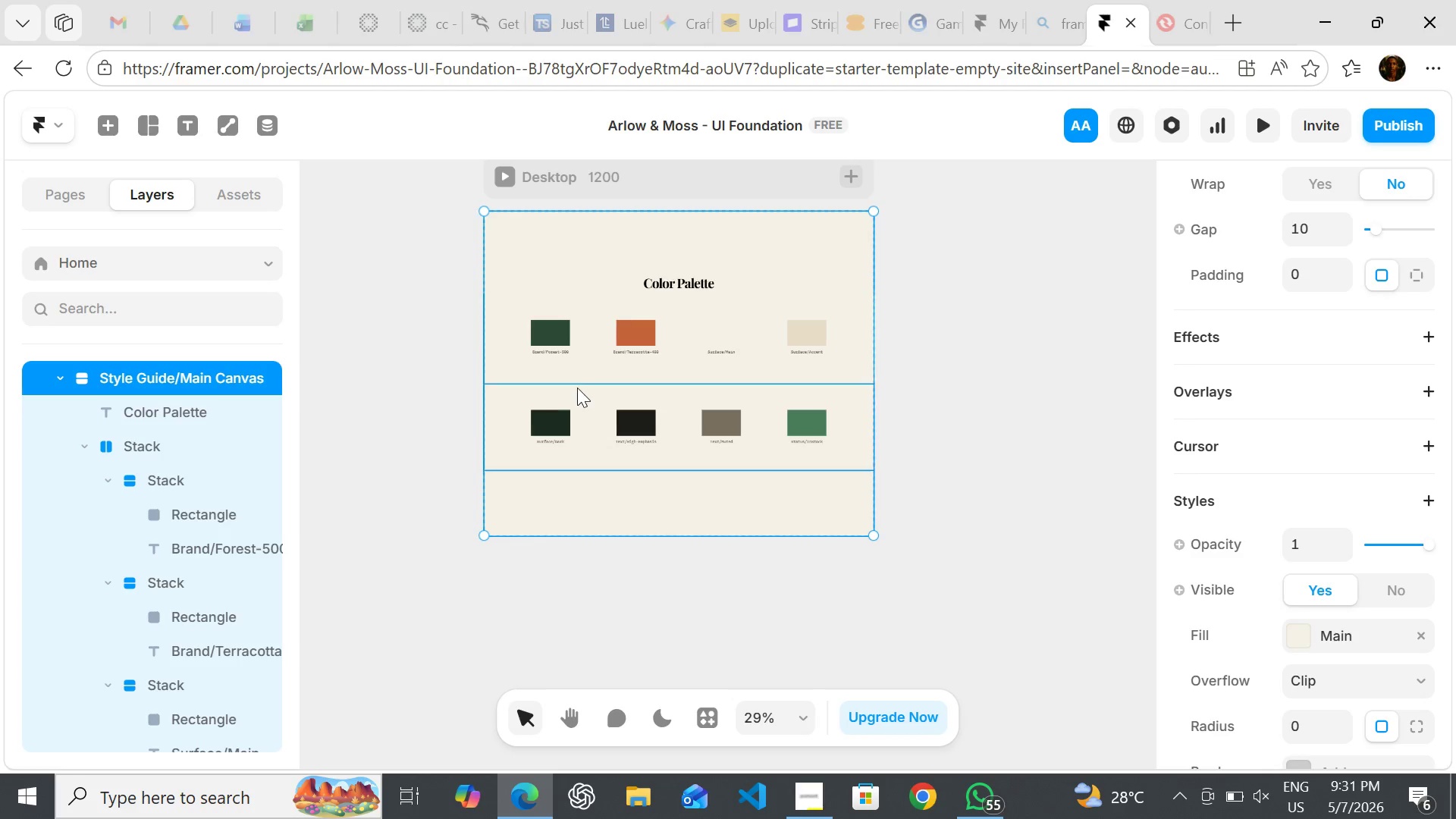 
left_click([577, 391])
 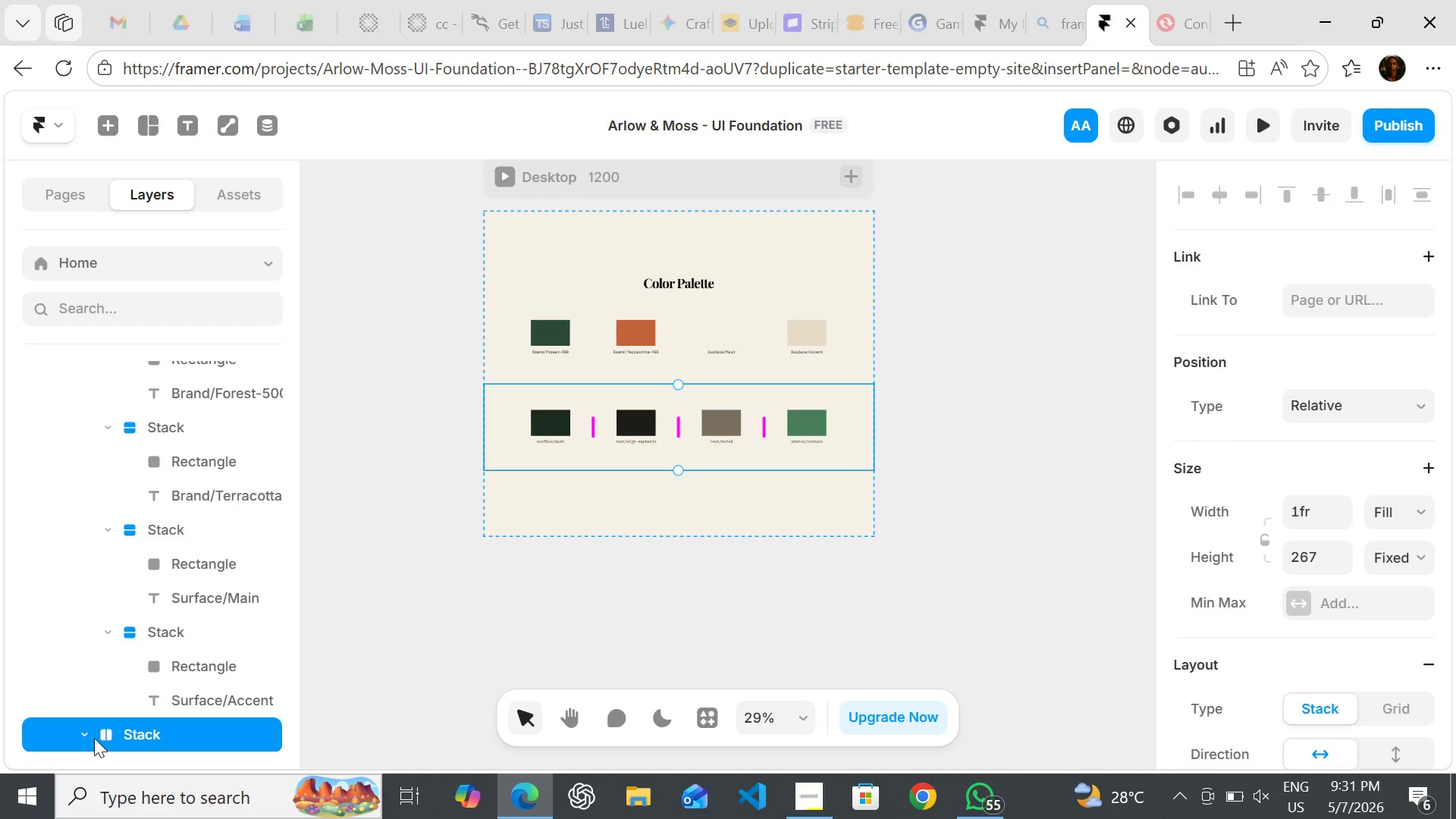 
left_click([83, 738])
 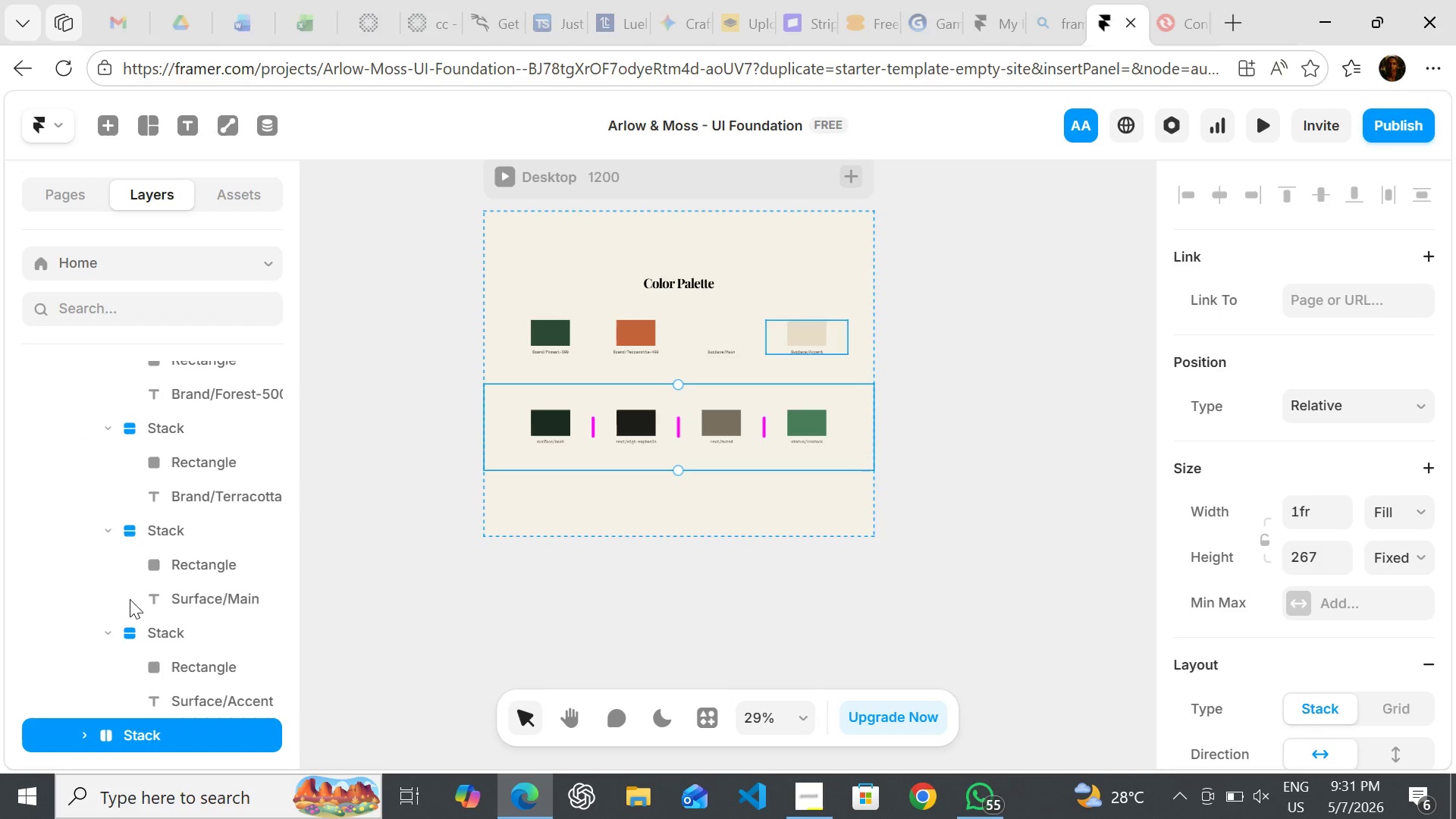 
mouse_move([144, 560])
 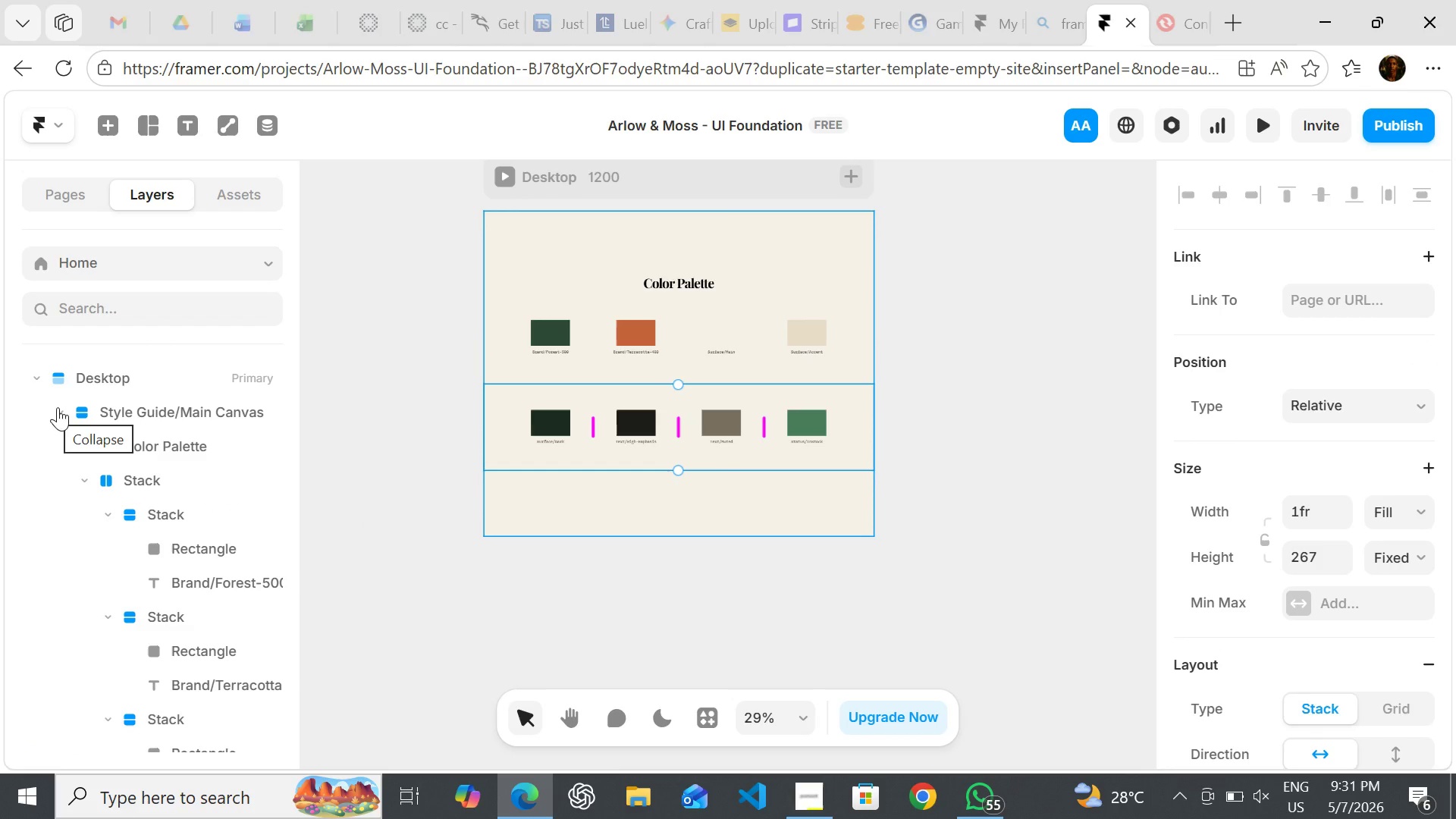 
left_click([58, 407])
 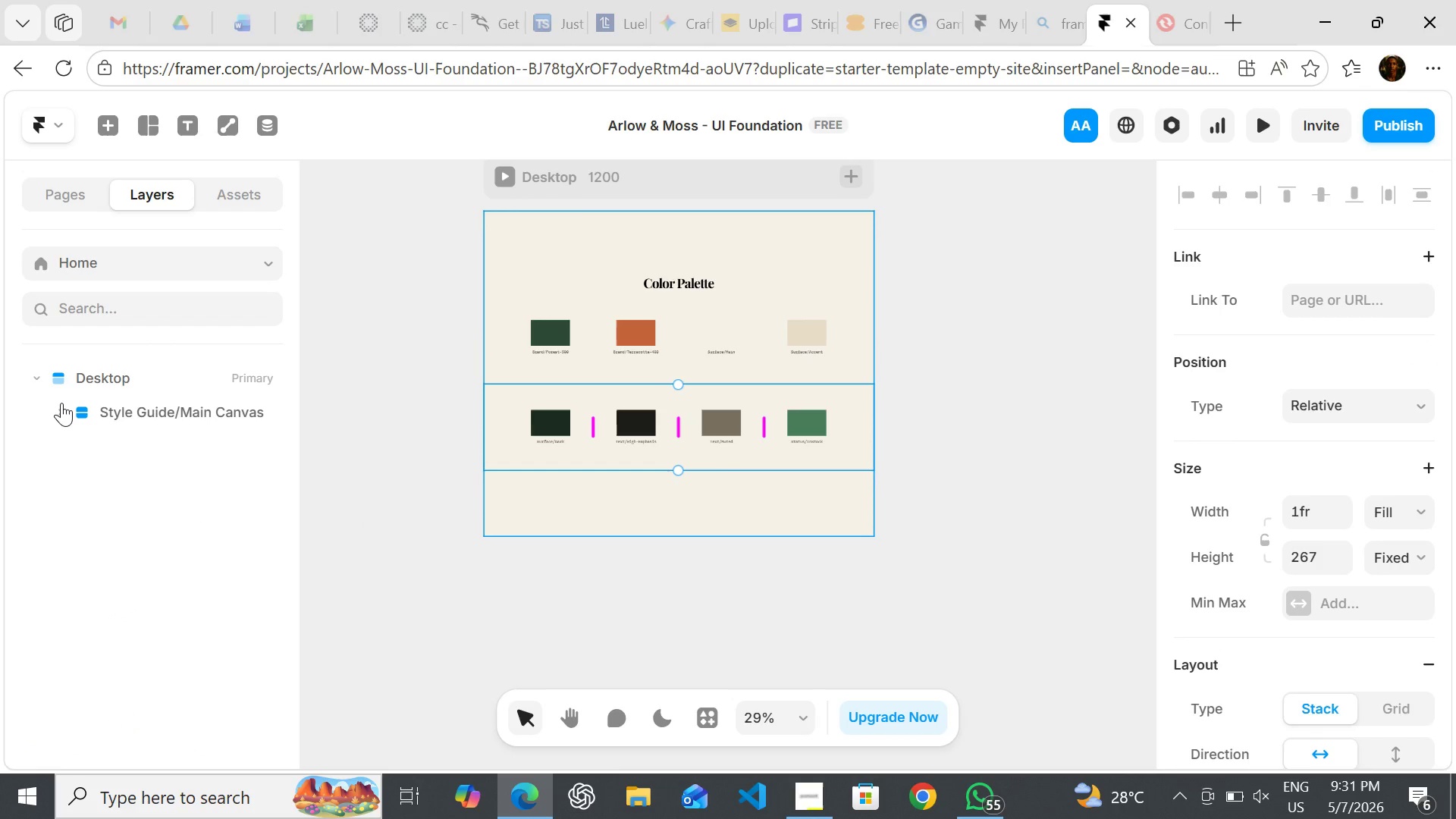 
left_click([61, 403])
 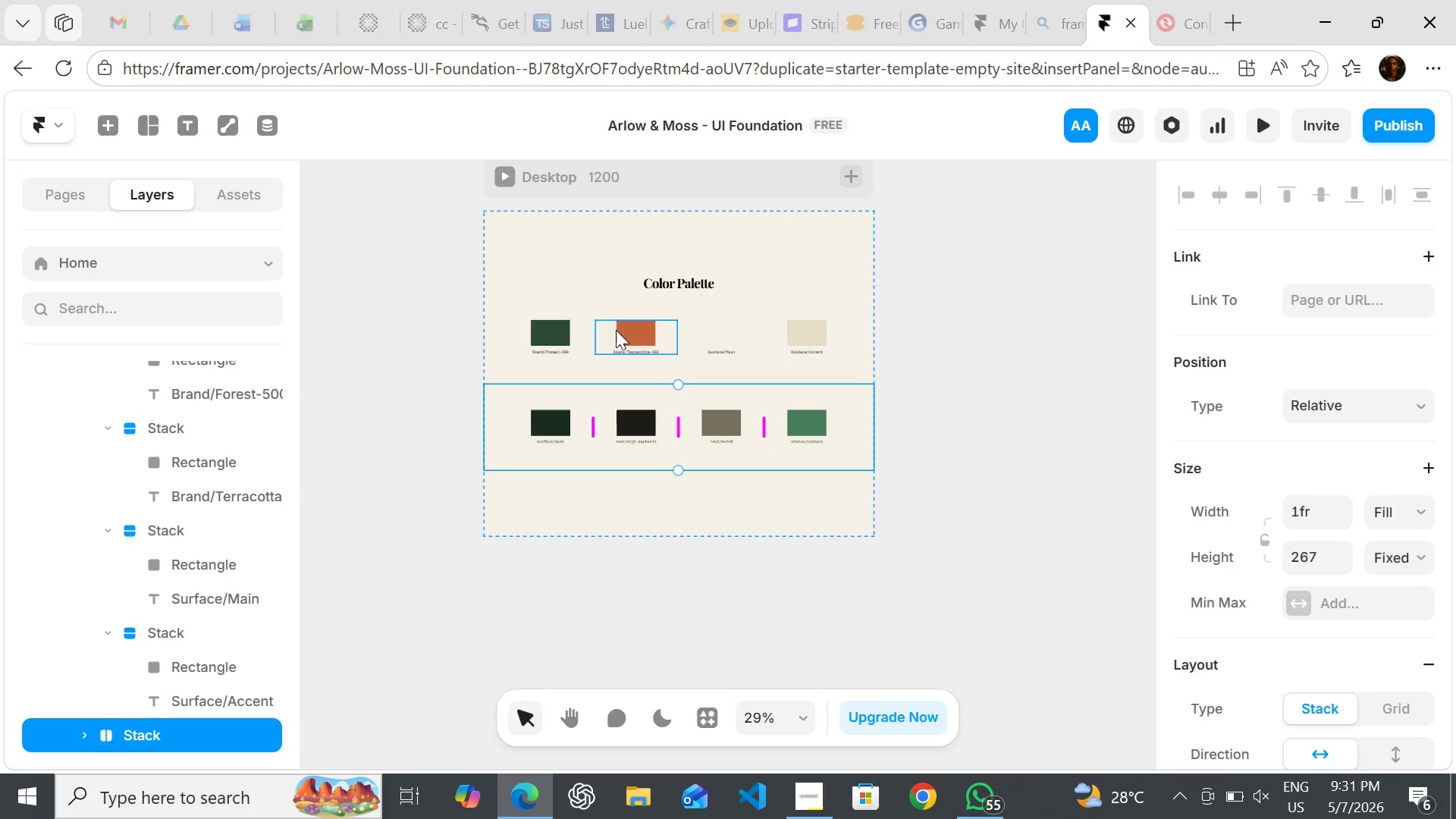 
left_click([622, 303])
 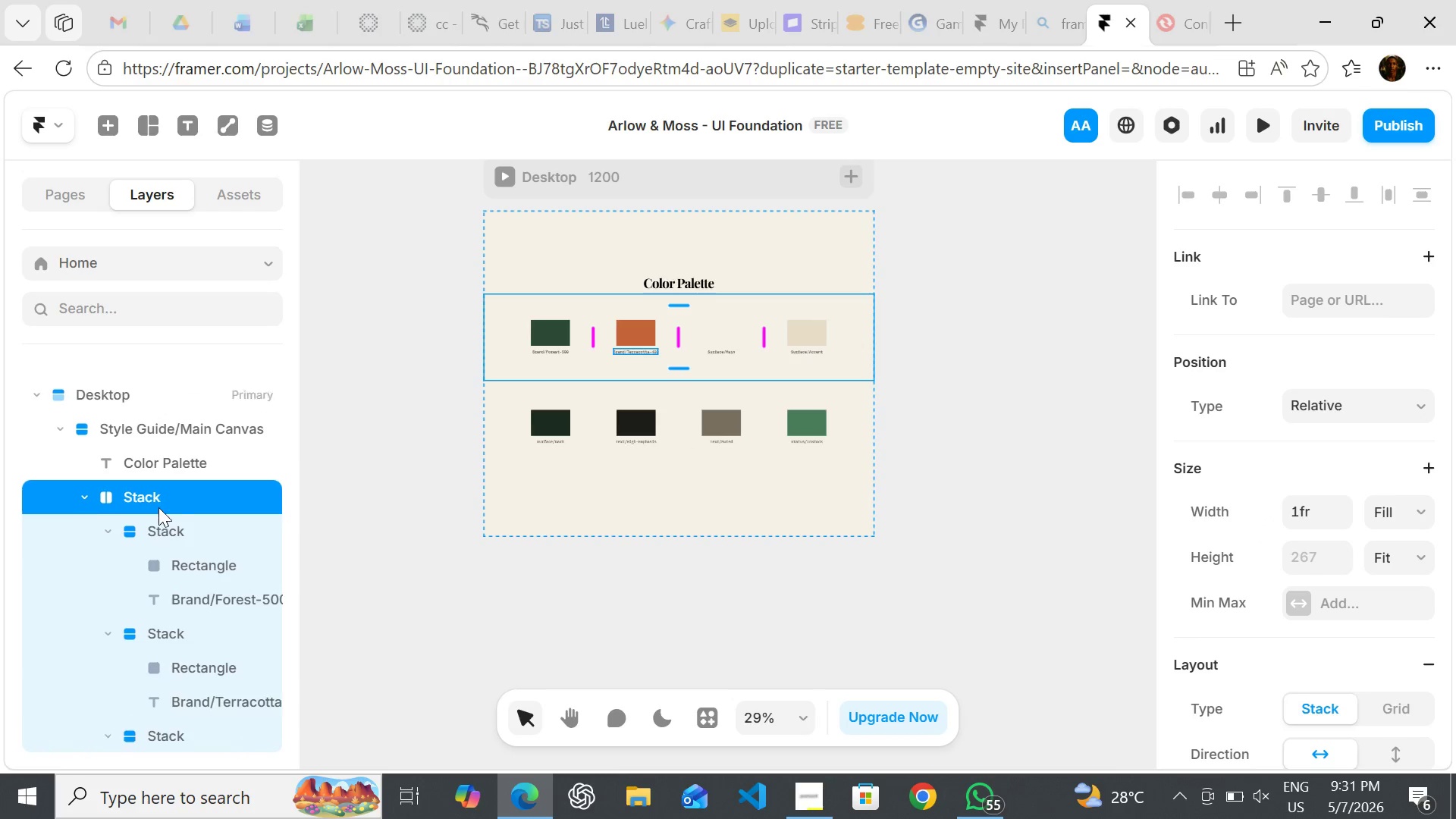 
wait(5.59)
 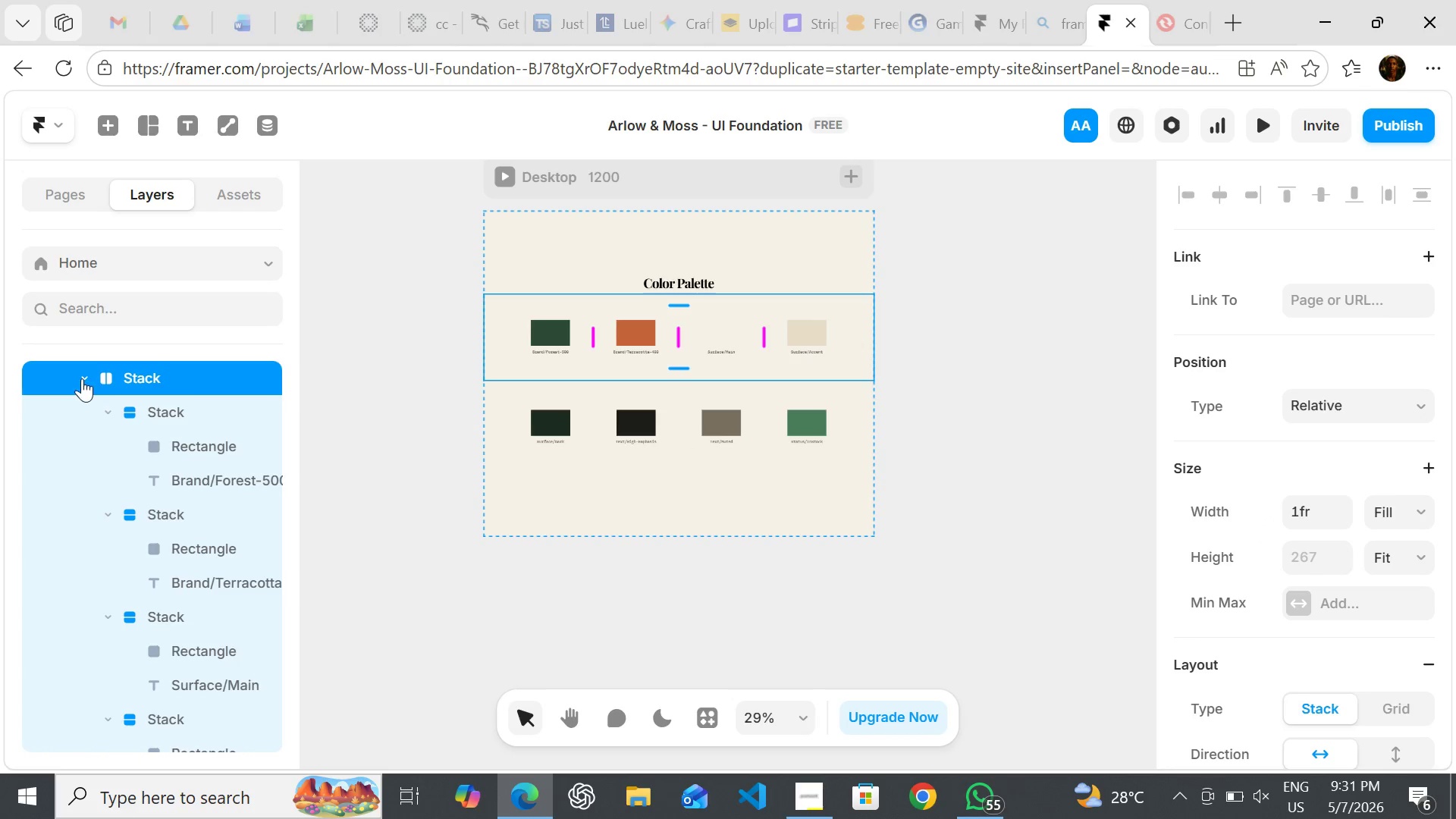 
left_click([83, 476])
 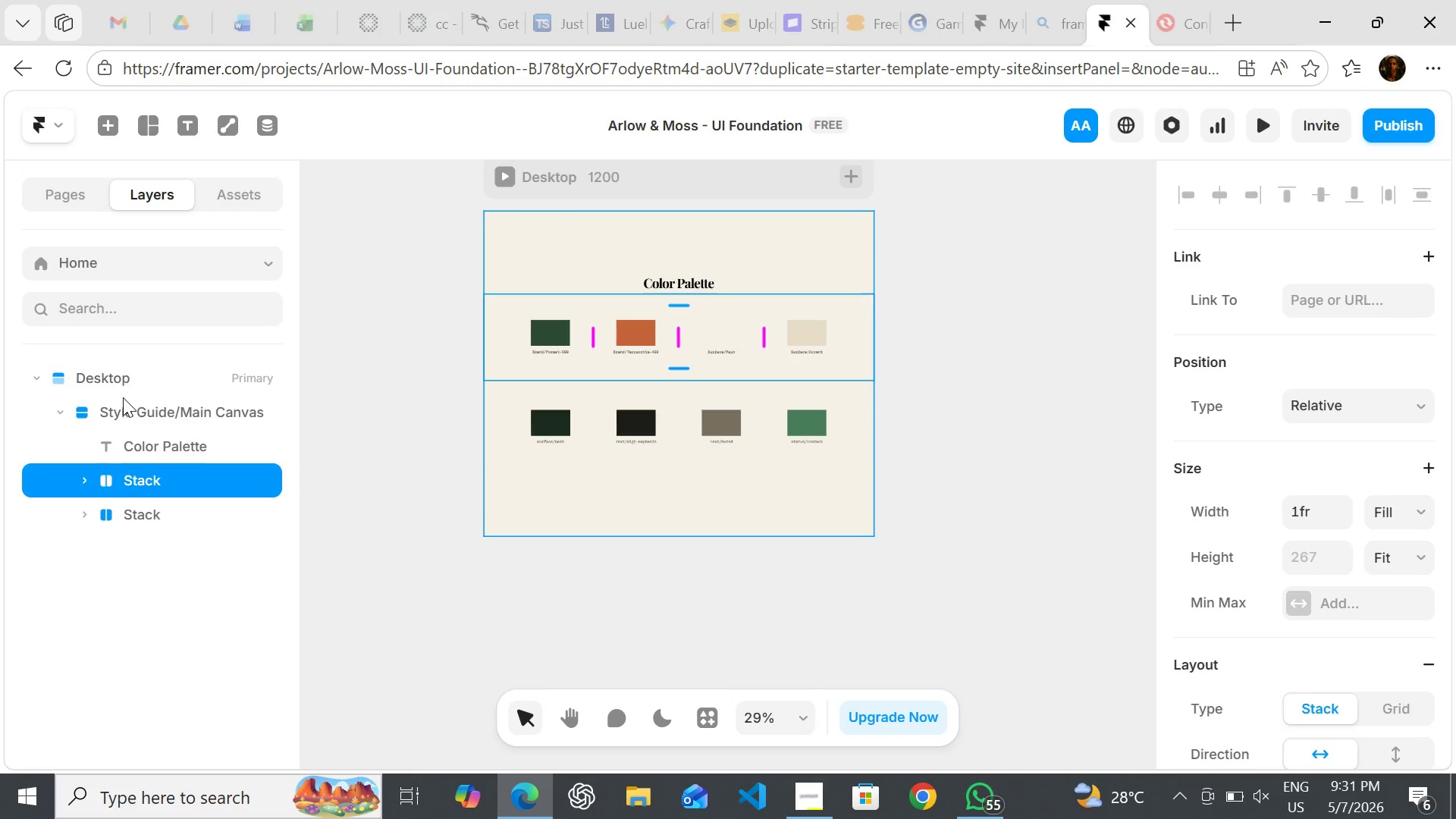 
left_click([123, 400])
 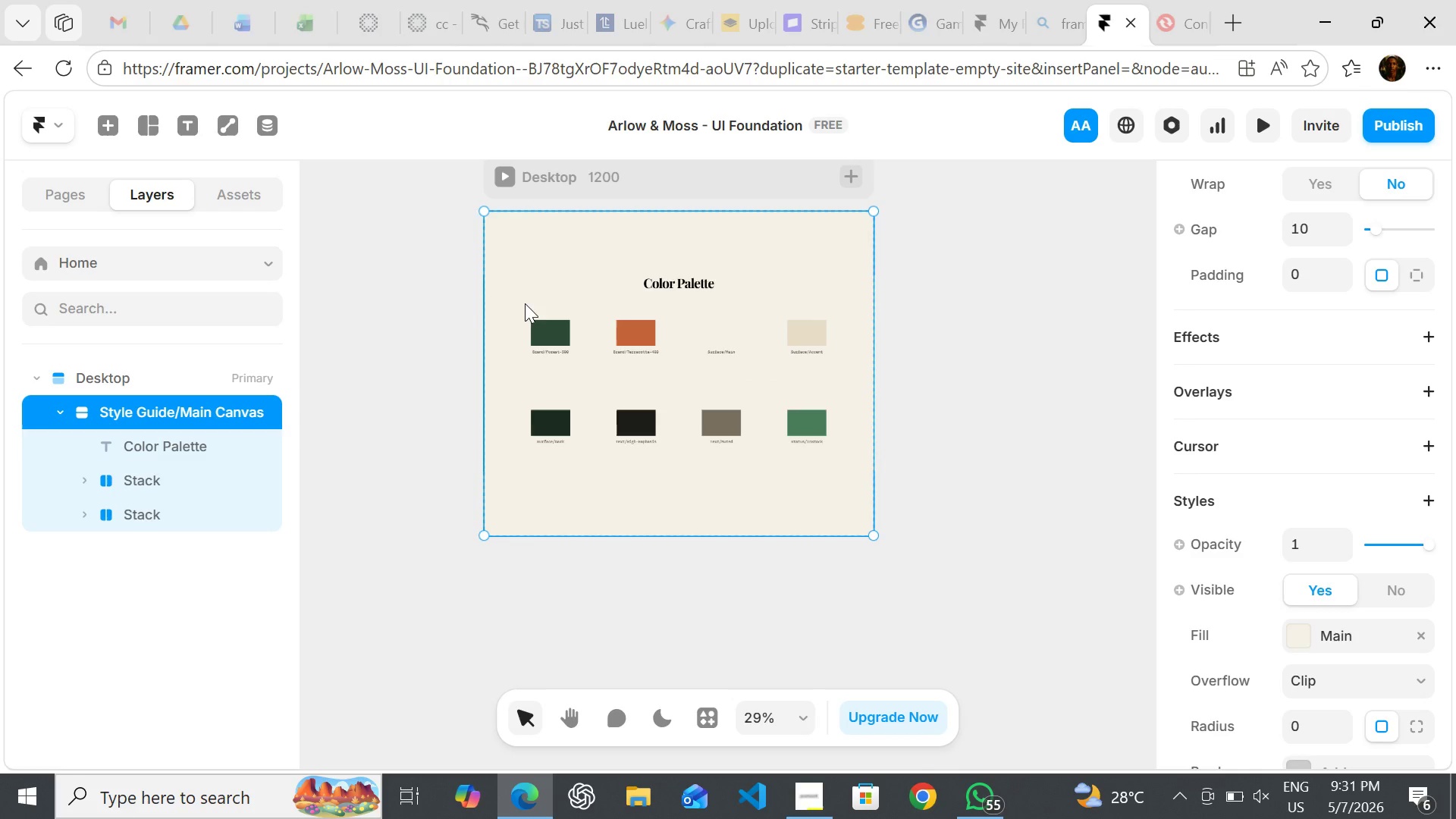 
wait(18.77)
 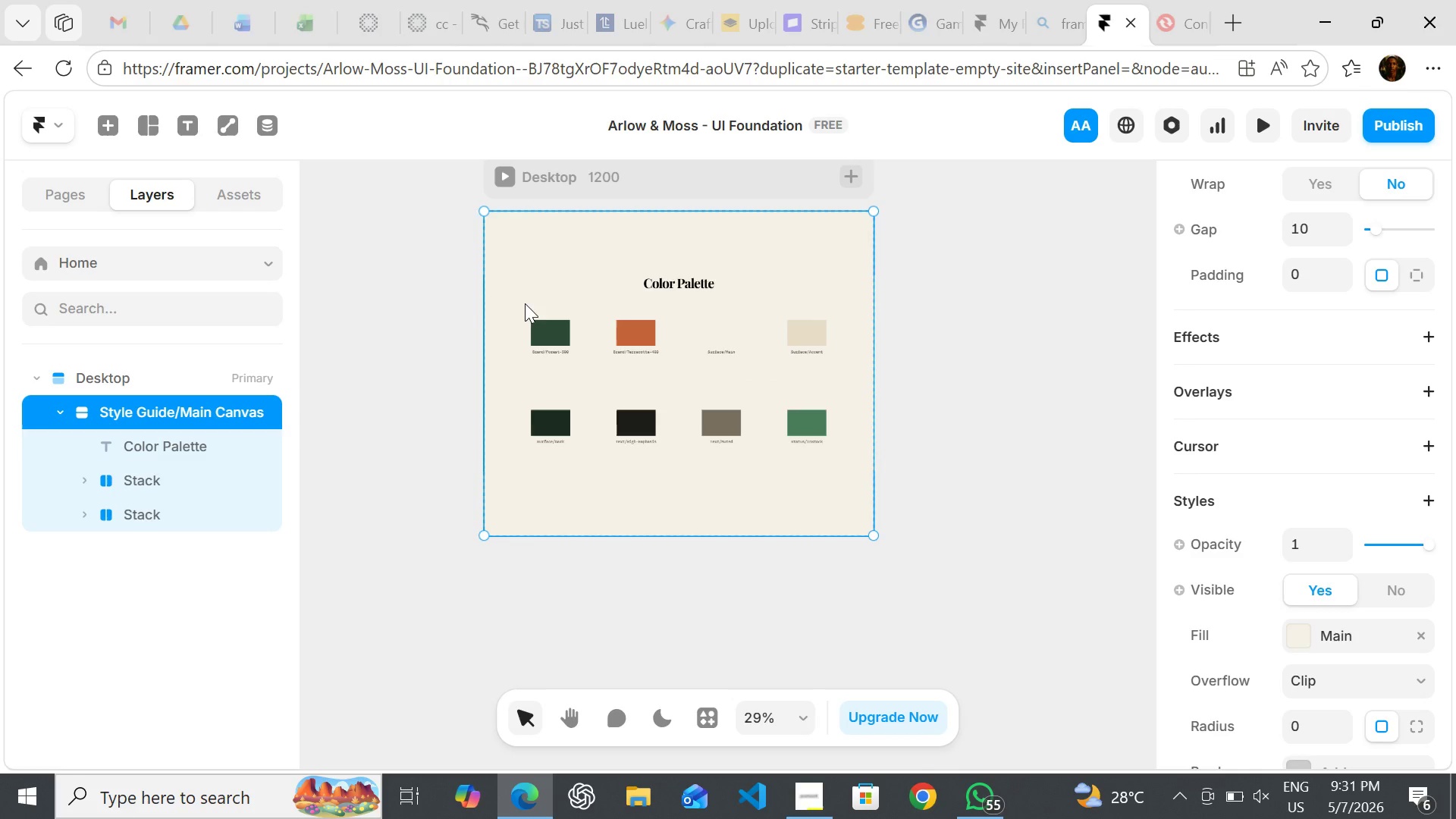 
mouse_move([1300, 473])
 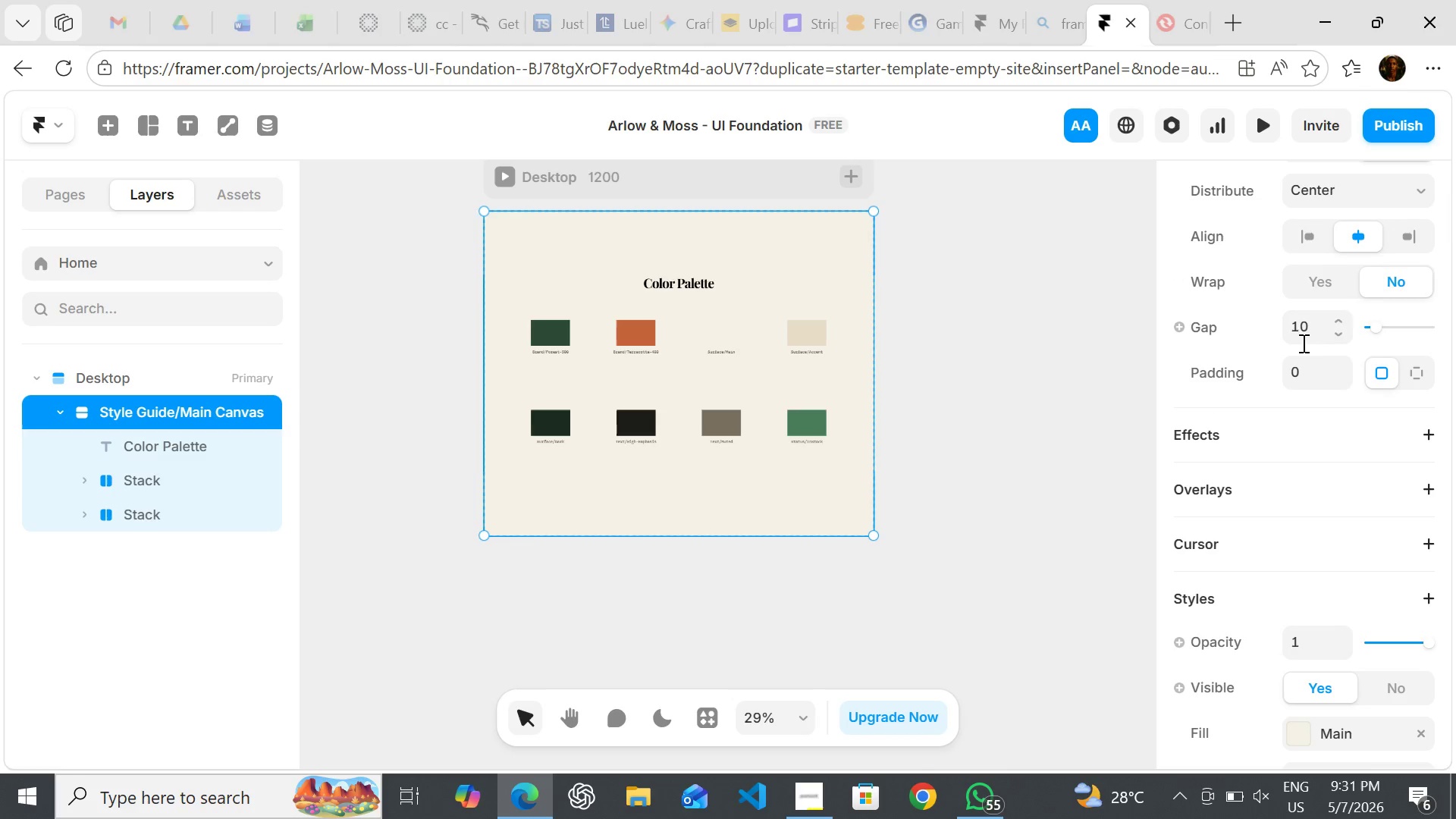 
left_click([1315, 372])
 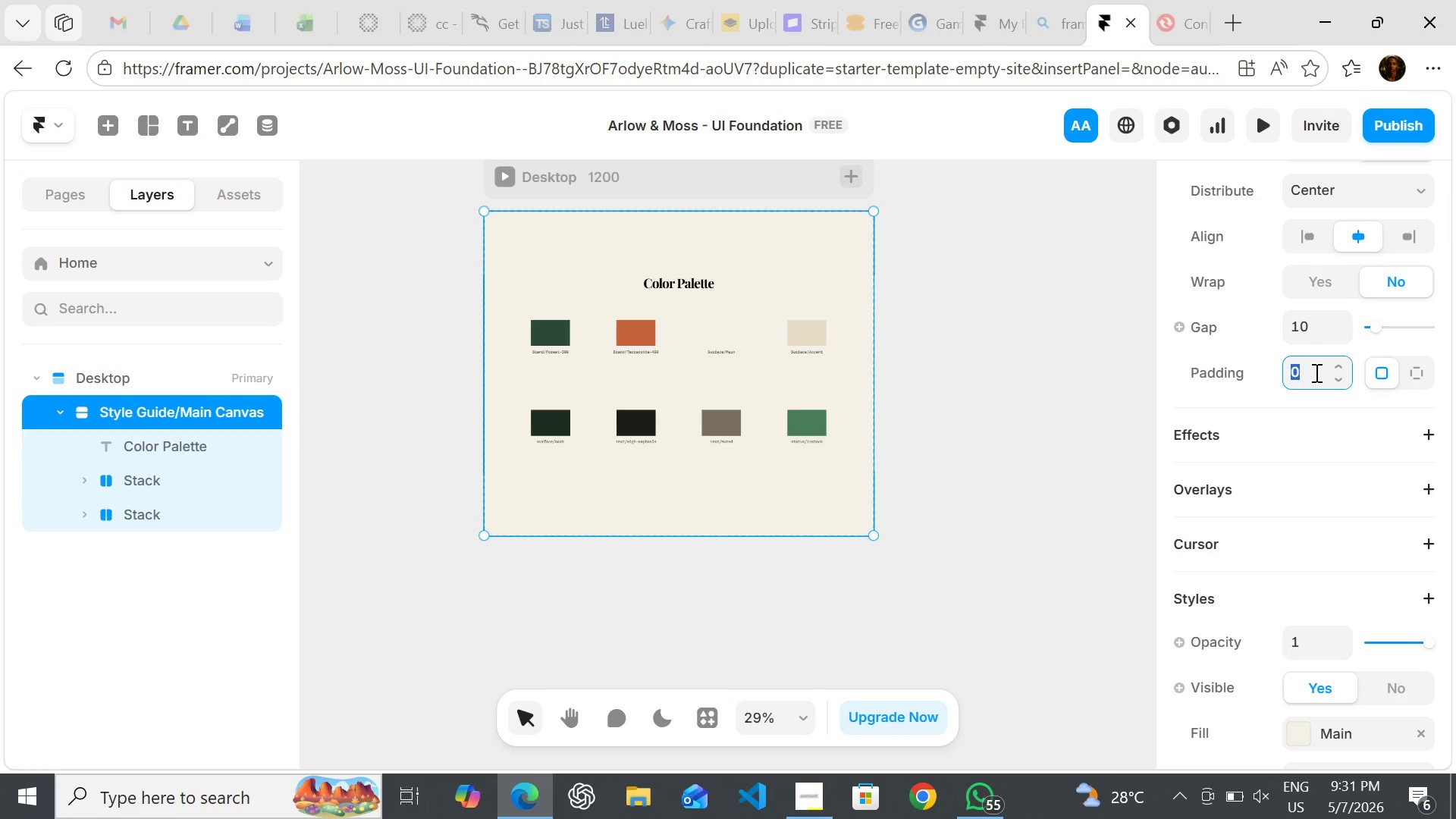 
type(80)
 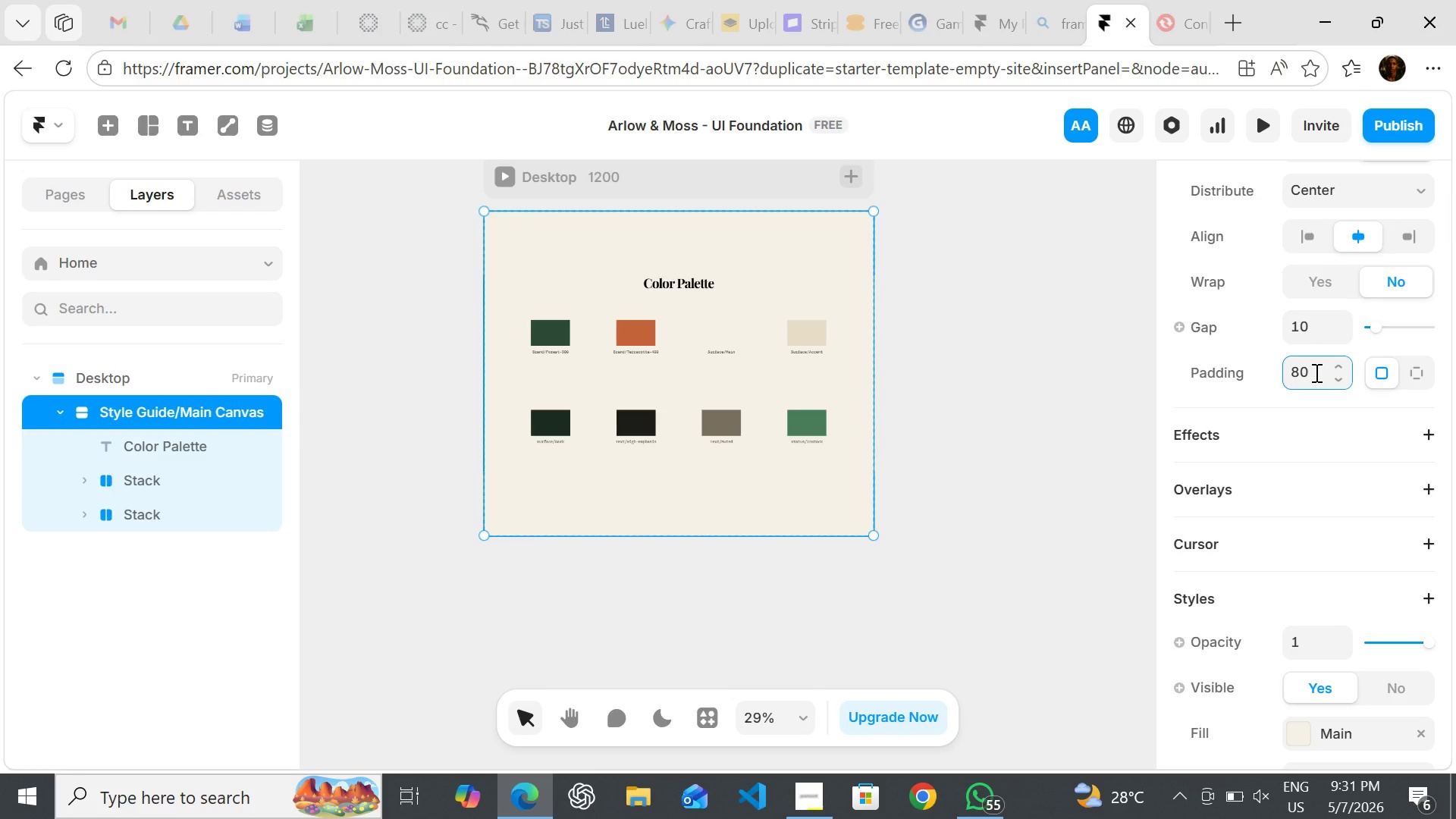 
key(Enter)
 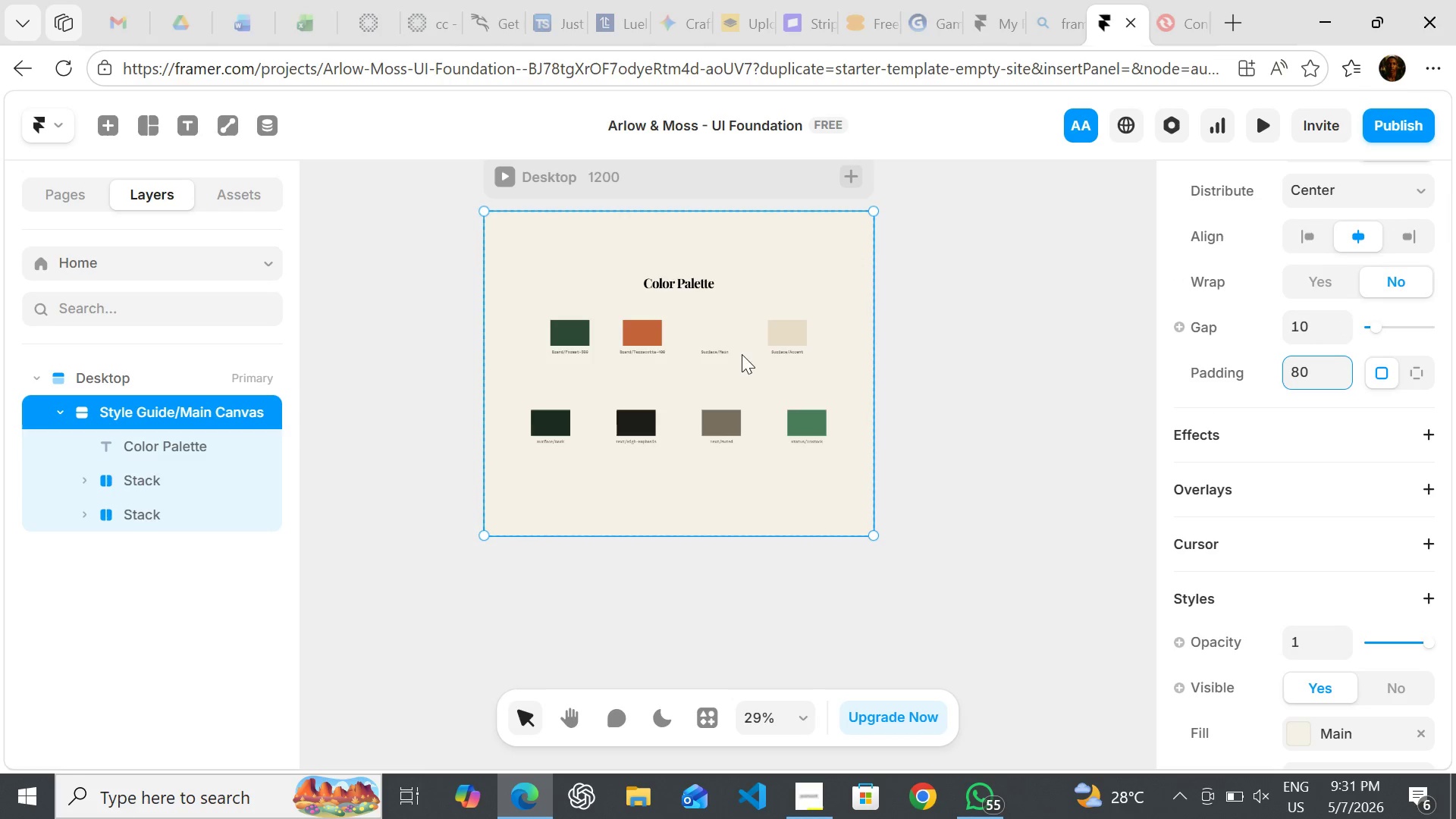 
left_click([839, 356])
 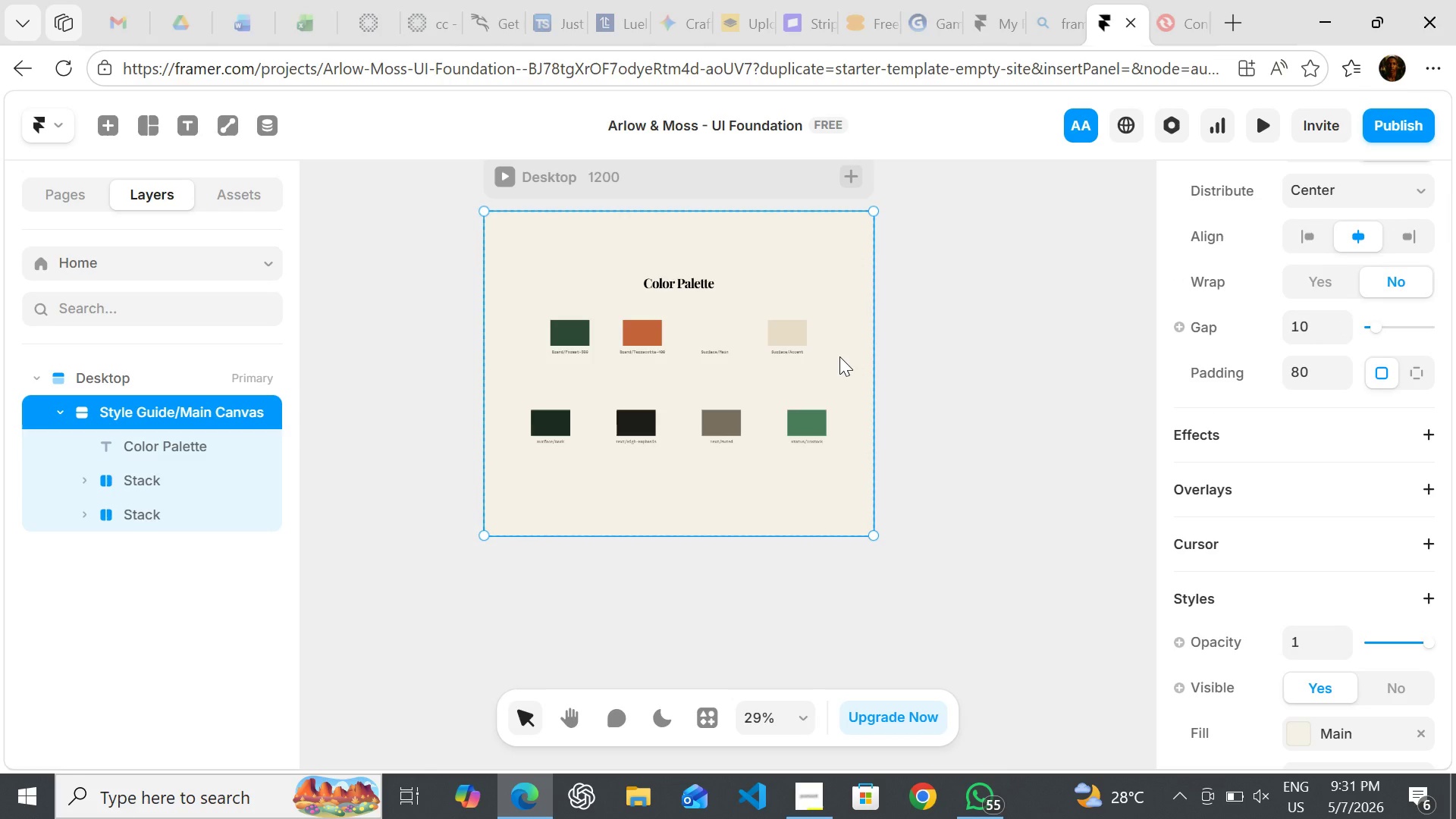 
double_click([839, 356])
 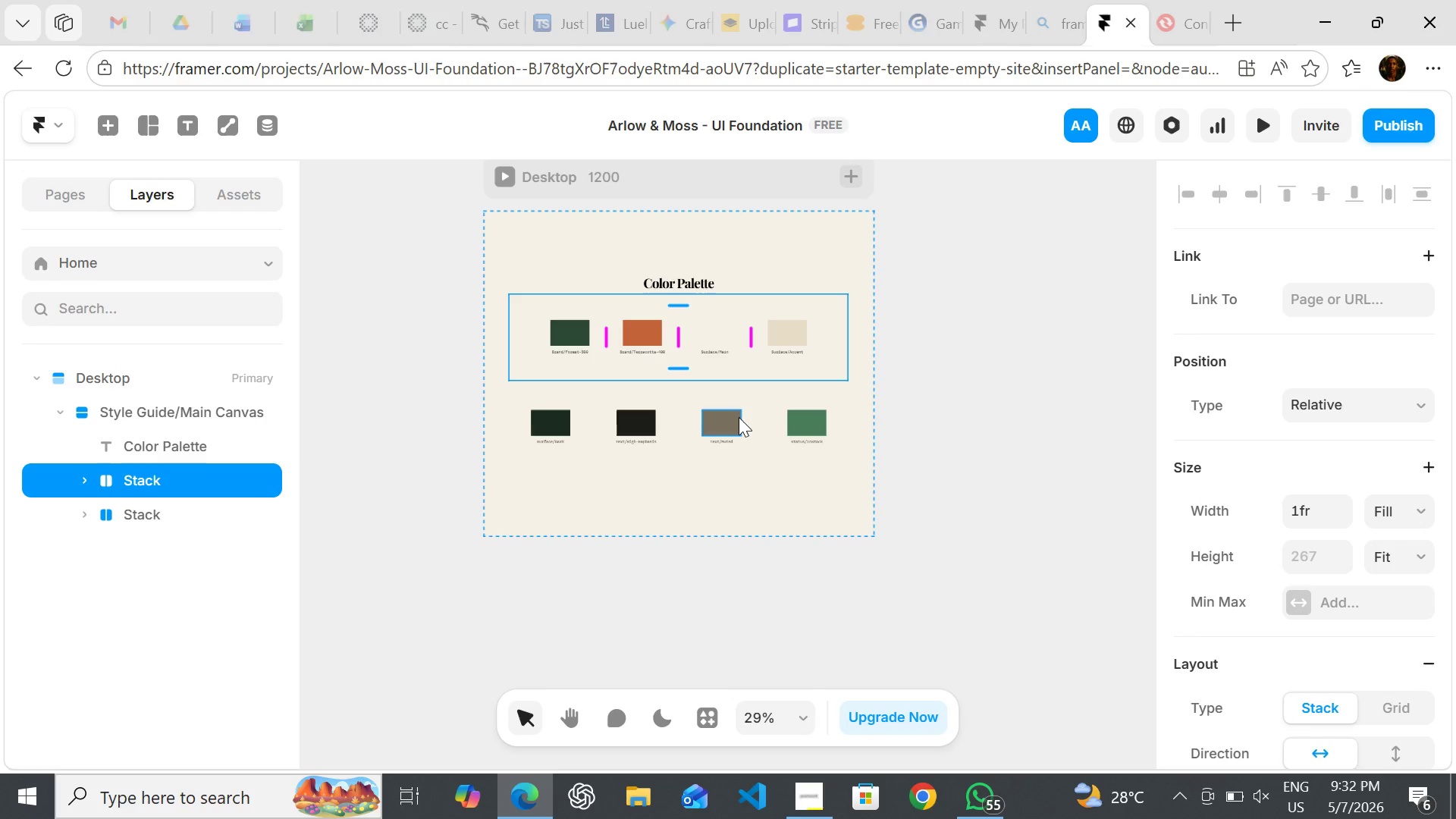 
left_click([758, 457])
 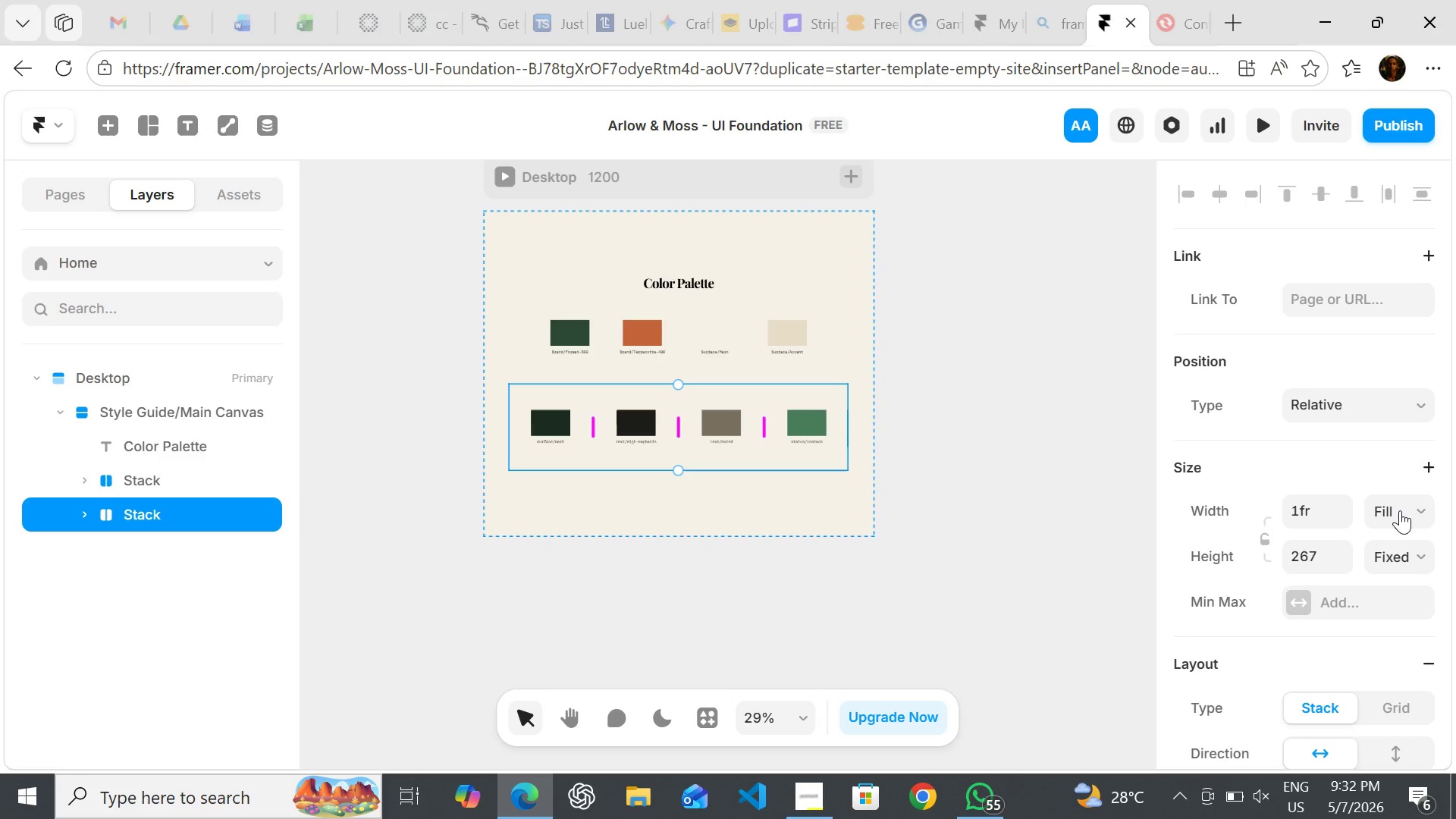 
left_click([1400, 510])
 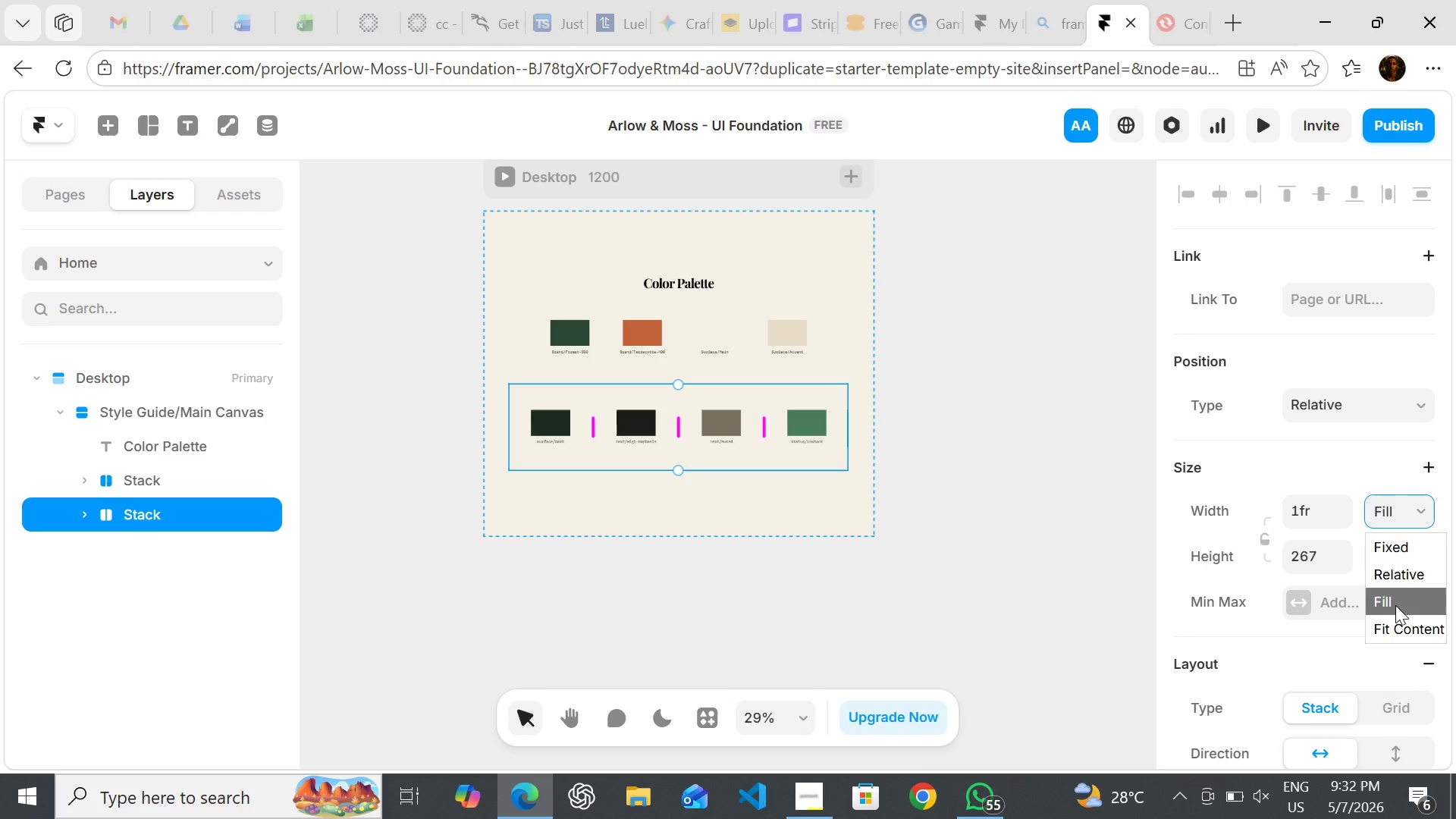 
left_click([1395, 605])
 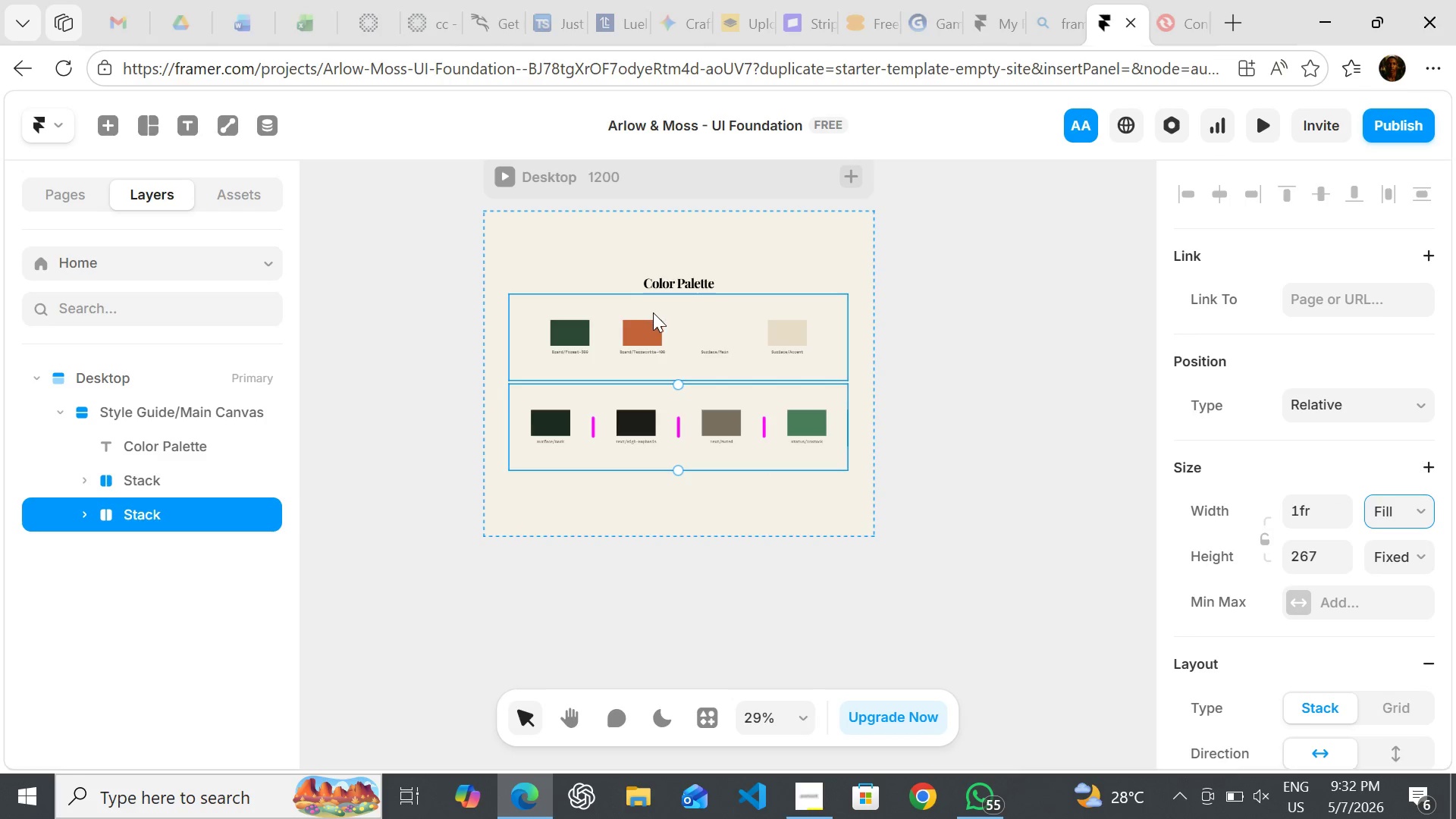 
left_click([653, 313])
 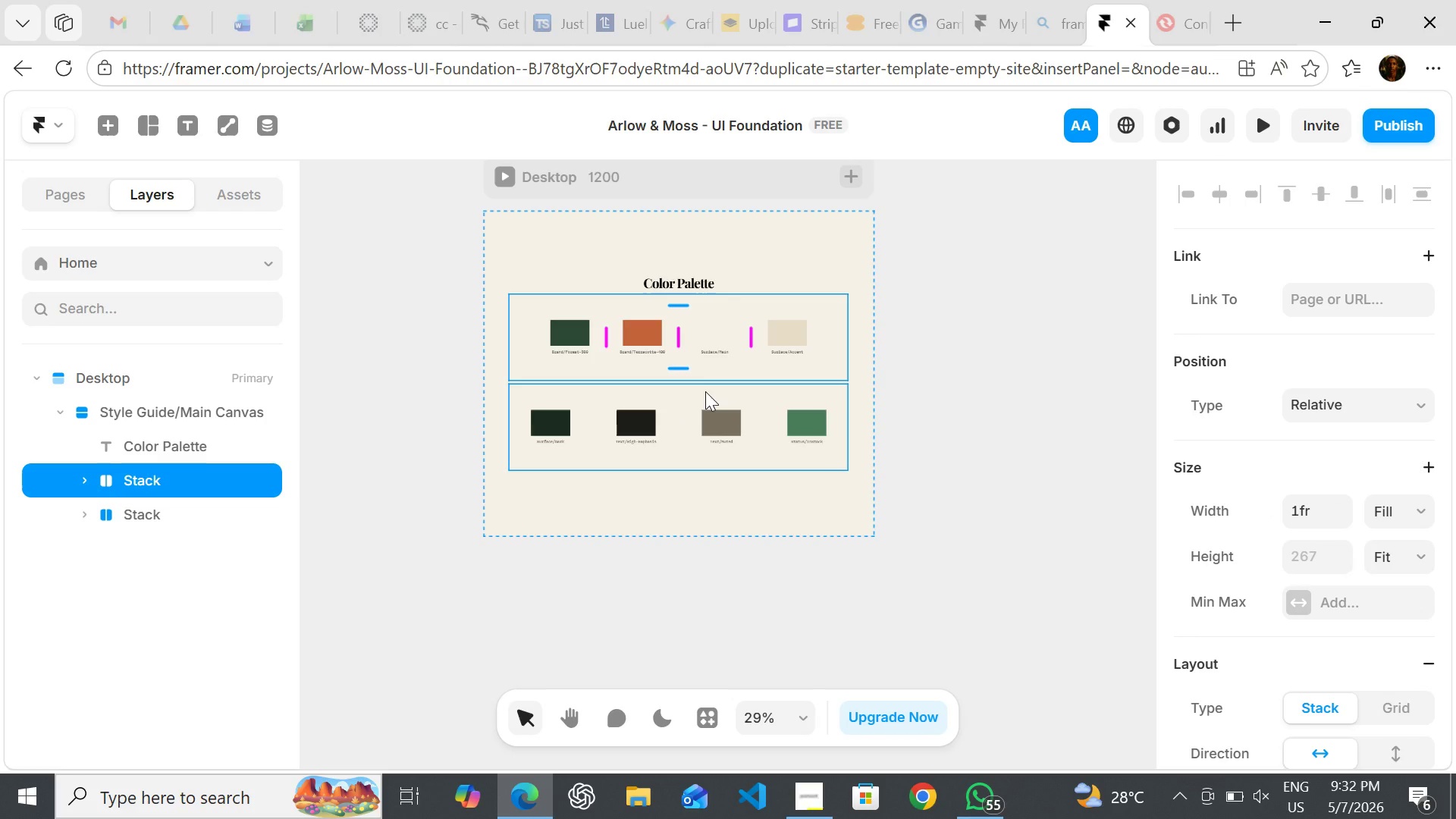 
left_click([705, 391])
 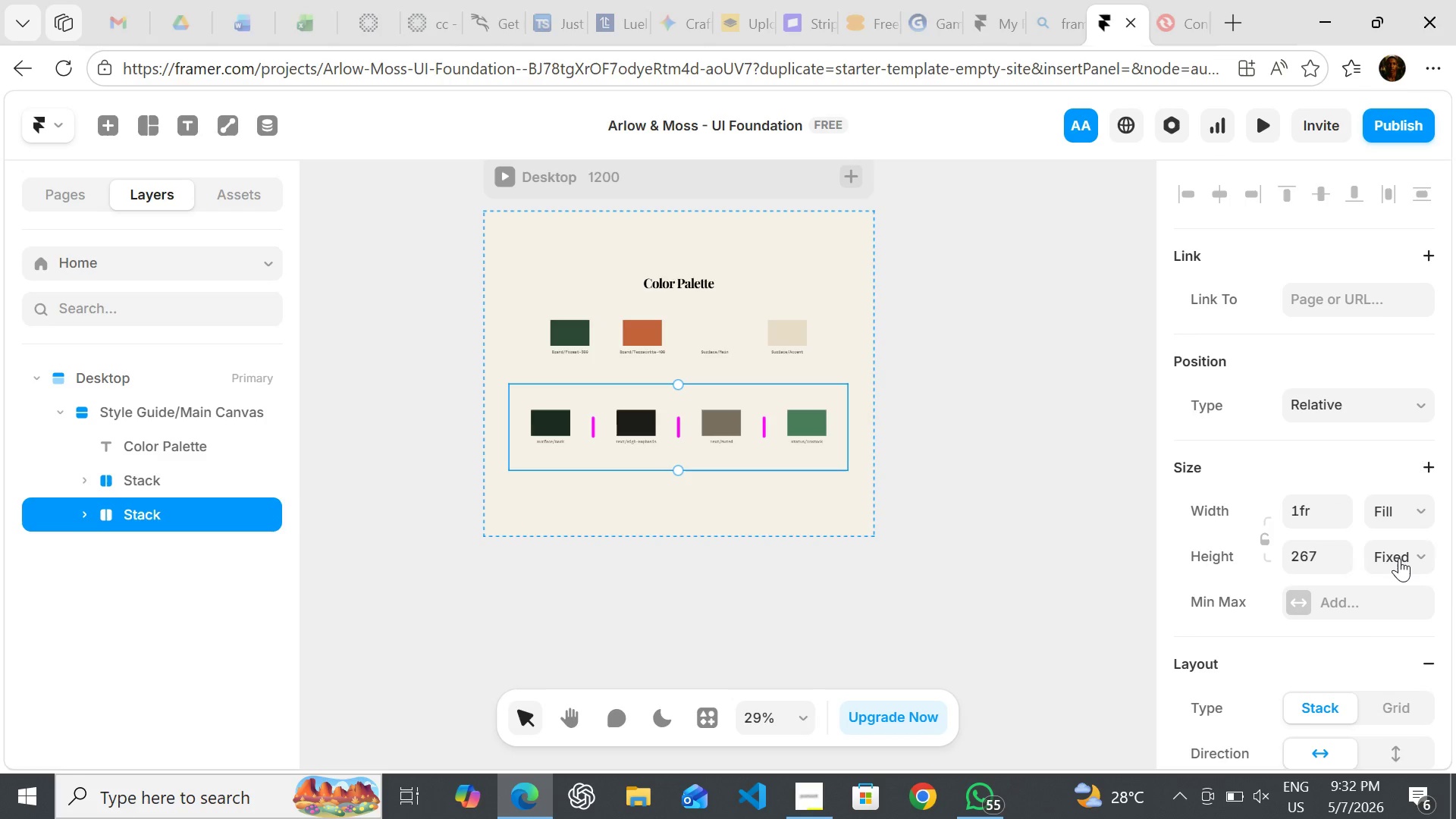 
left_click([1399, 558])
 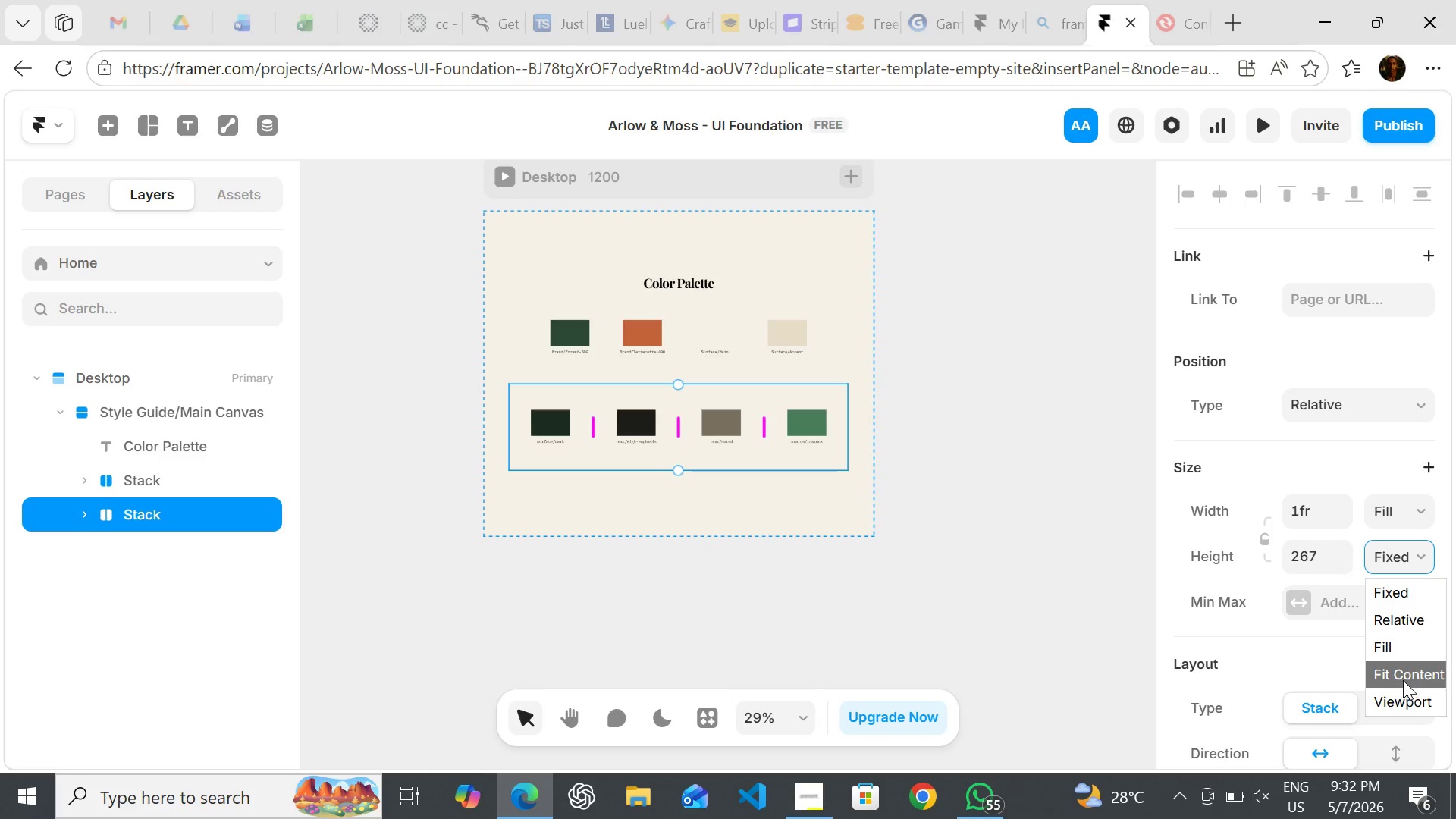 
left_click([1403, 680])
 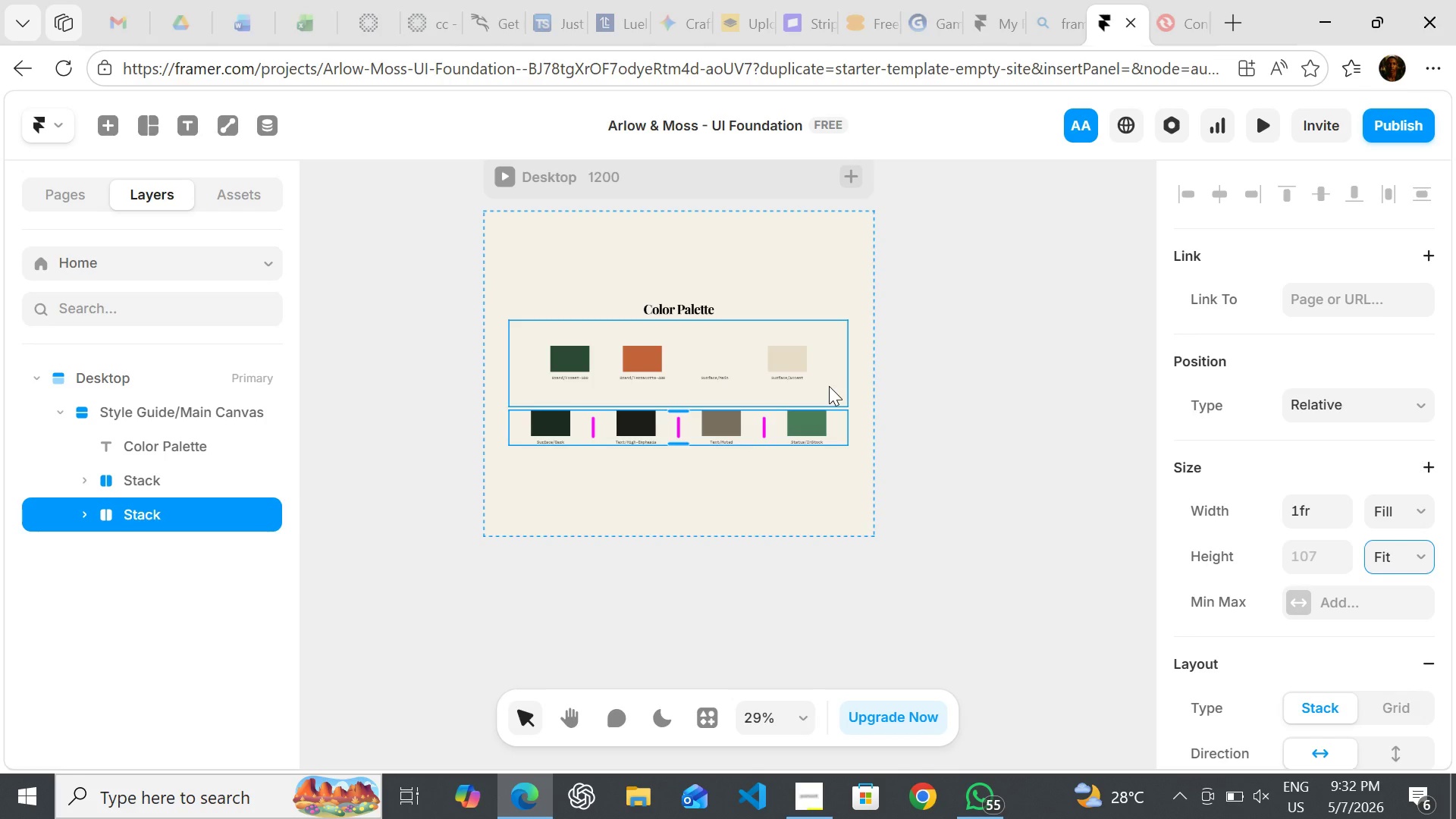 
left_click([829, 386])
 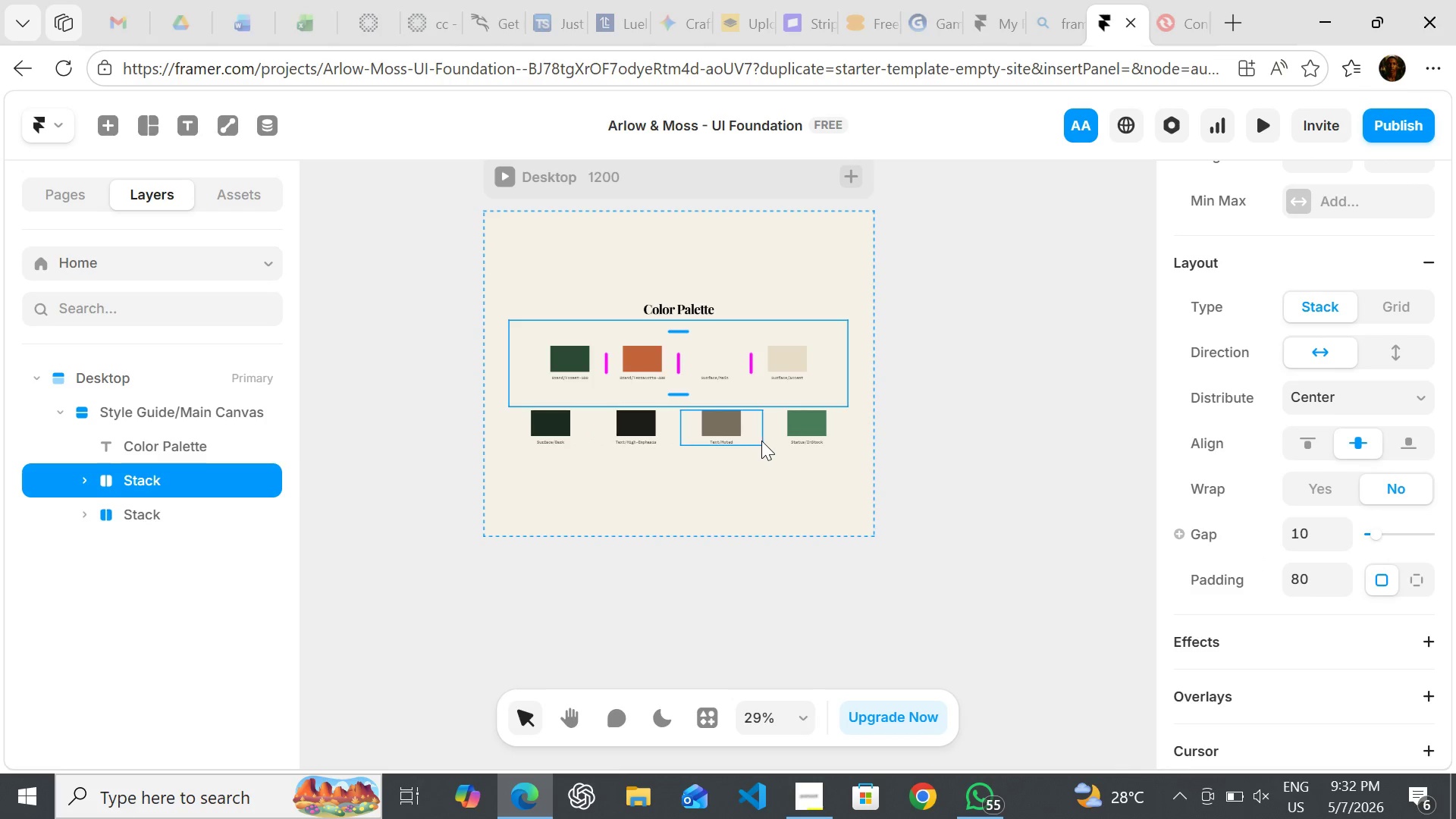 
wait(6.81)
 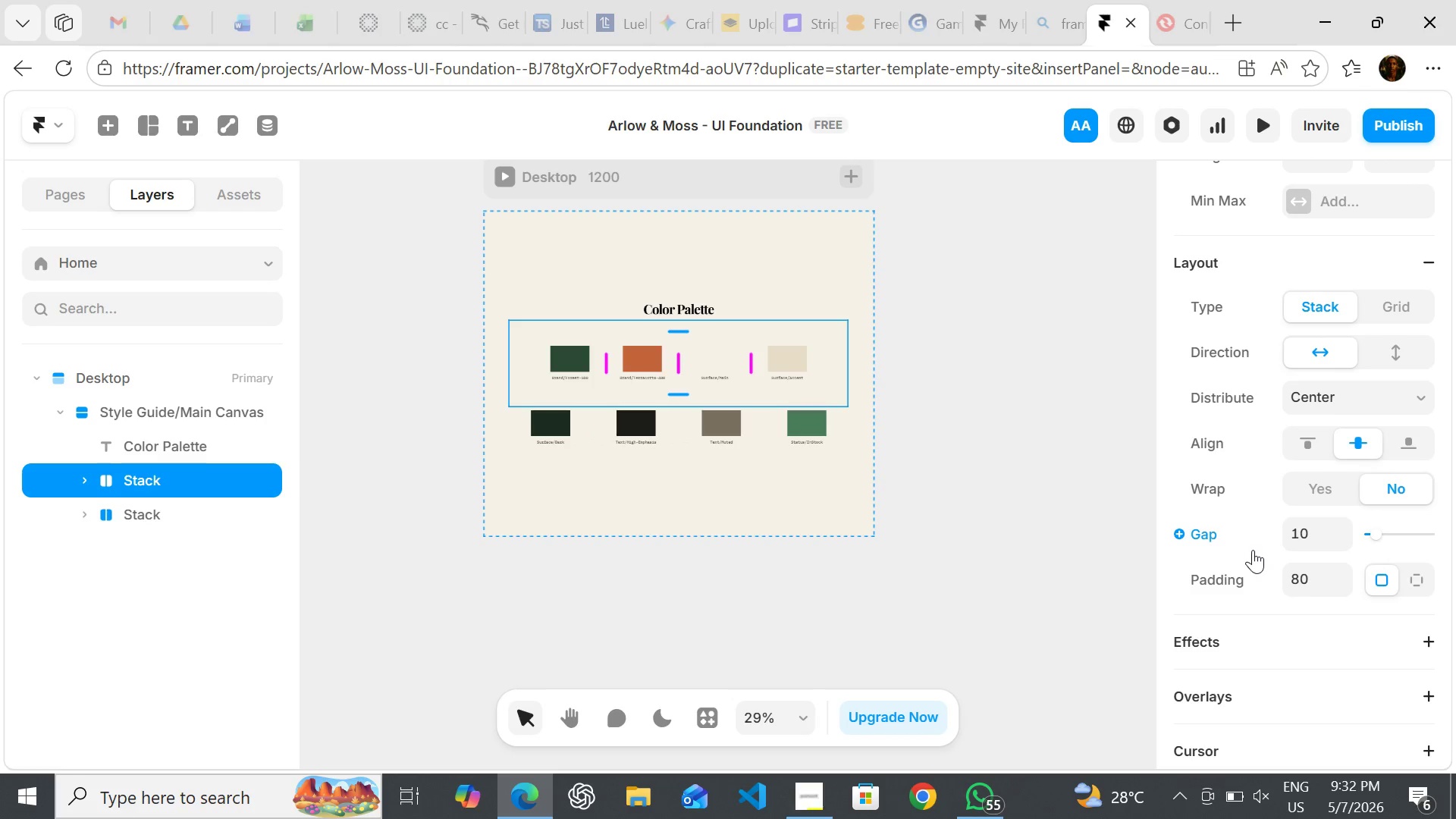 
left_click([766, 444])
 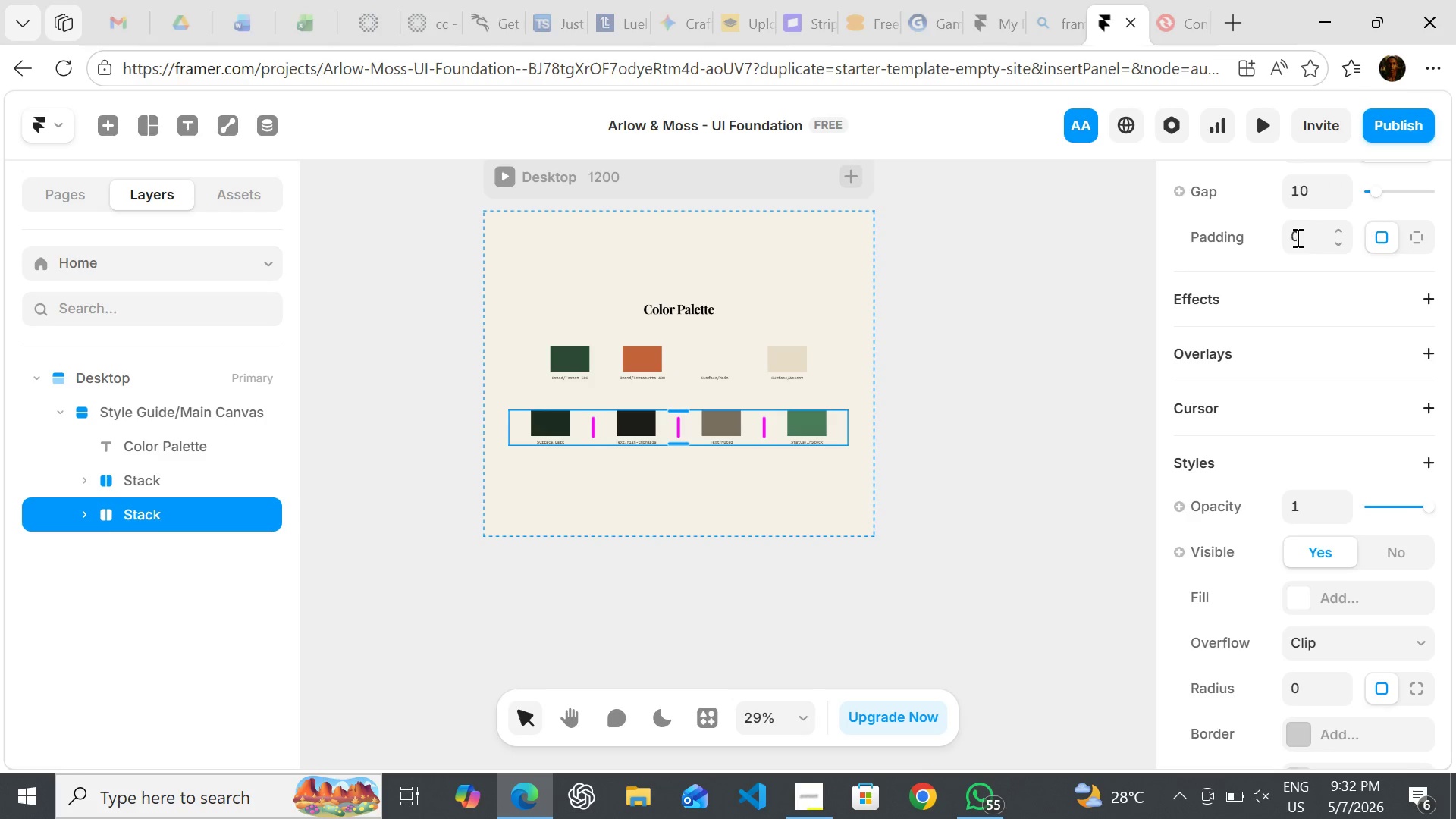 
left_click([1296, 237])
 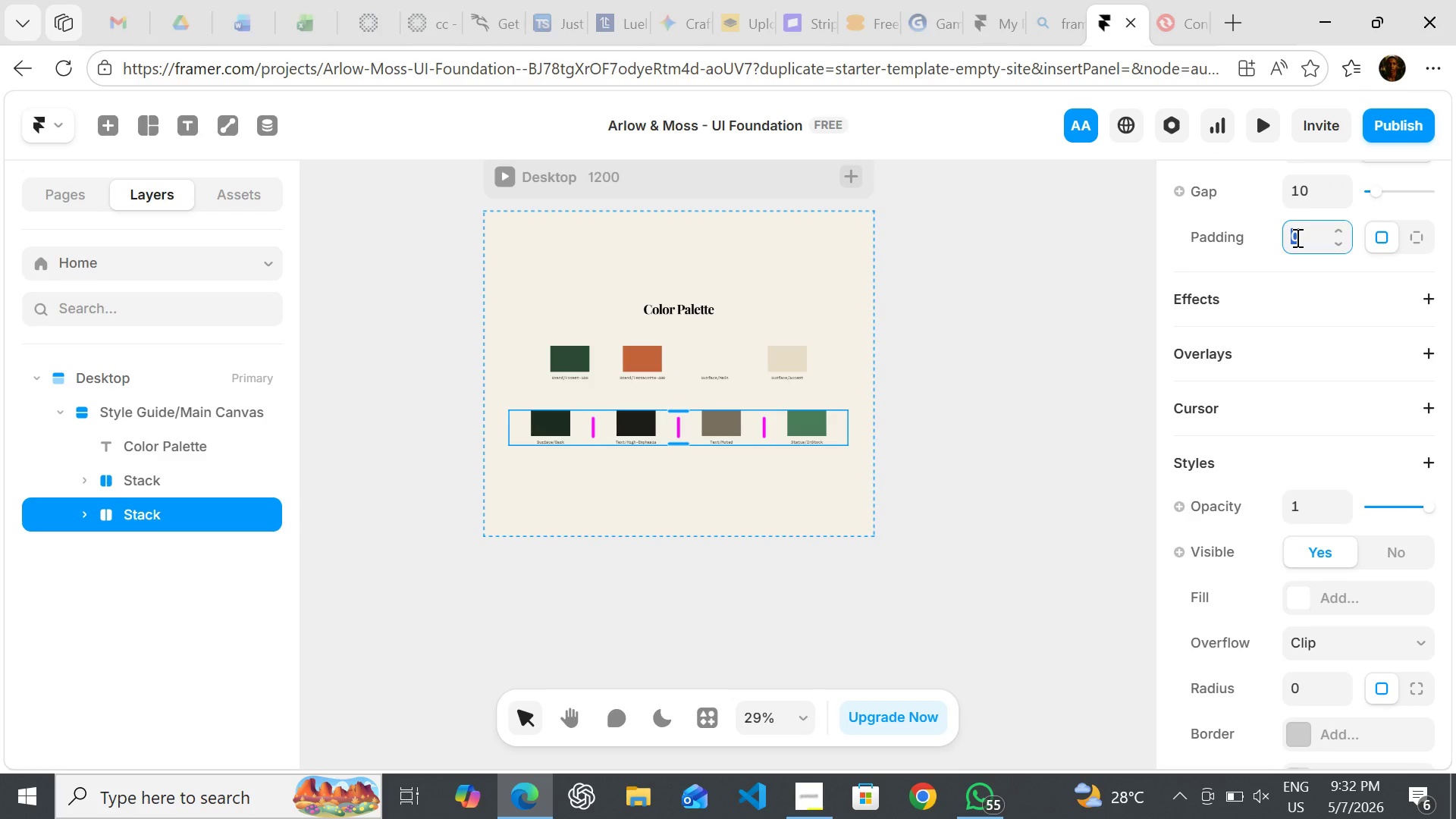 
type(80)
 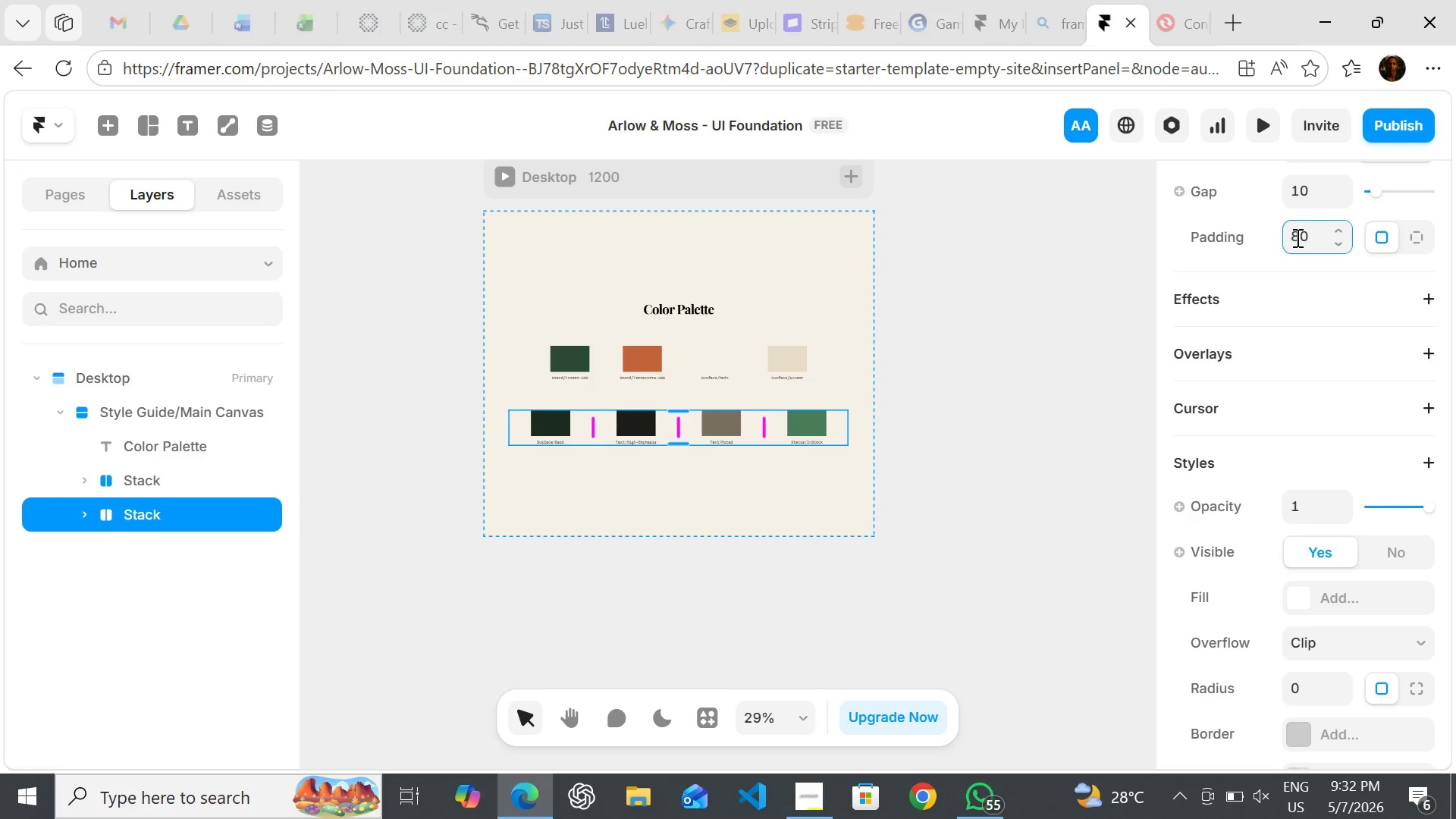 
key(Enter)
 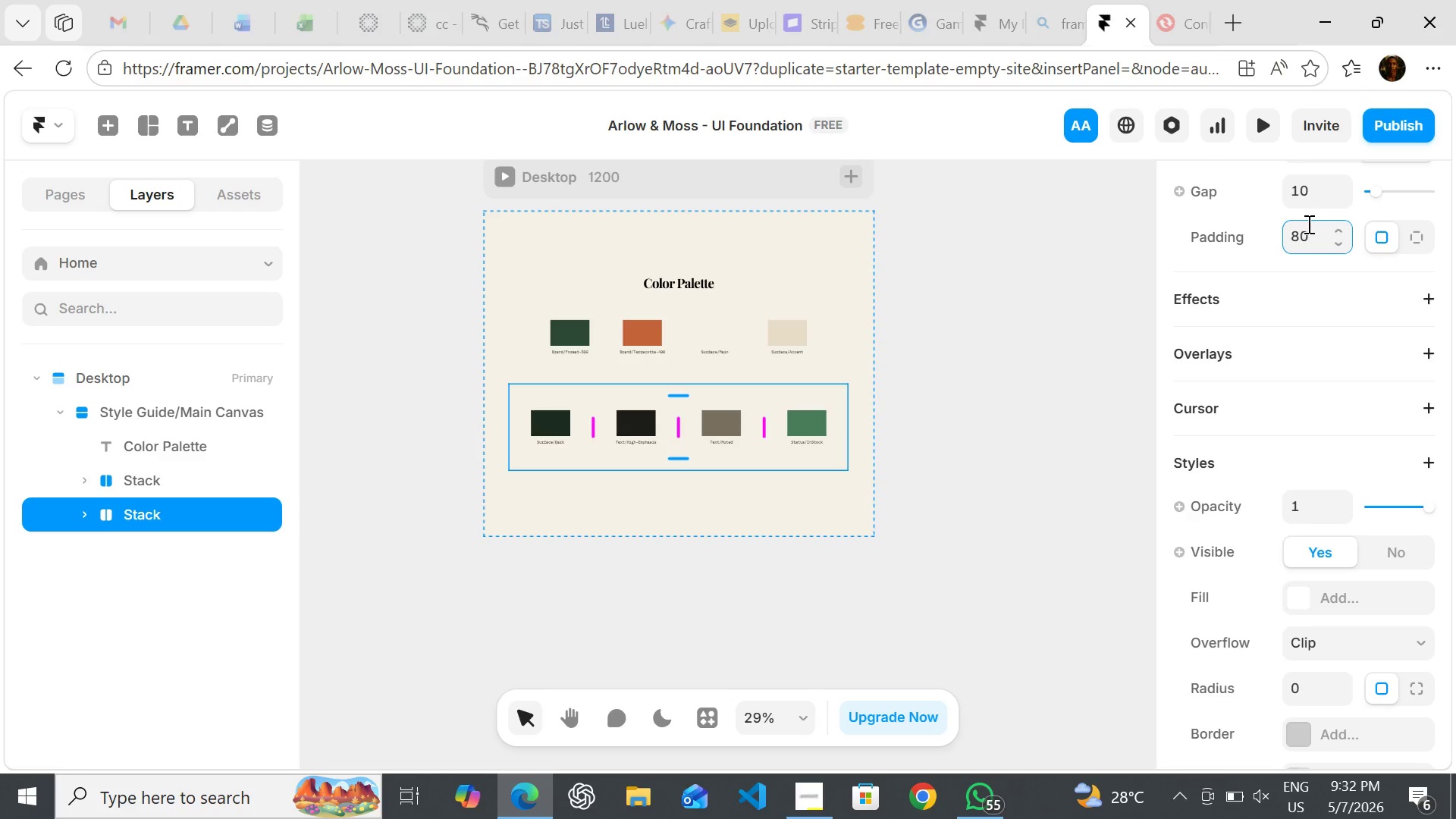 
double_click([1313, 225])
 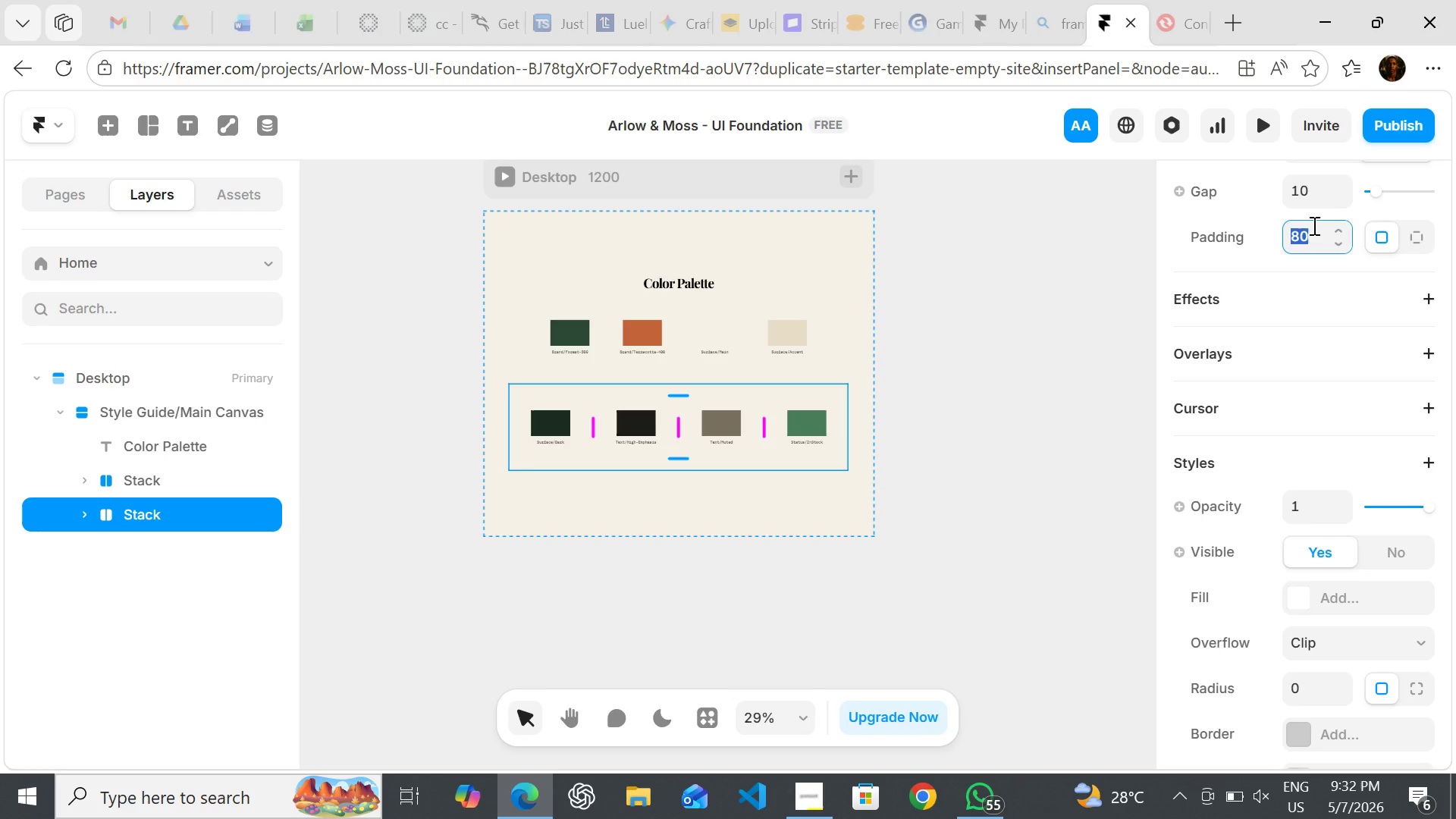 
type(40)
 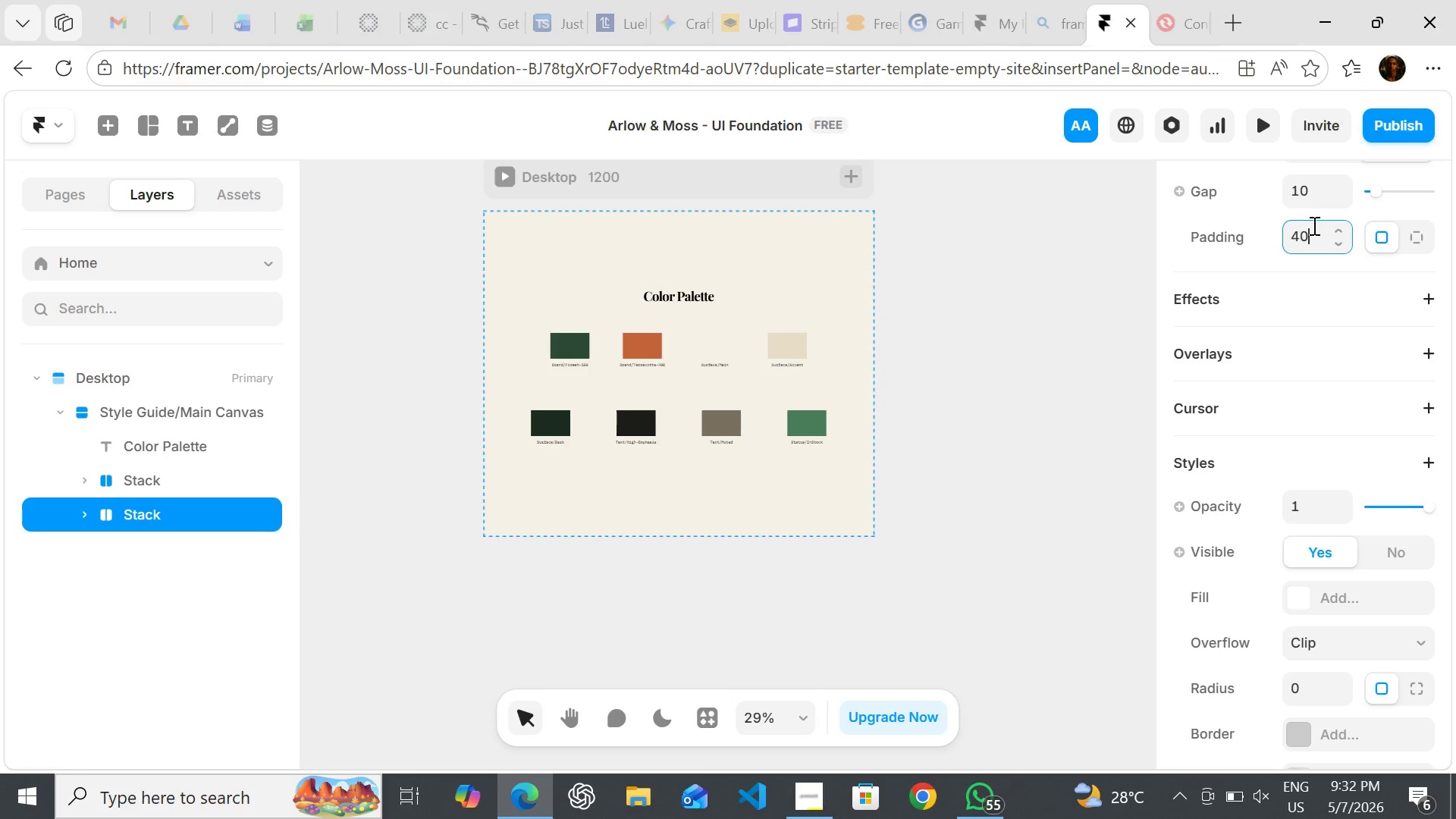 
key(Enter)
 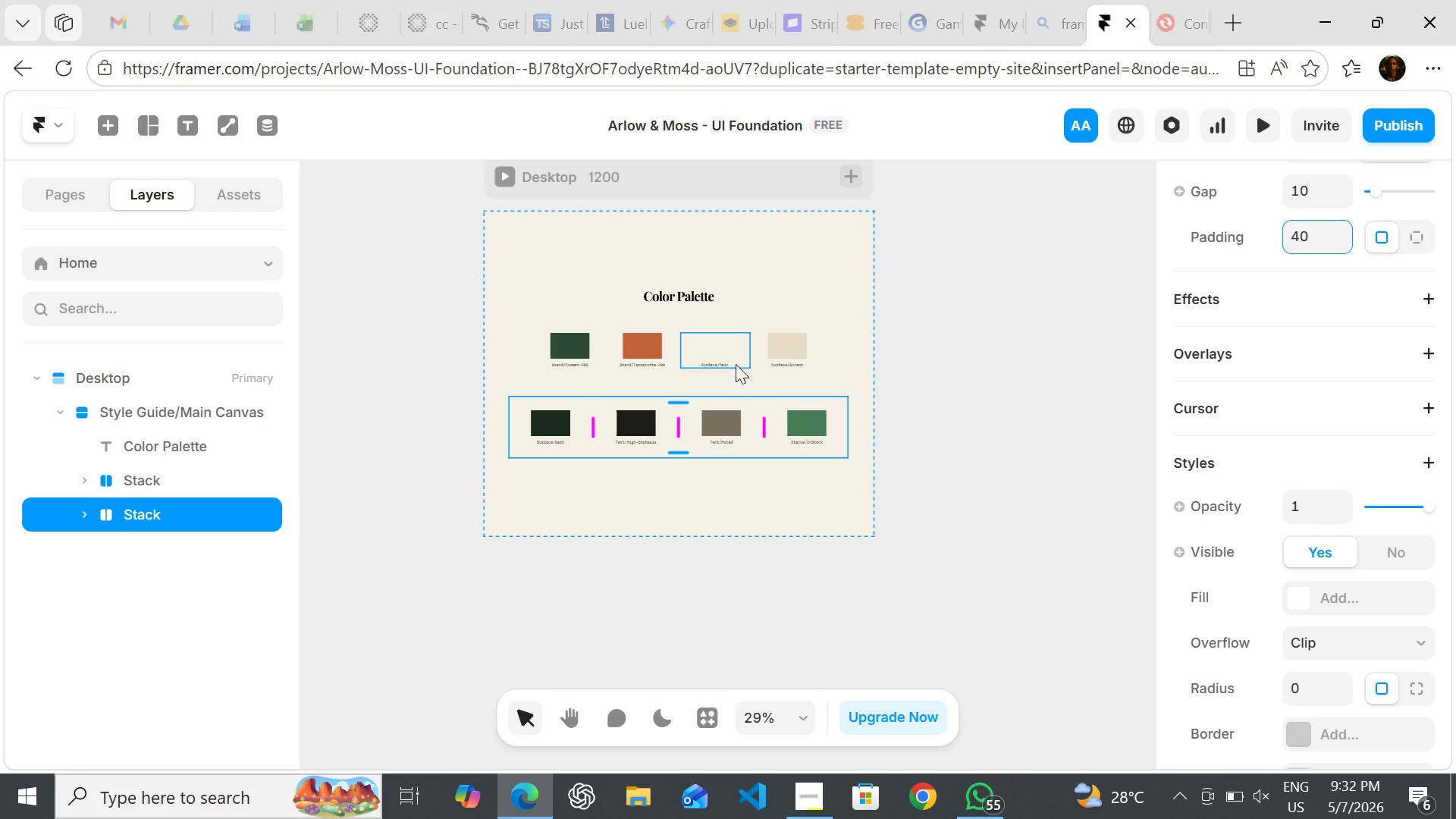 
left_click([735, 380])
 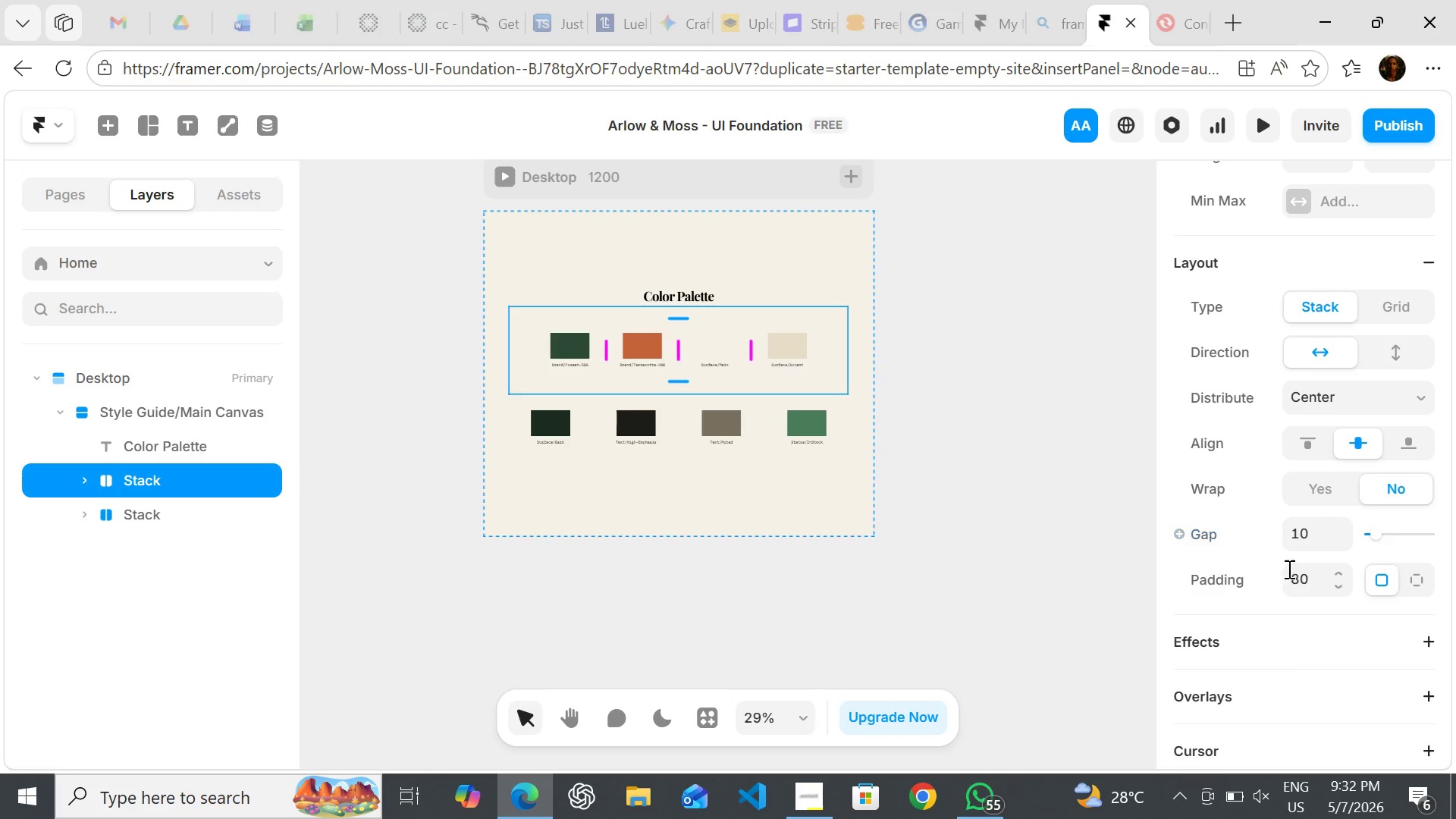 
left_click([1299, 573])
 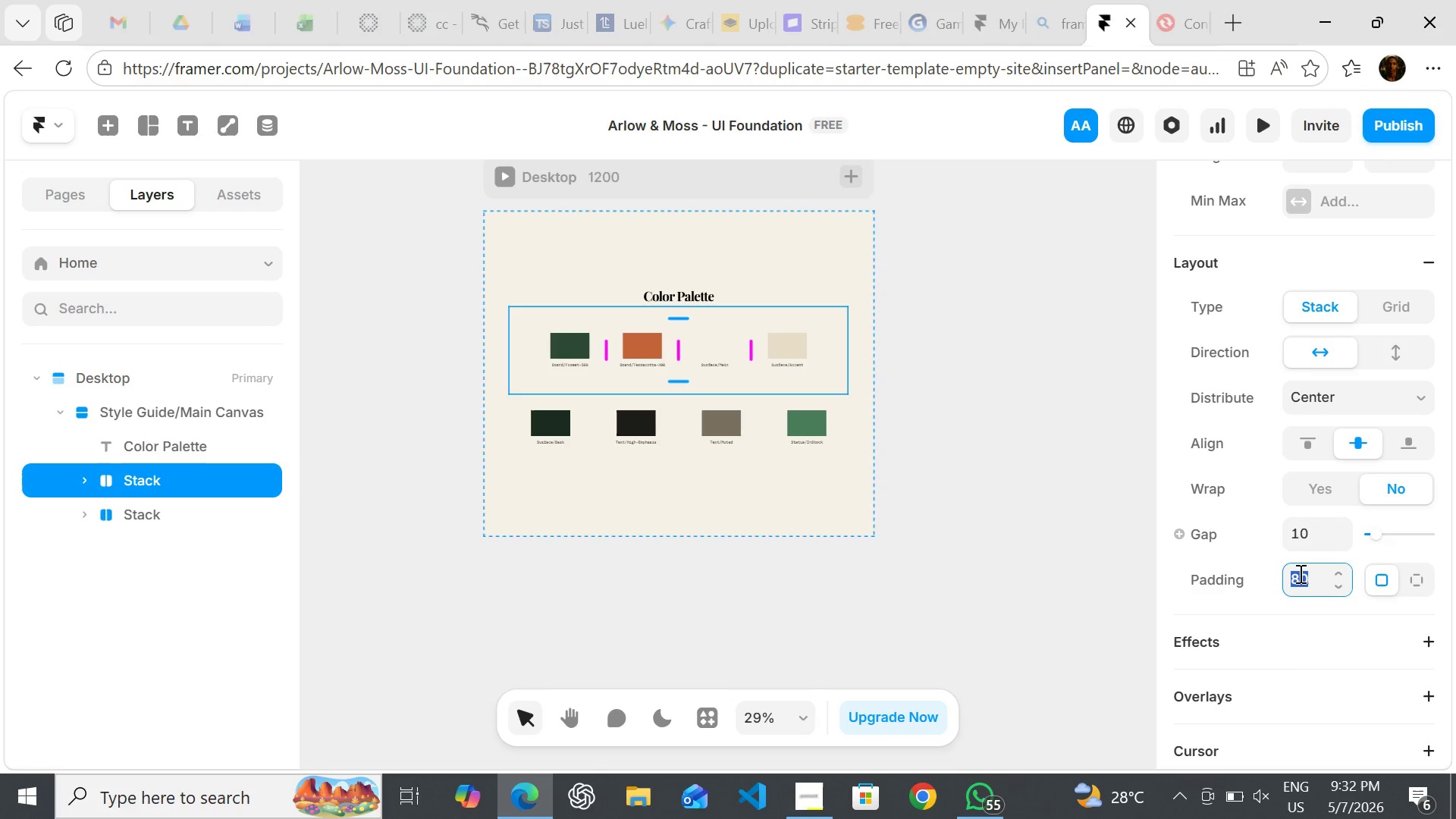 
type(40)
 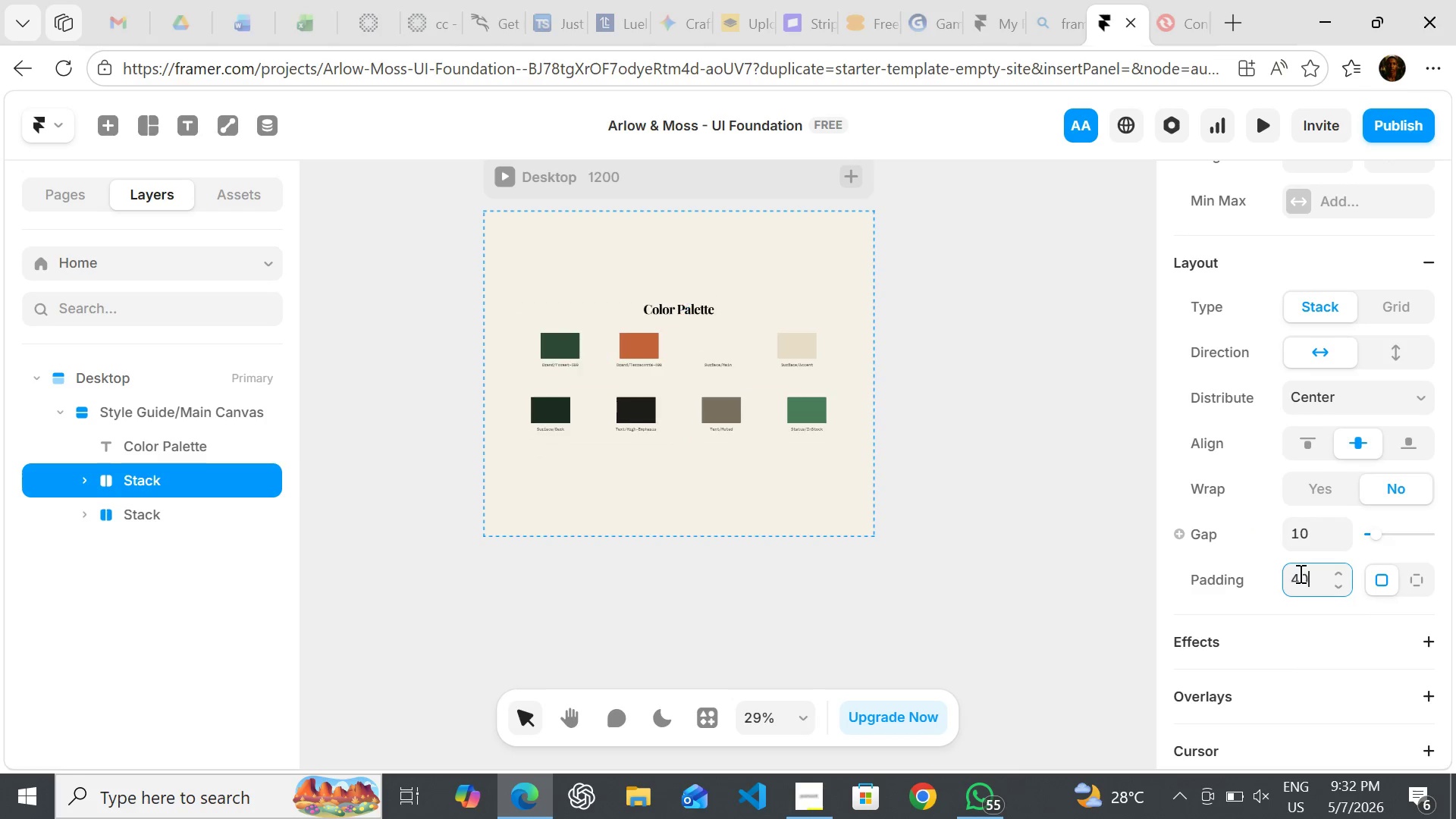 
key(Enter)
 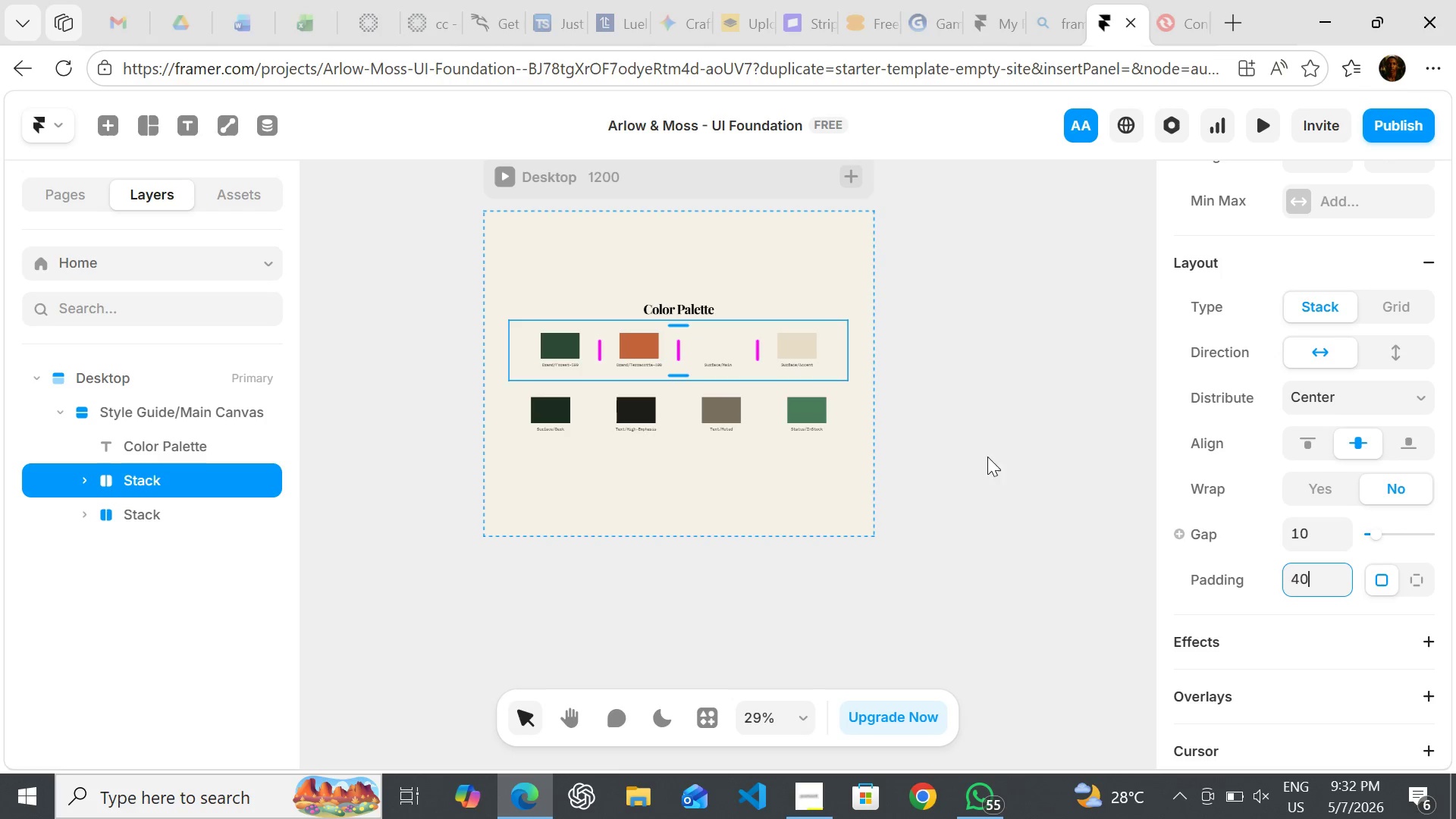 
wait(5.36)
 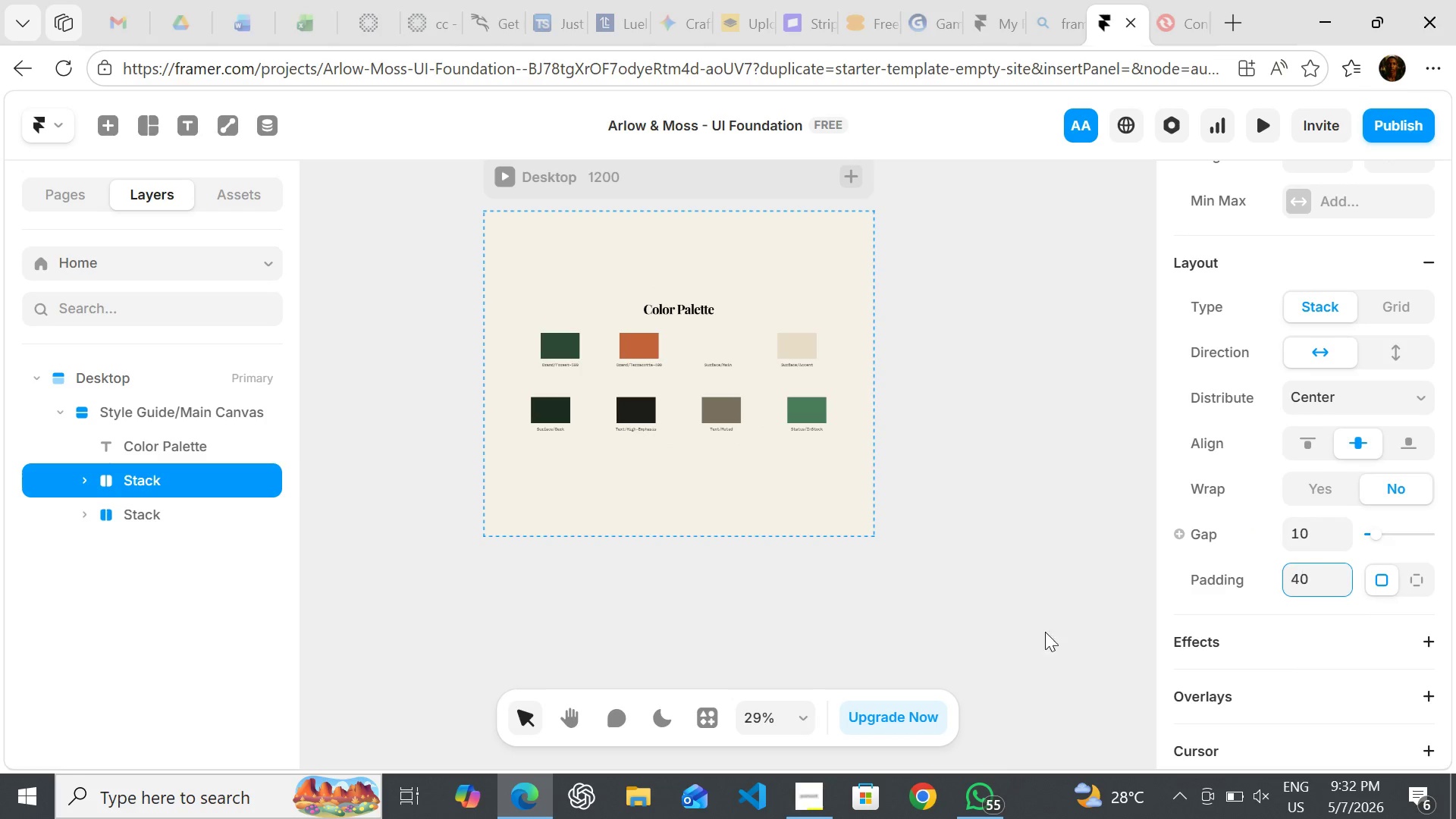 
left_click([803, 445])
 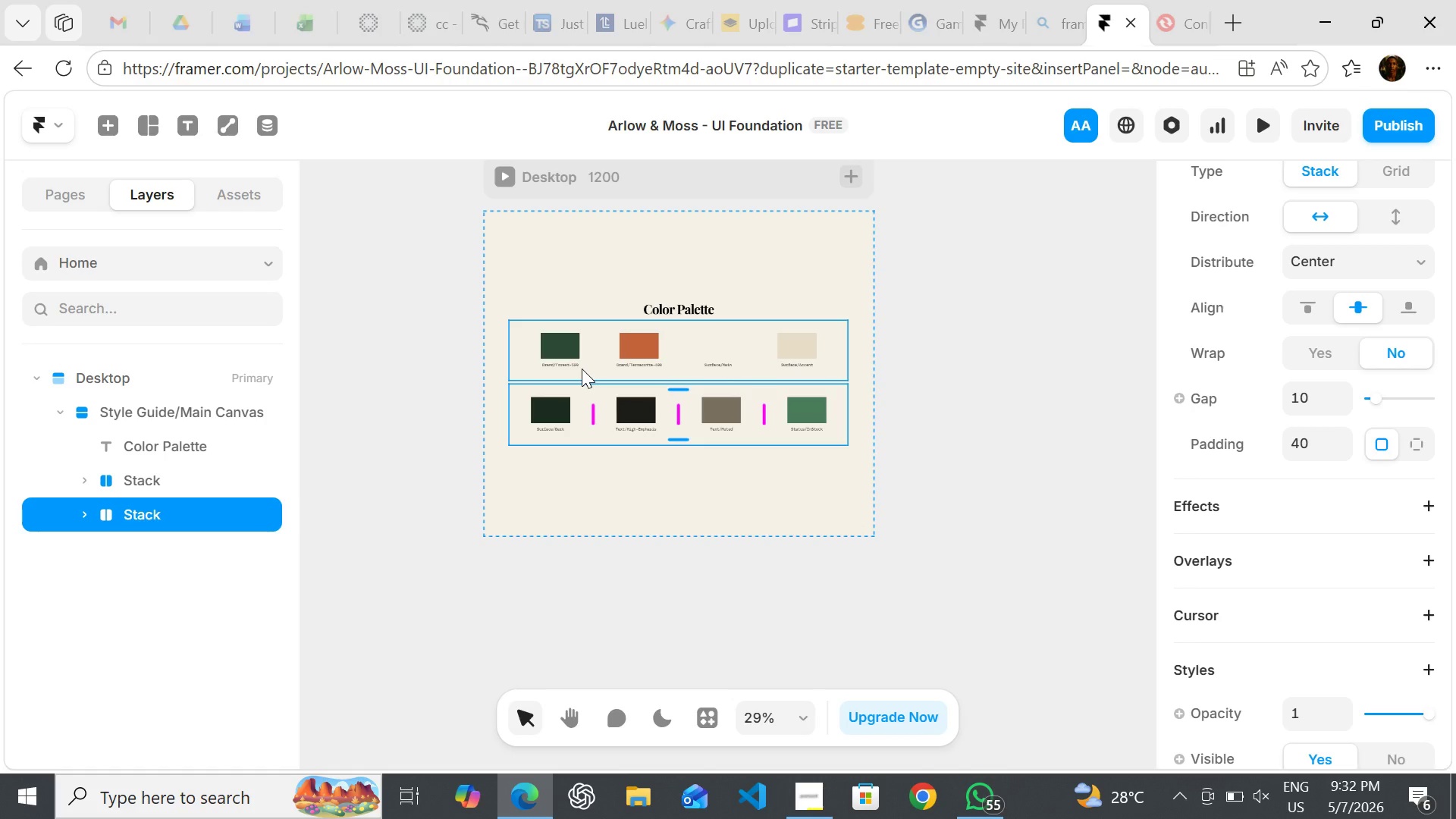 
wait(13.0)
 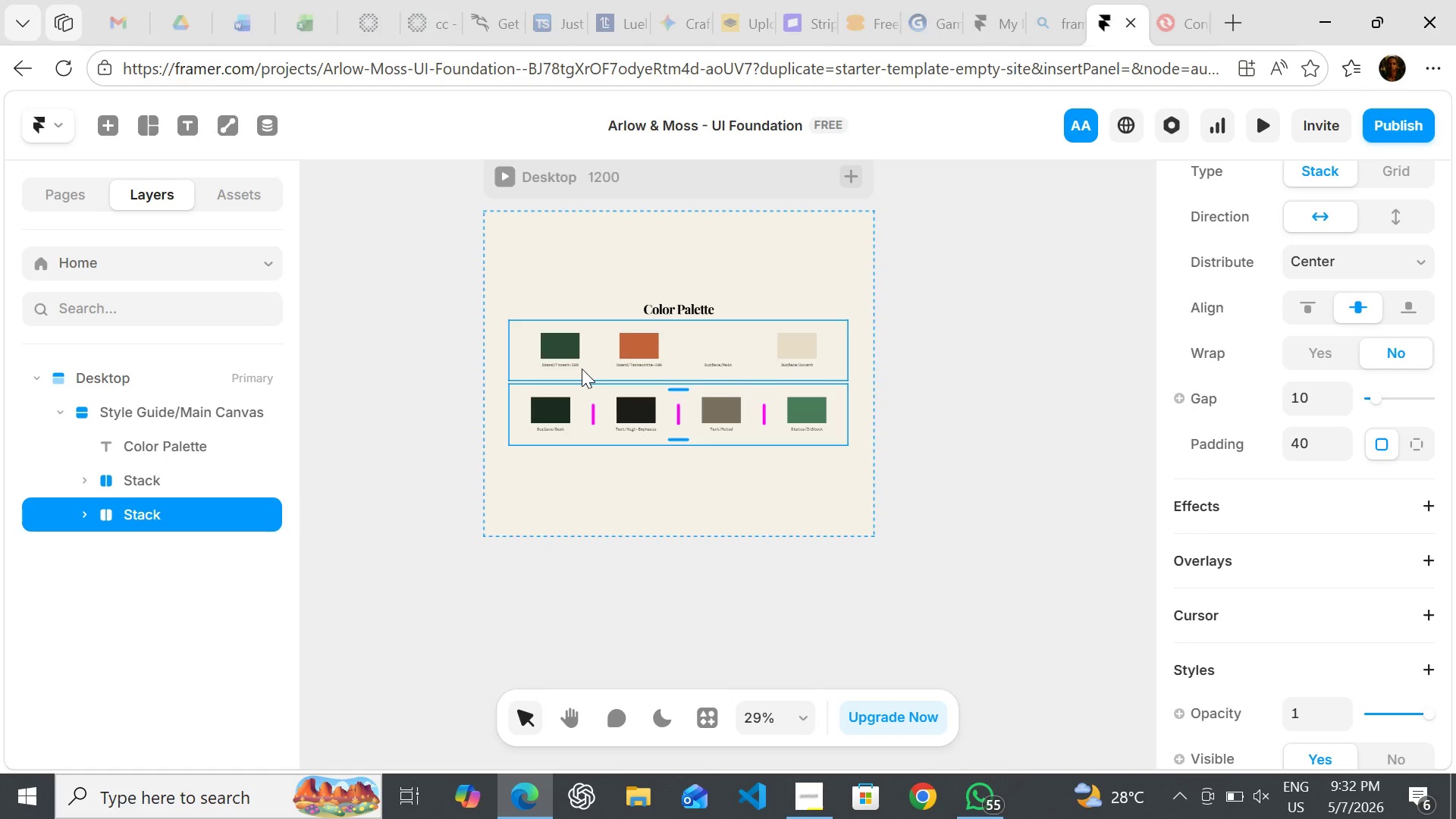 
left_click([591, 495])
 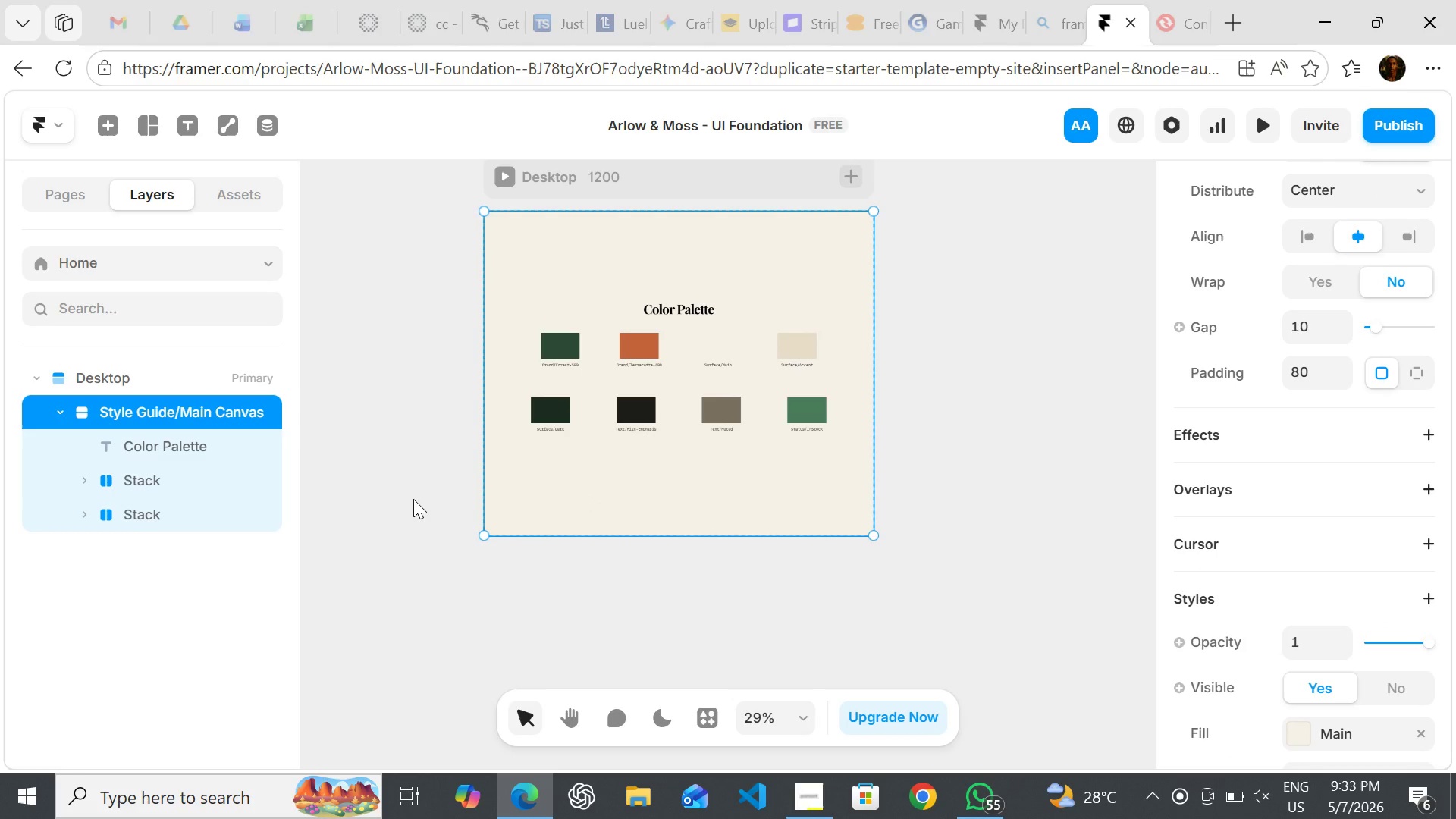 
key(R)
 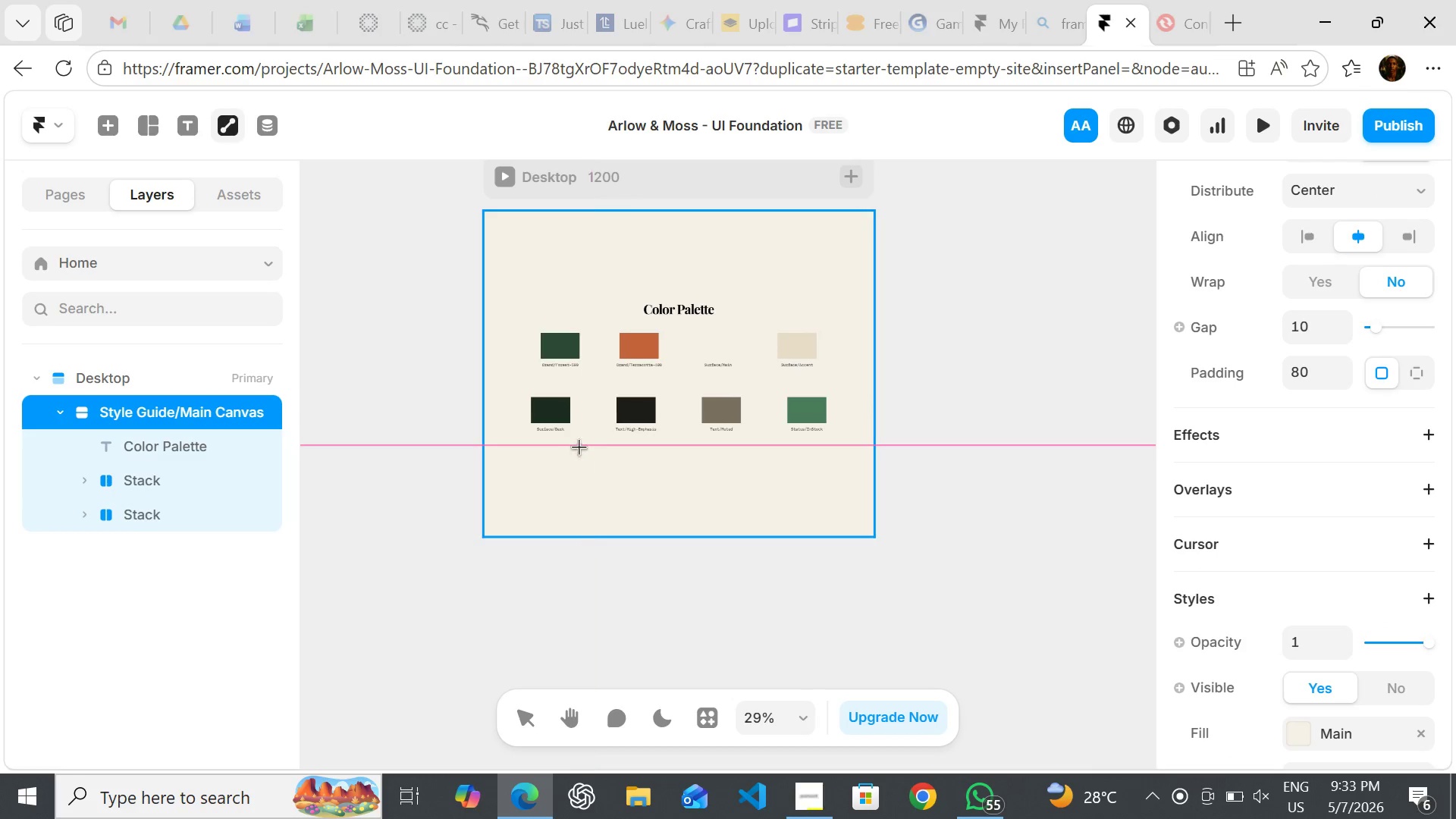 
left_click_drag(start_coordinate=[554, 455], to_coordinate=[701, 513])
 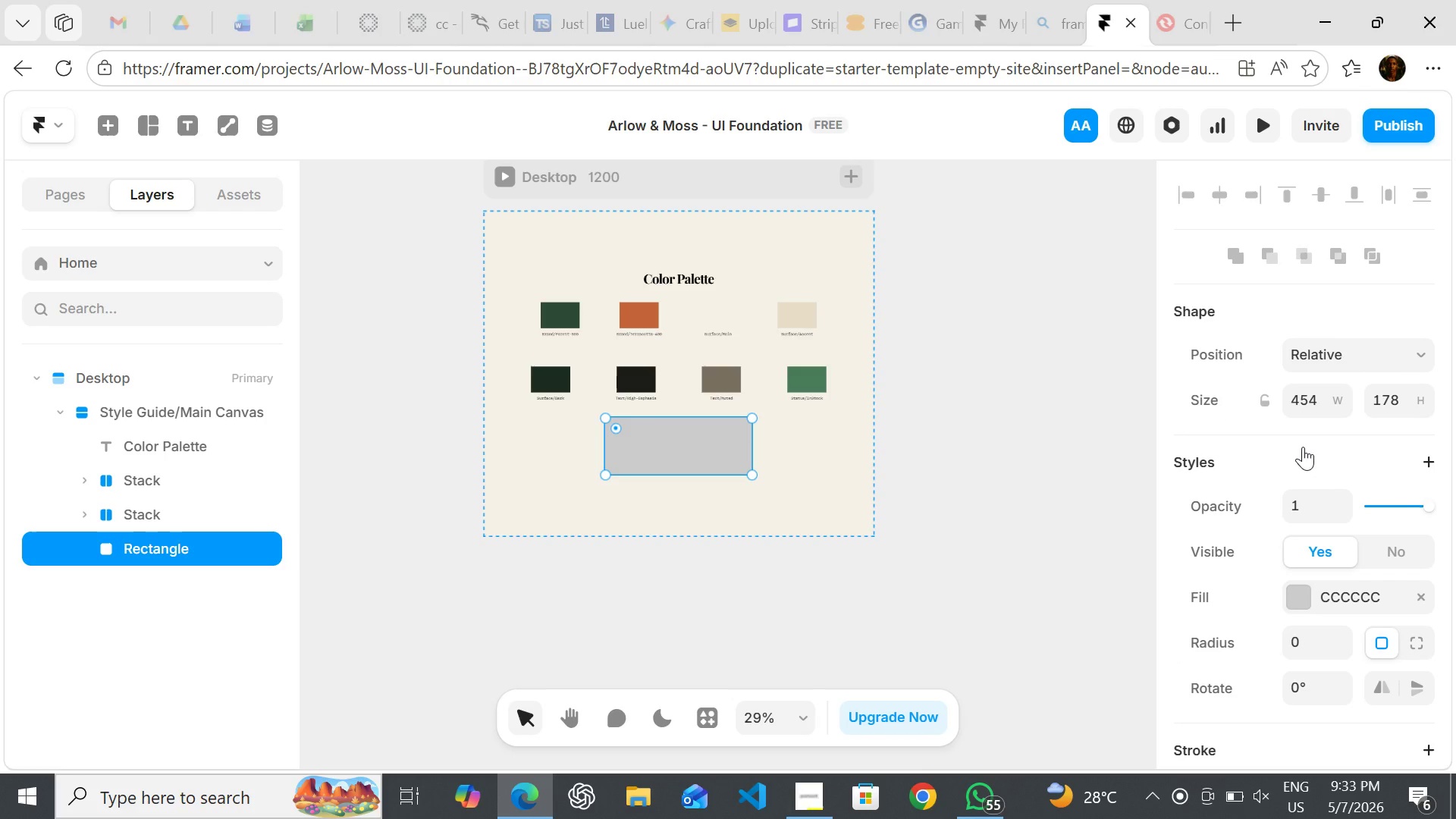 
wait(18.8)
 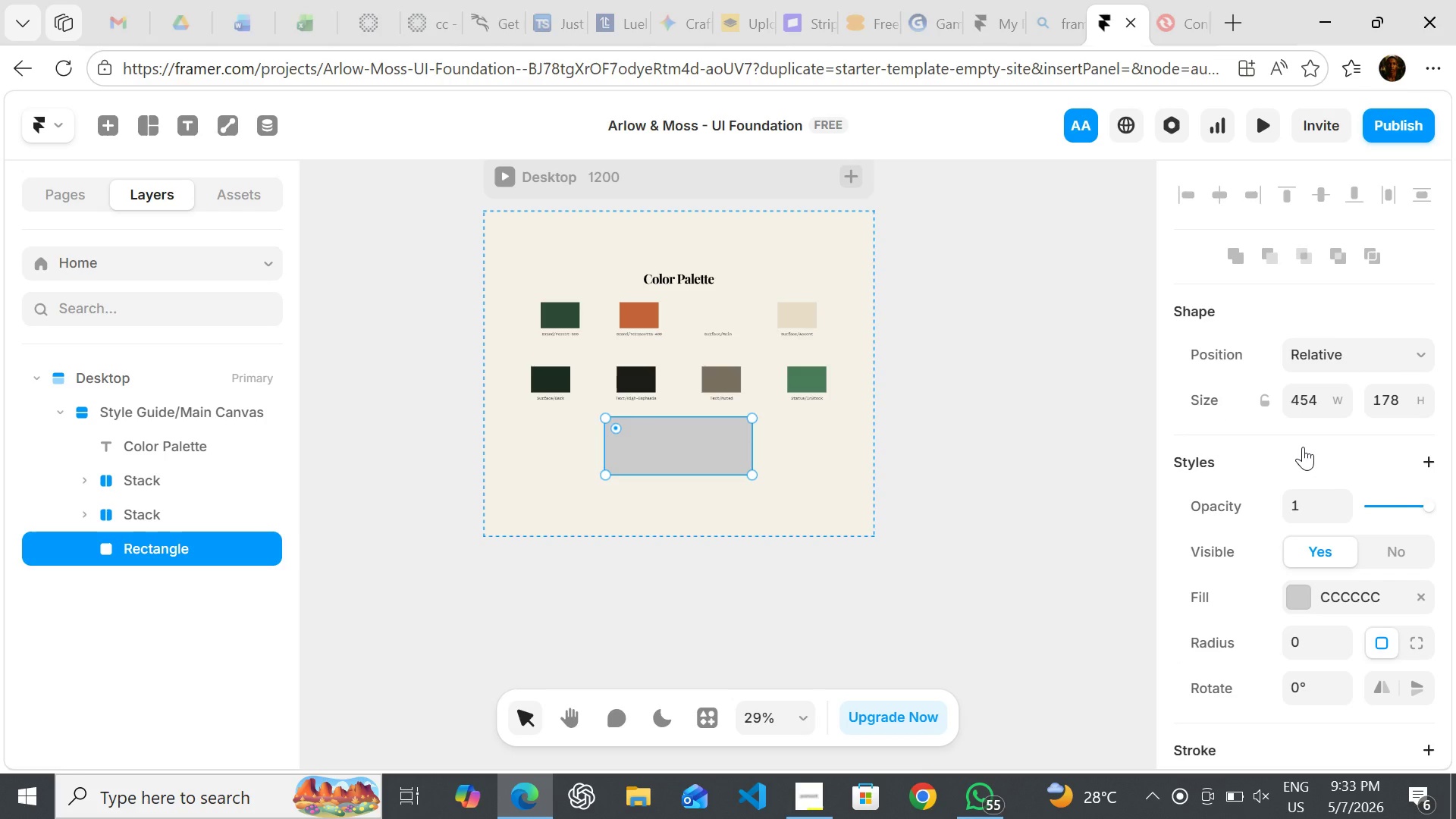 
left_click([1302, 402])
 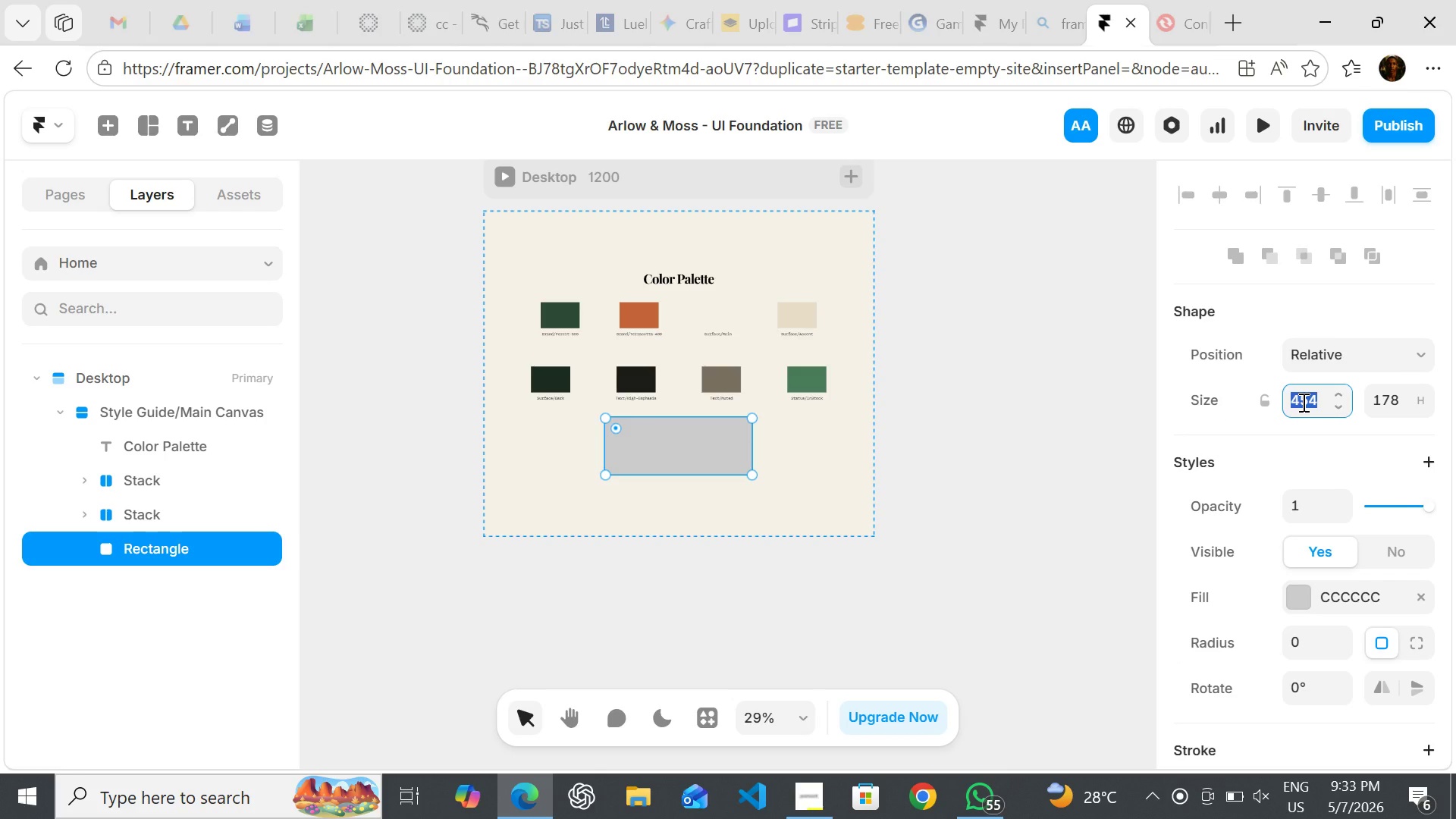 
type(360)
 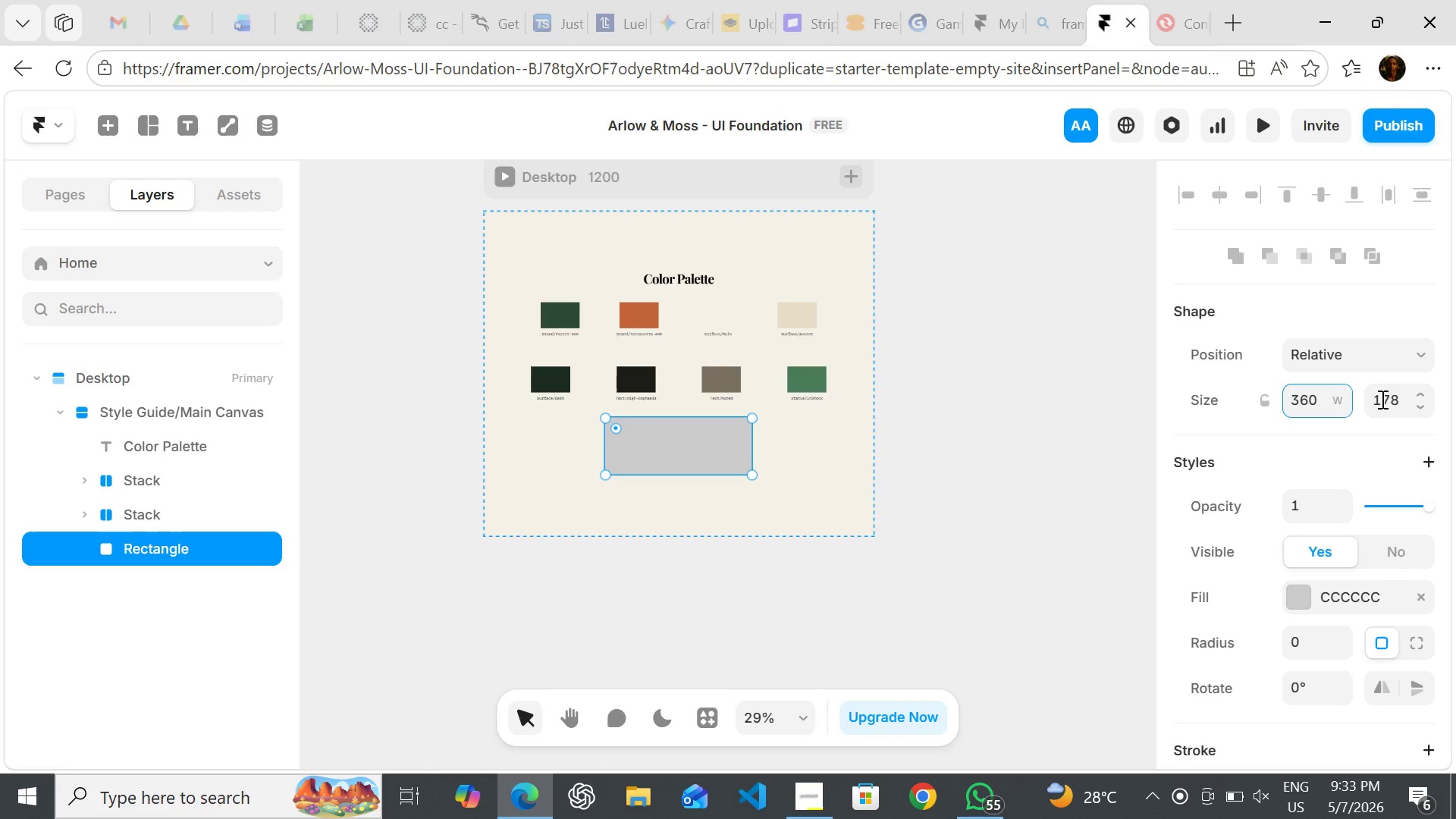 
left_click([1381, 399])
 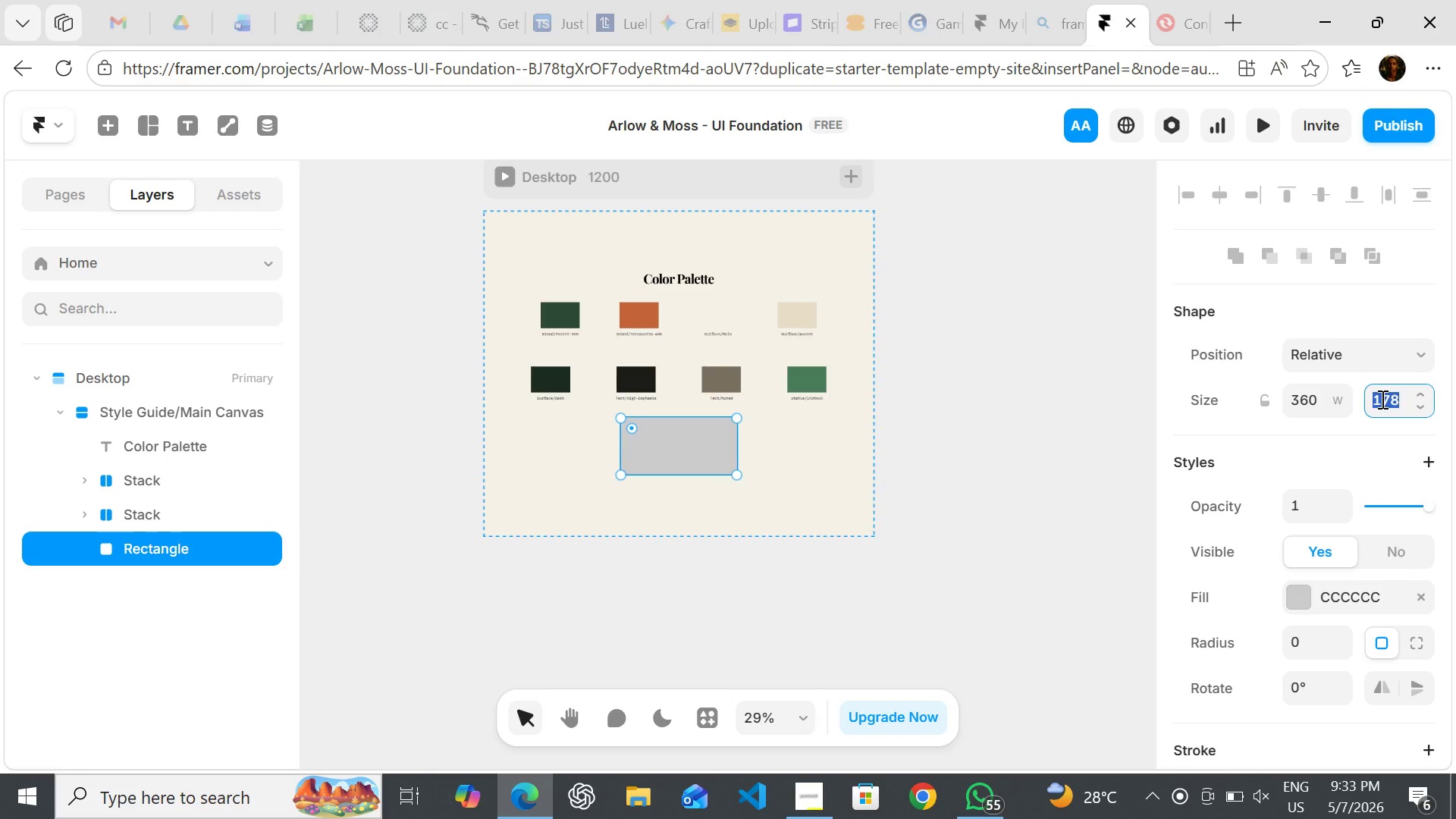 
wait(5.61)
 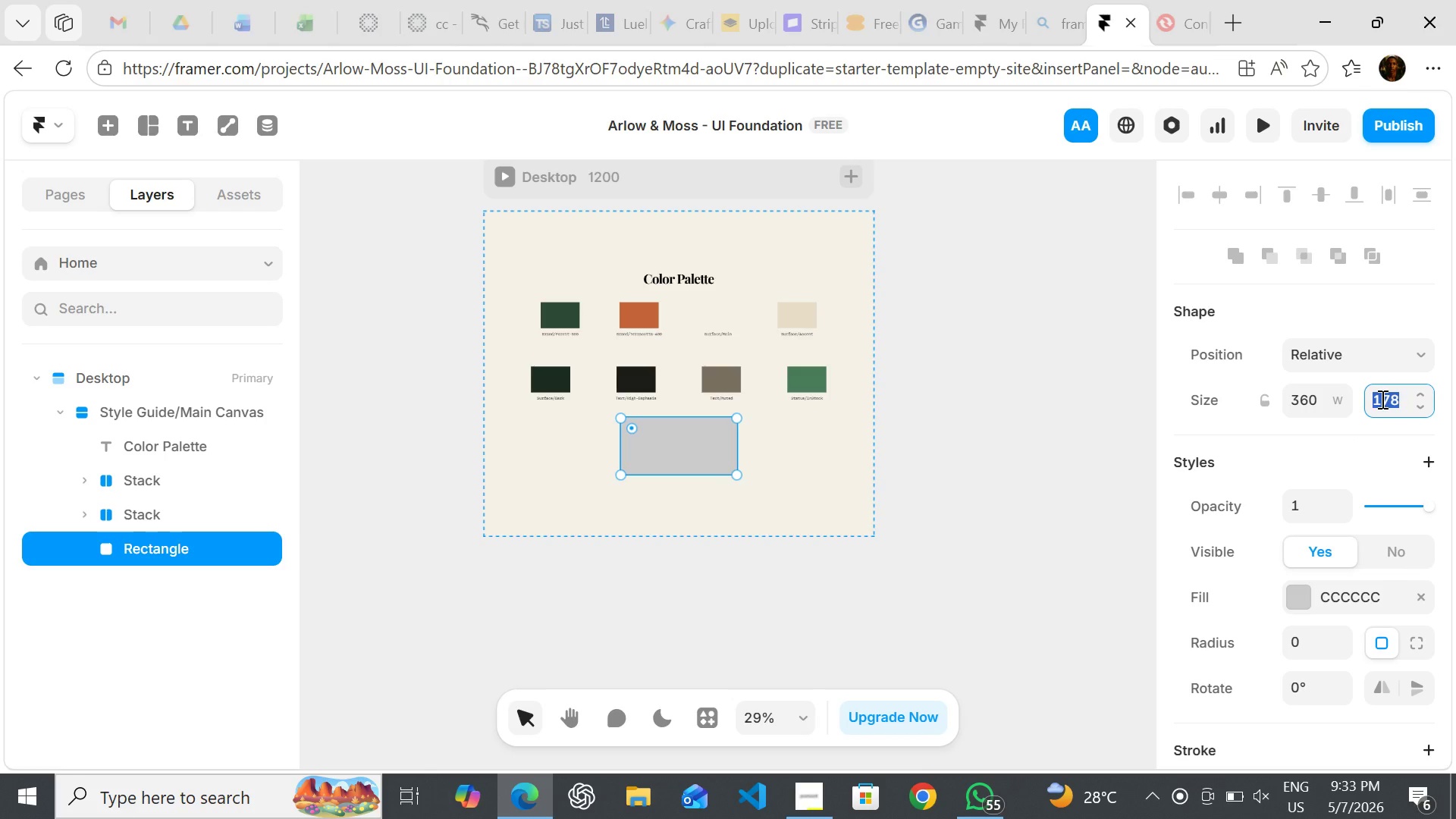 
type(480)
 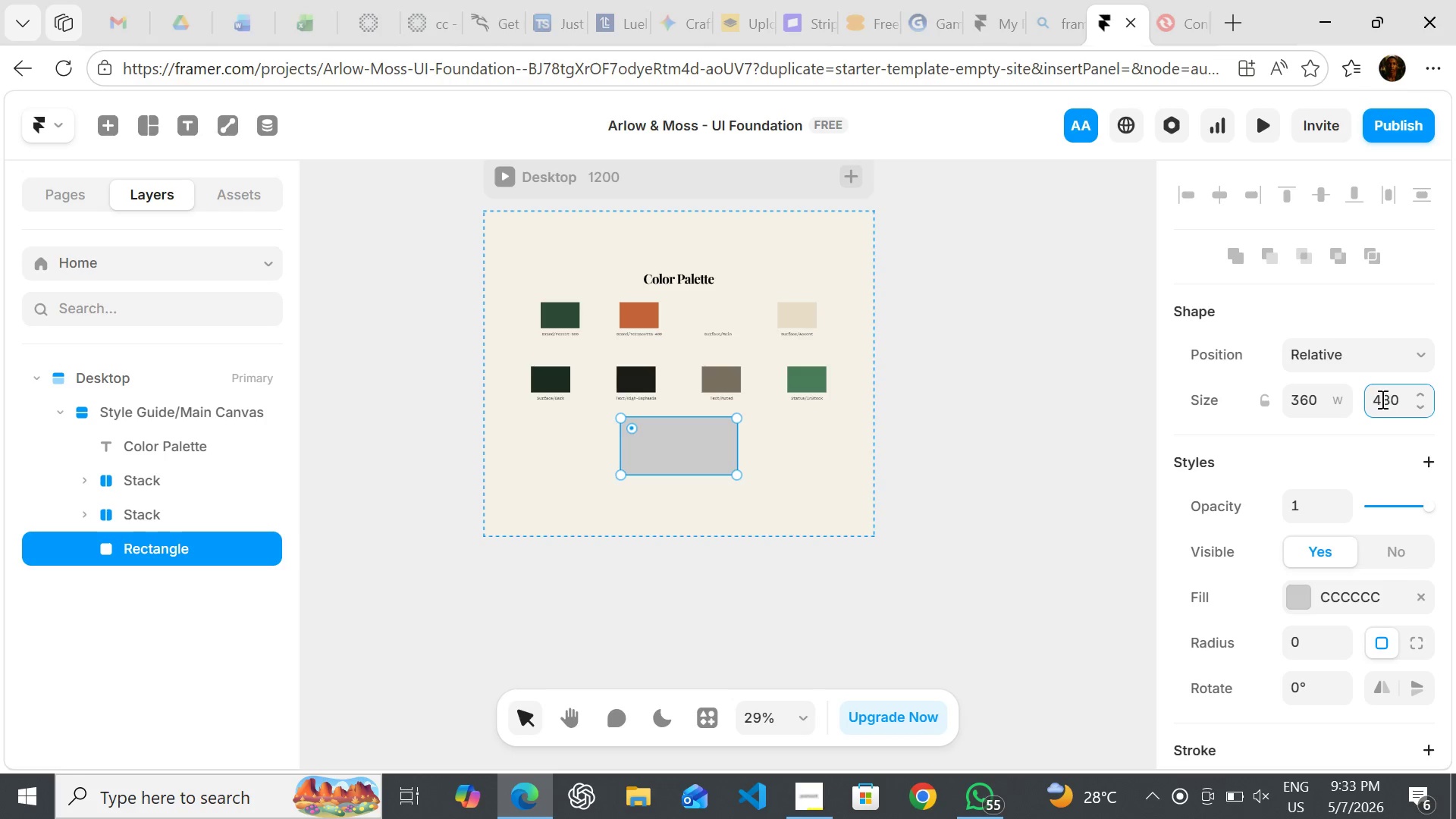 
key(Enter)
 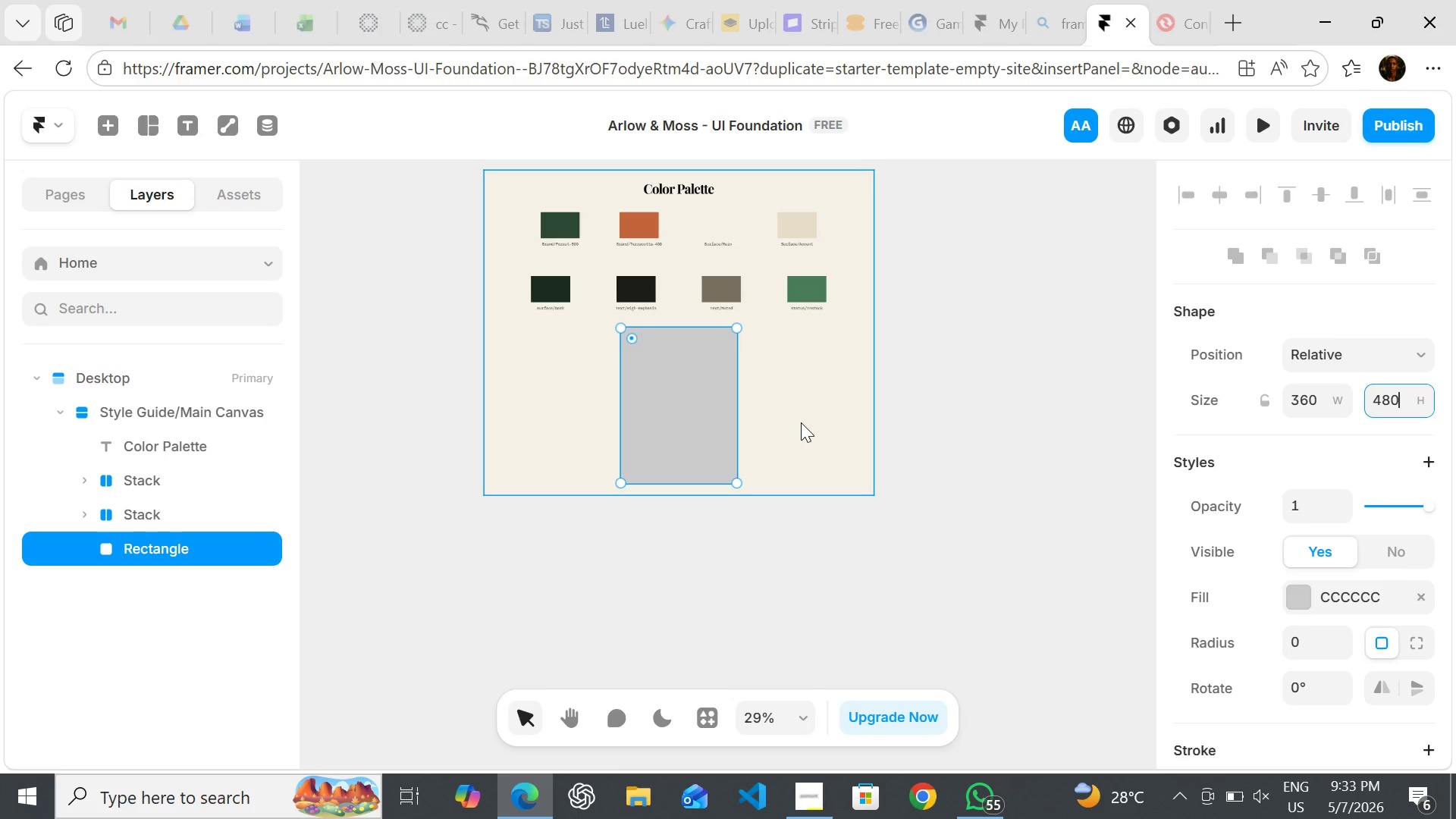 
wait(14.14)
 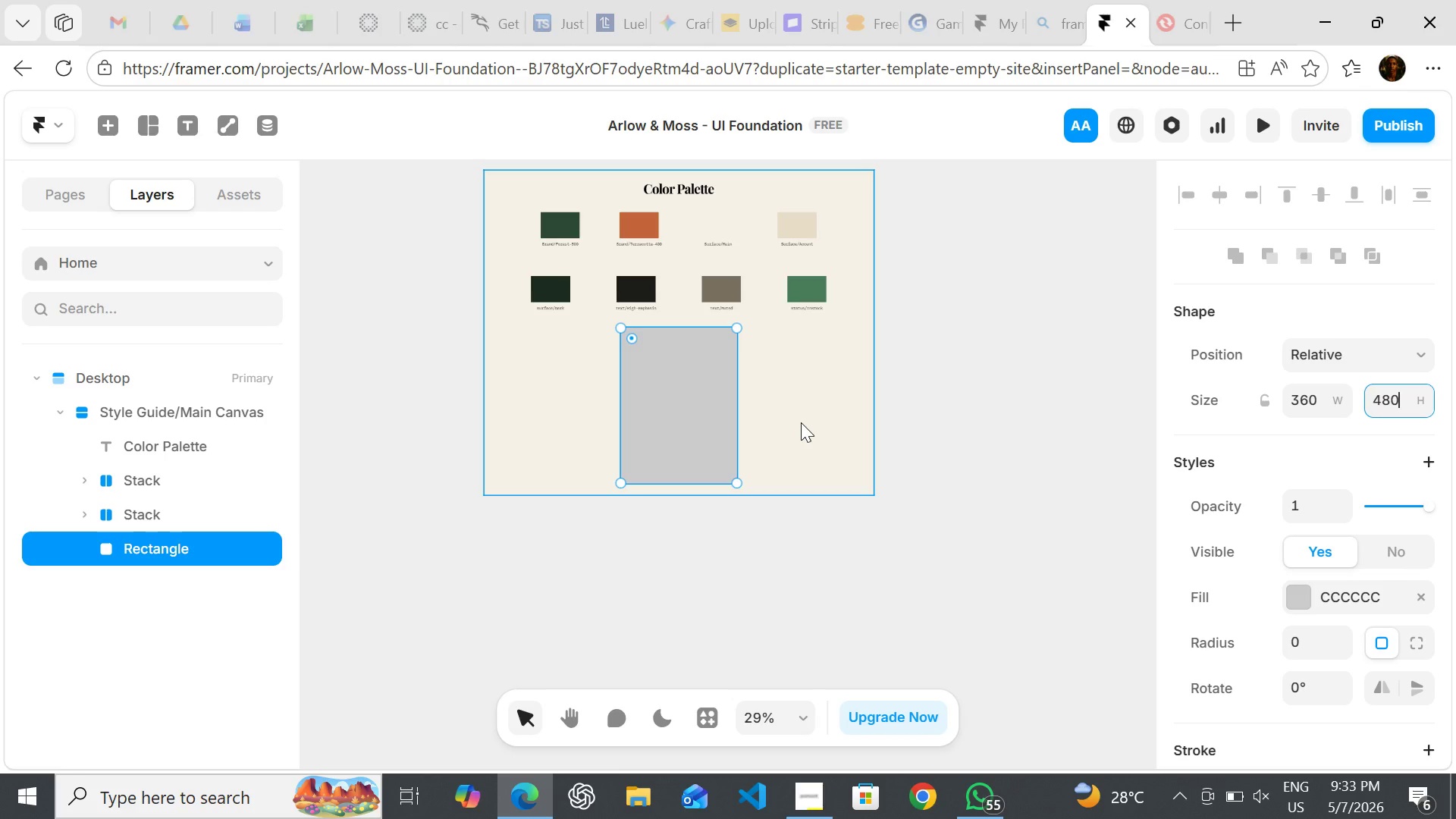 
left_click([1296, 598])
 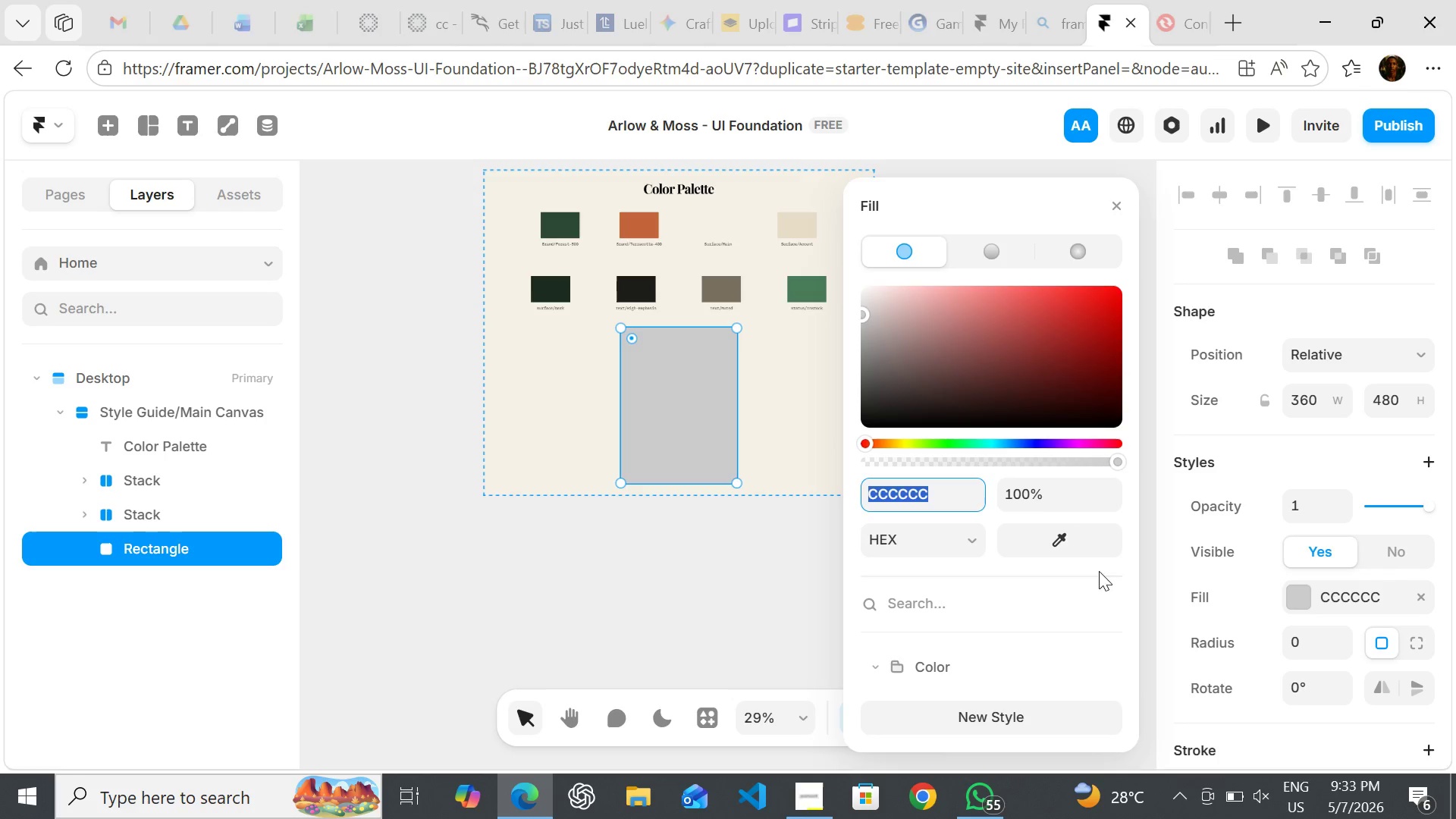 
mouse_move([974, 551])
 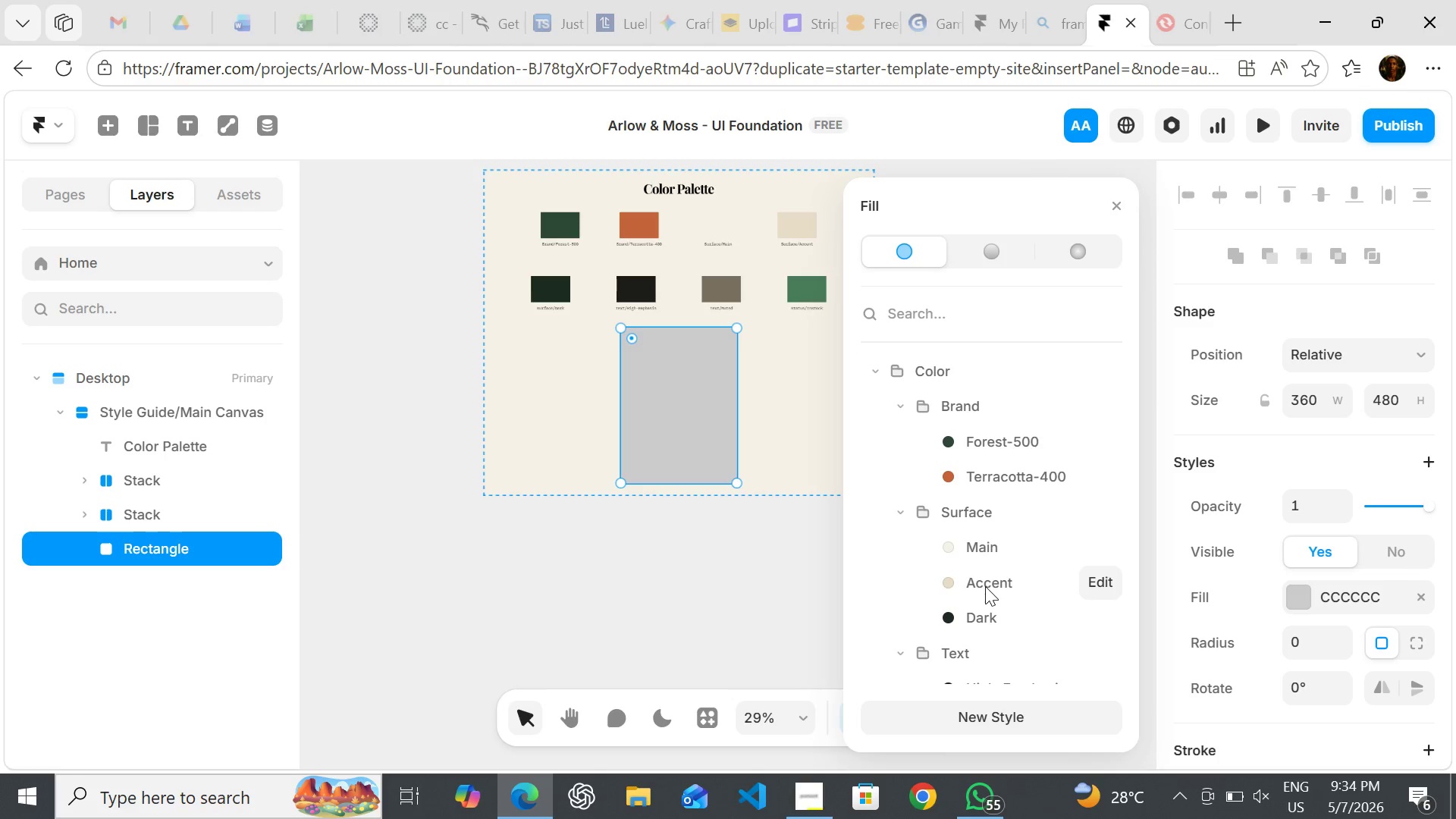 
left_click([985, 584])
 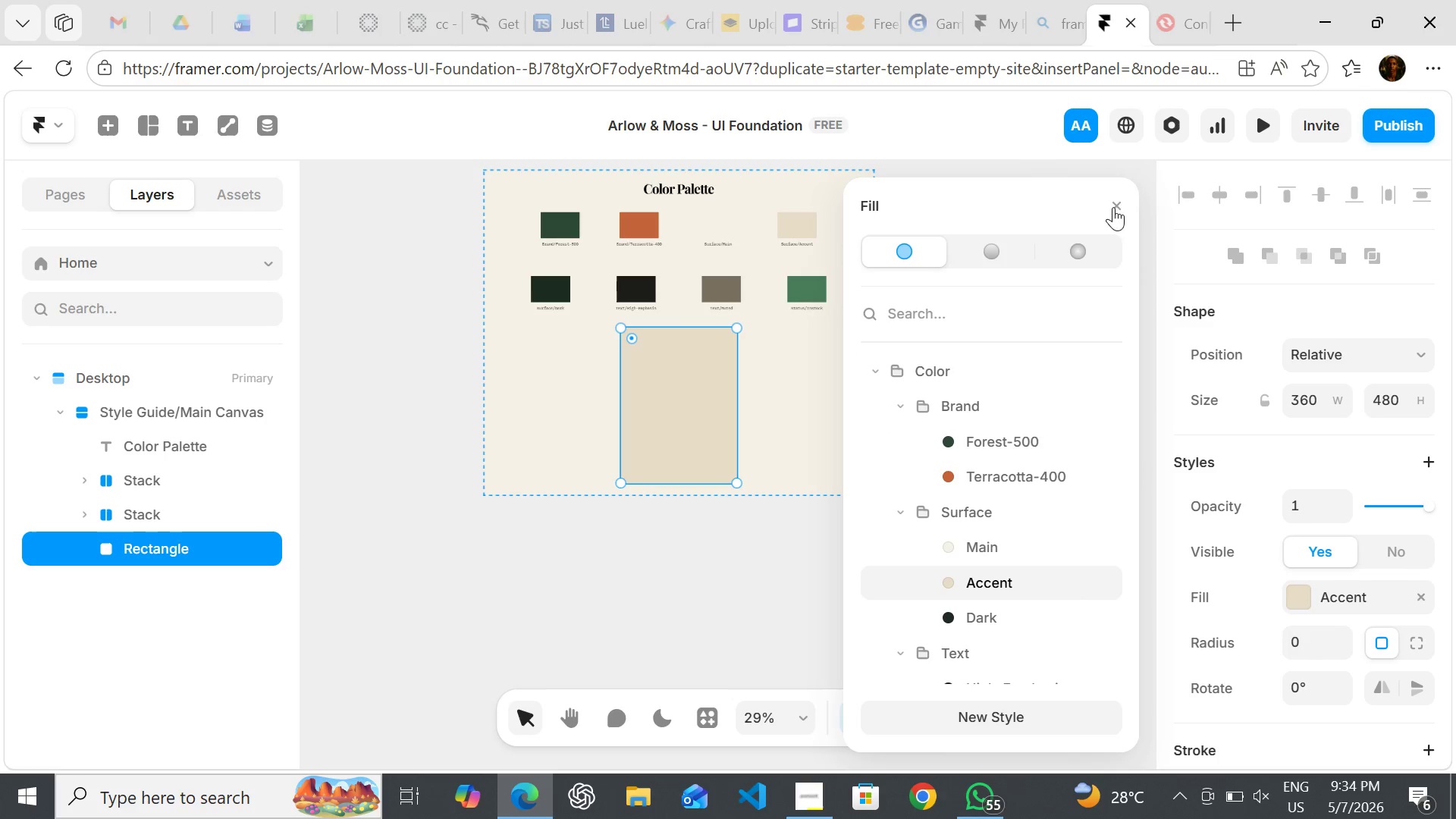 
left_click([1116, 205])
 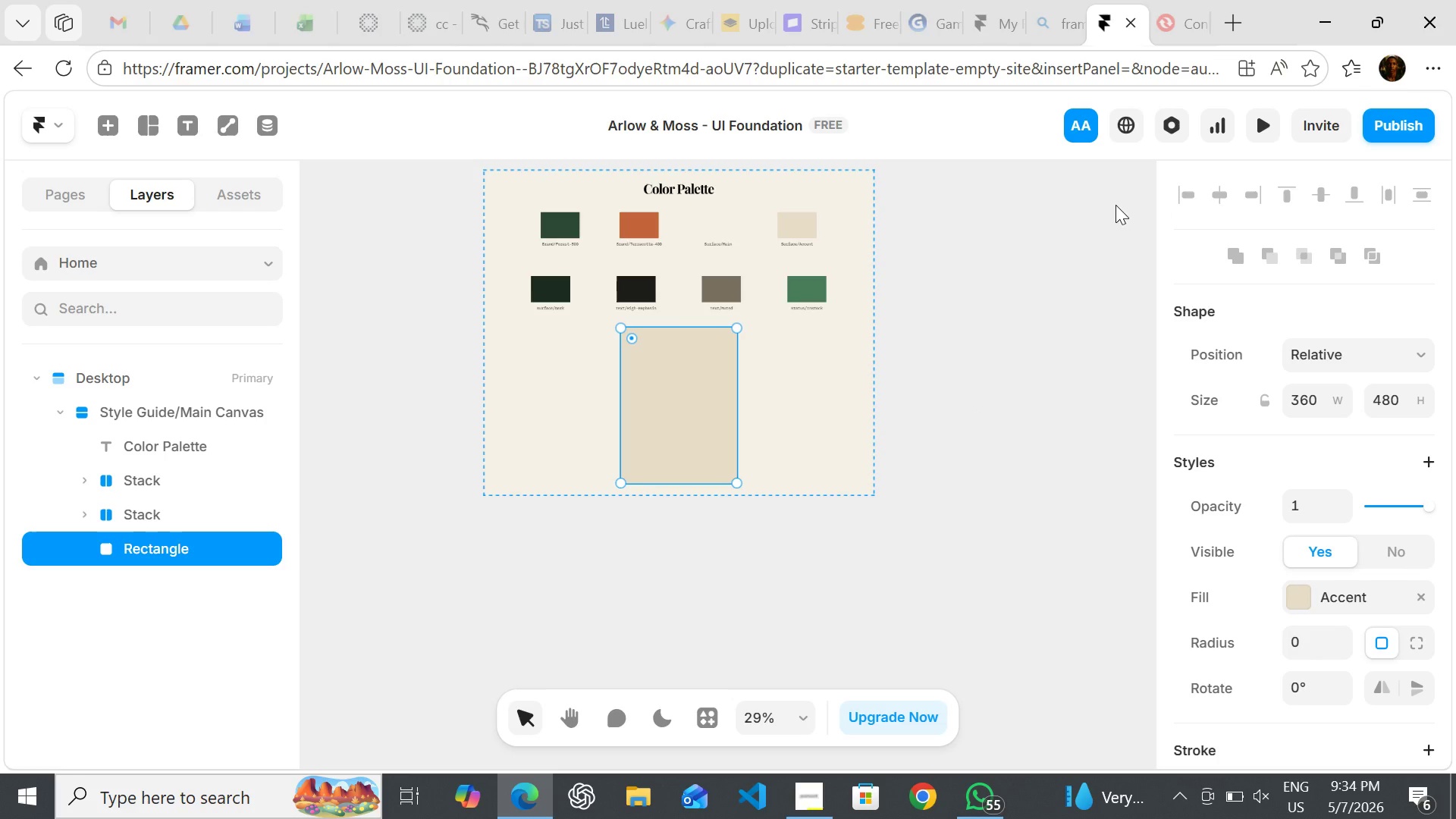 
wait(9.48)
 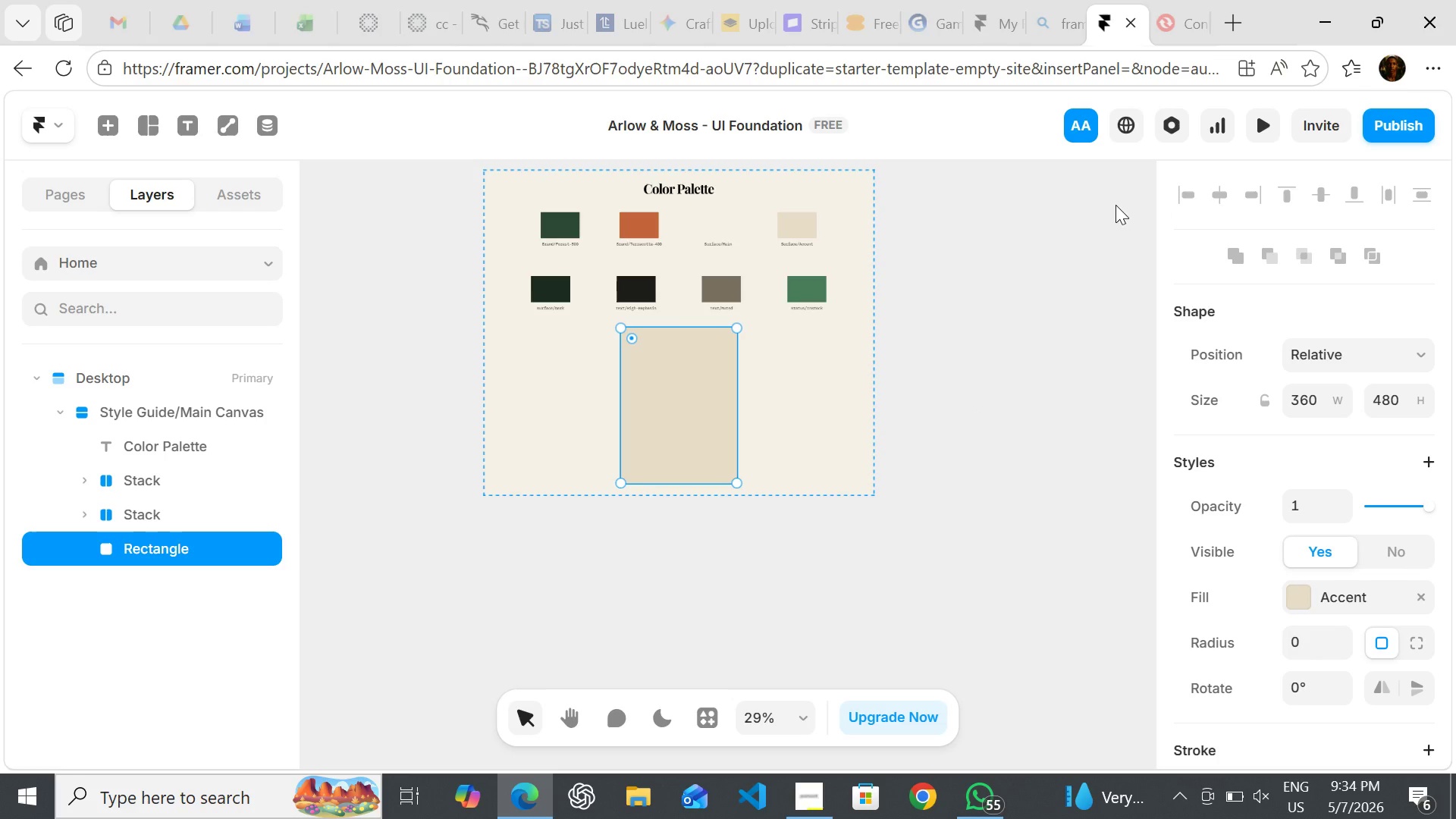 
left_click([1305, 650])
 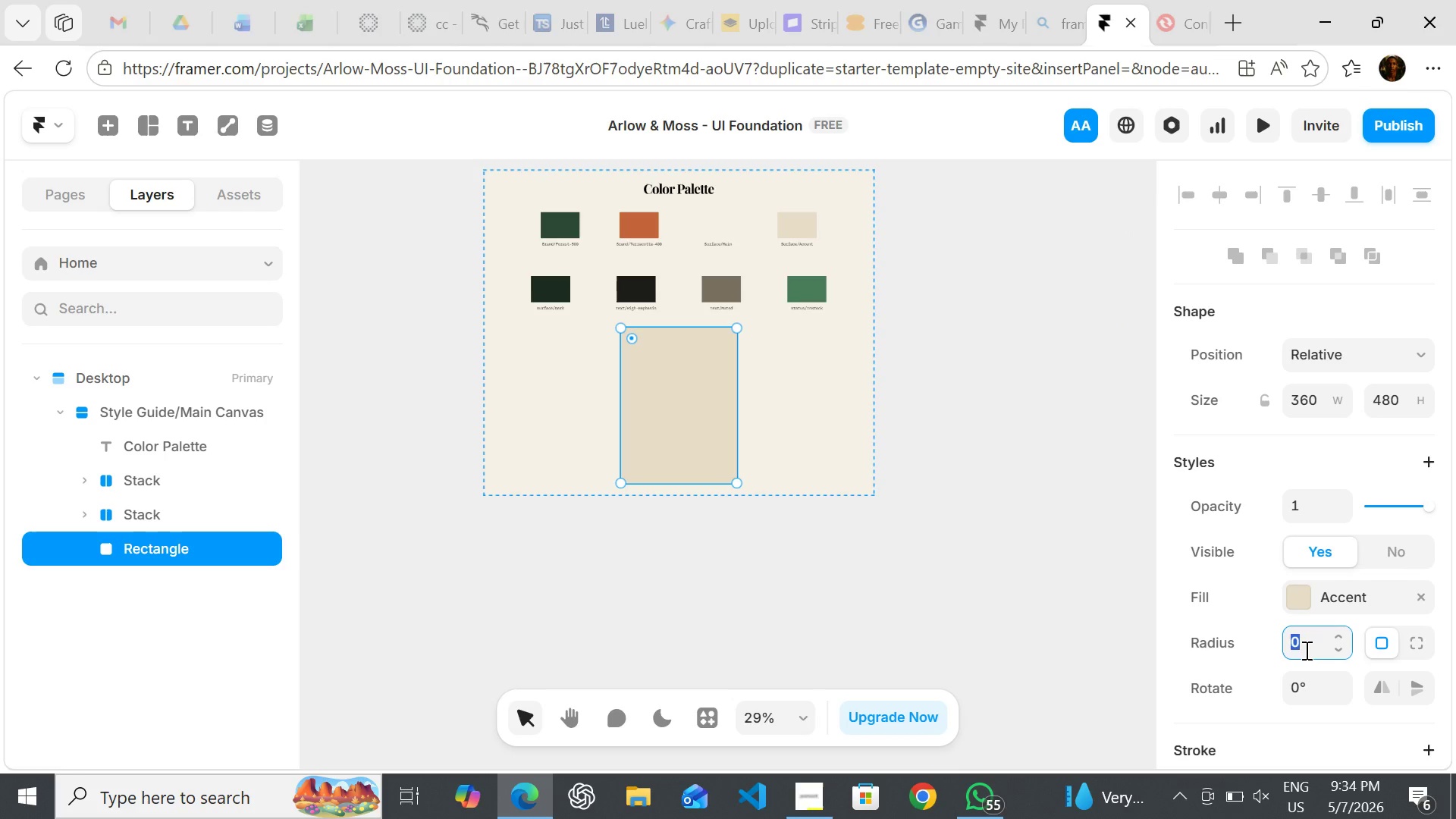 
type(12)
 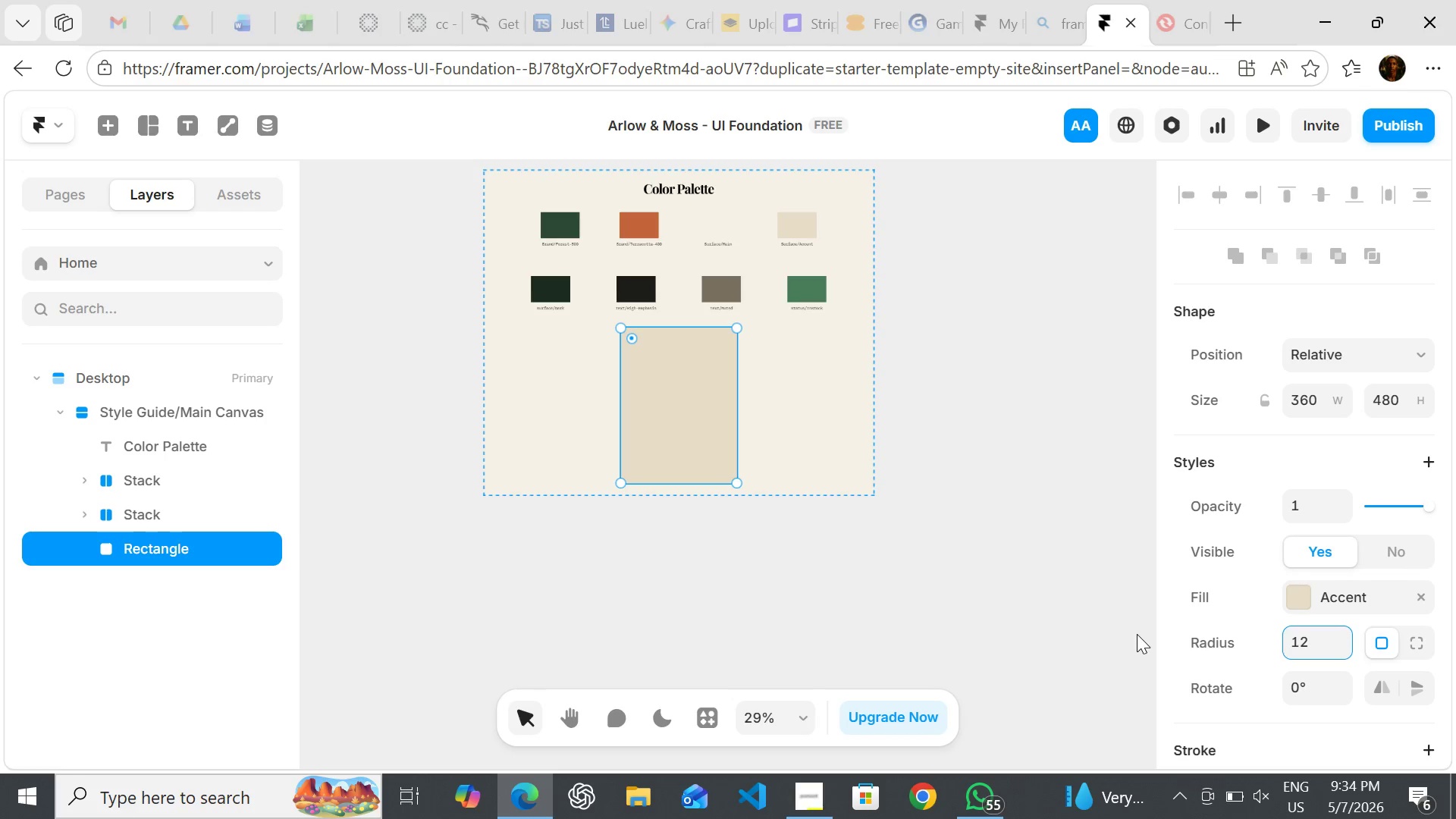 
wait(35.17)
 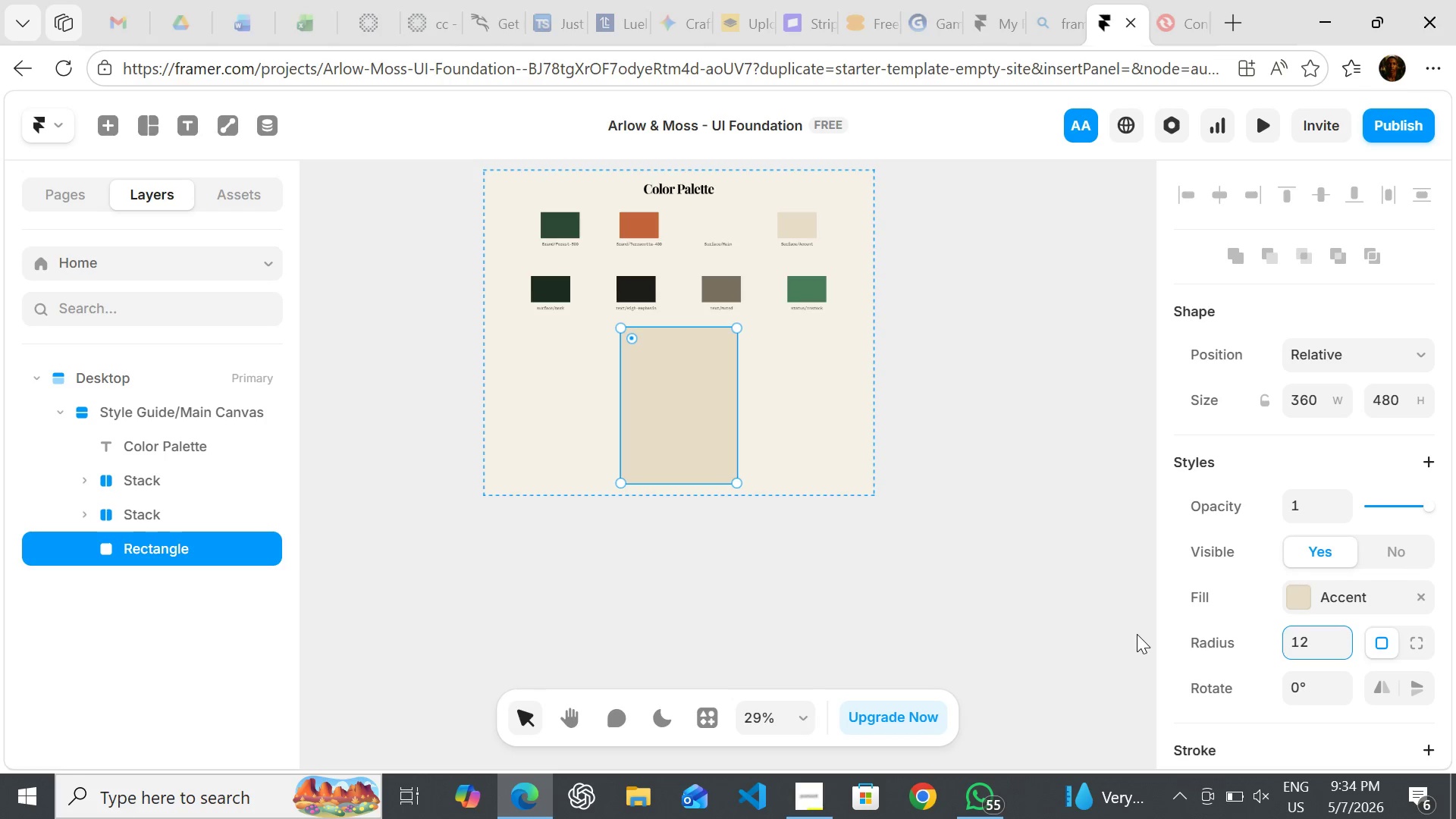 
left_click([785, 412])
 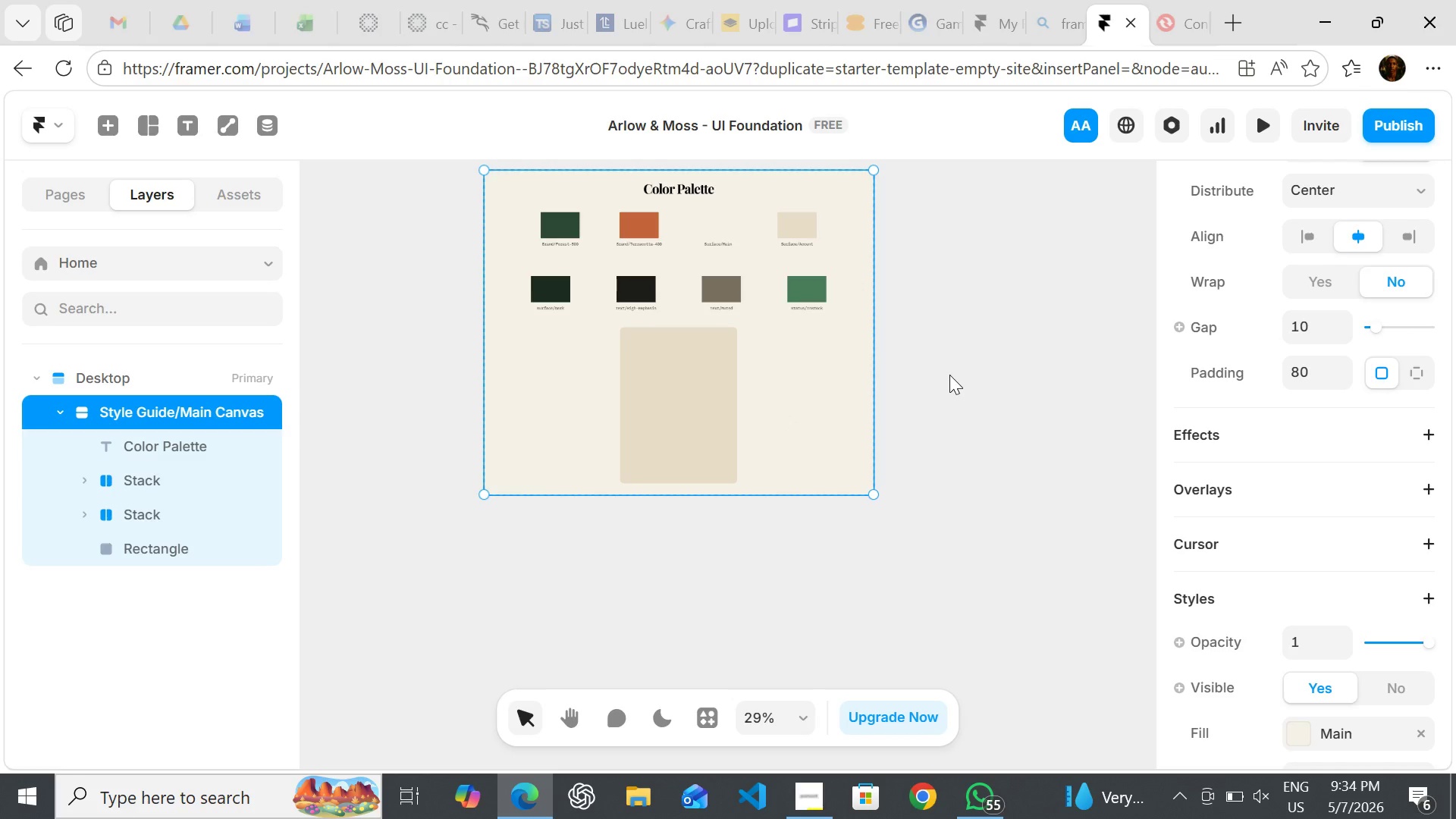 
left_click([949, 375])
 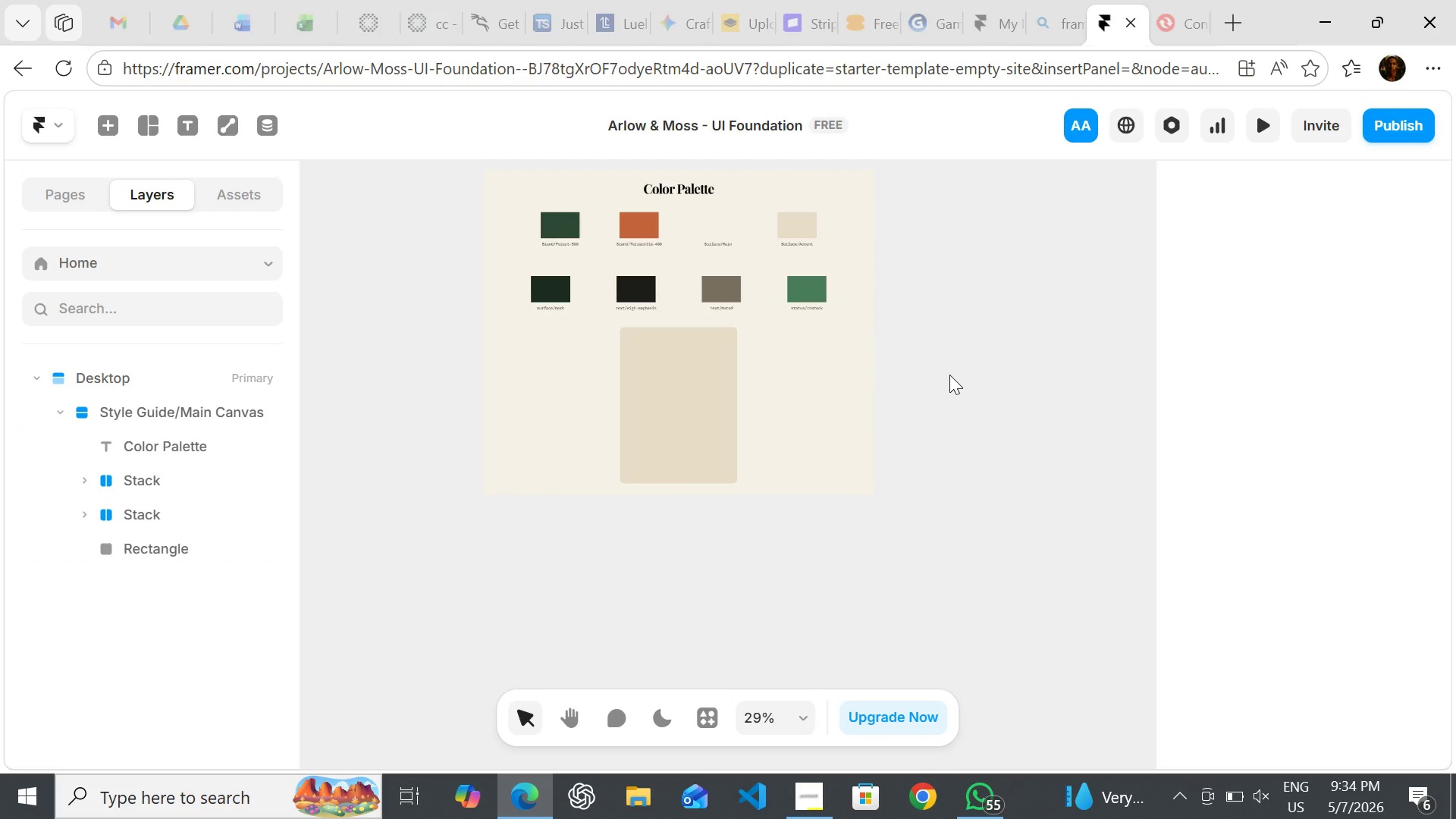 
key(T)
 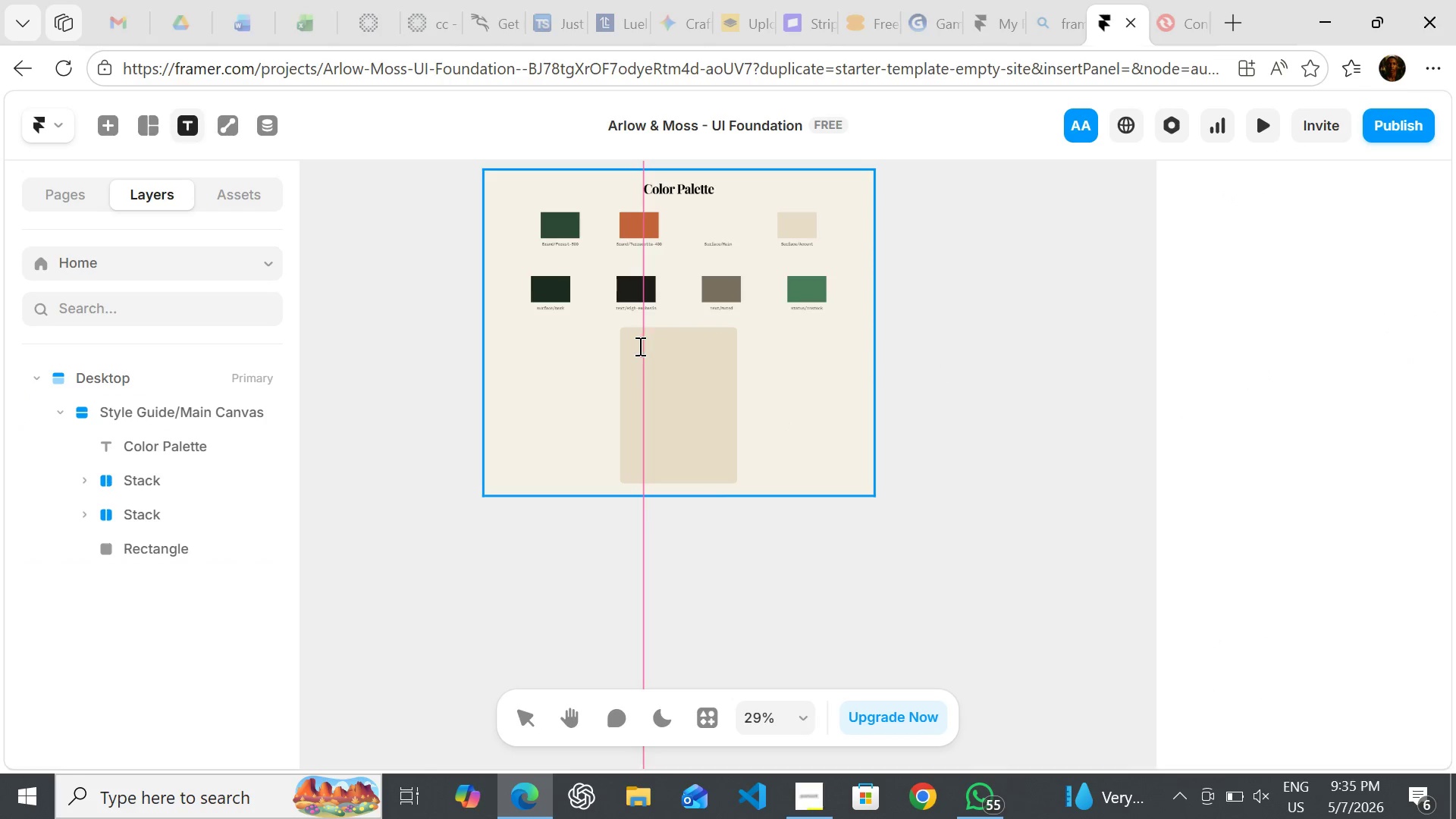 
wait(5.12)
 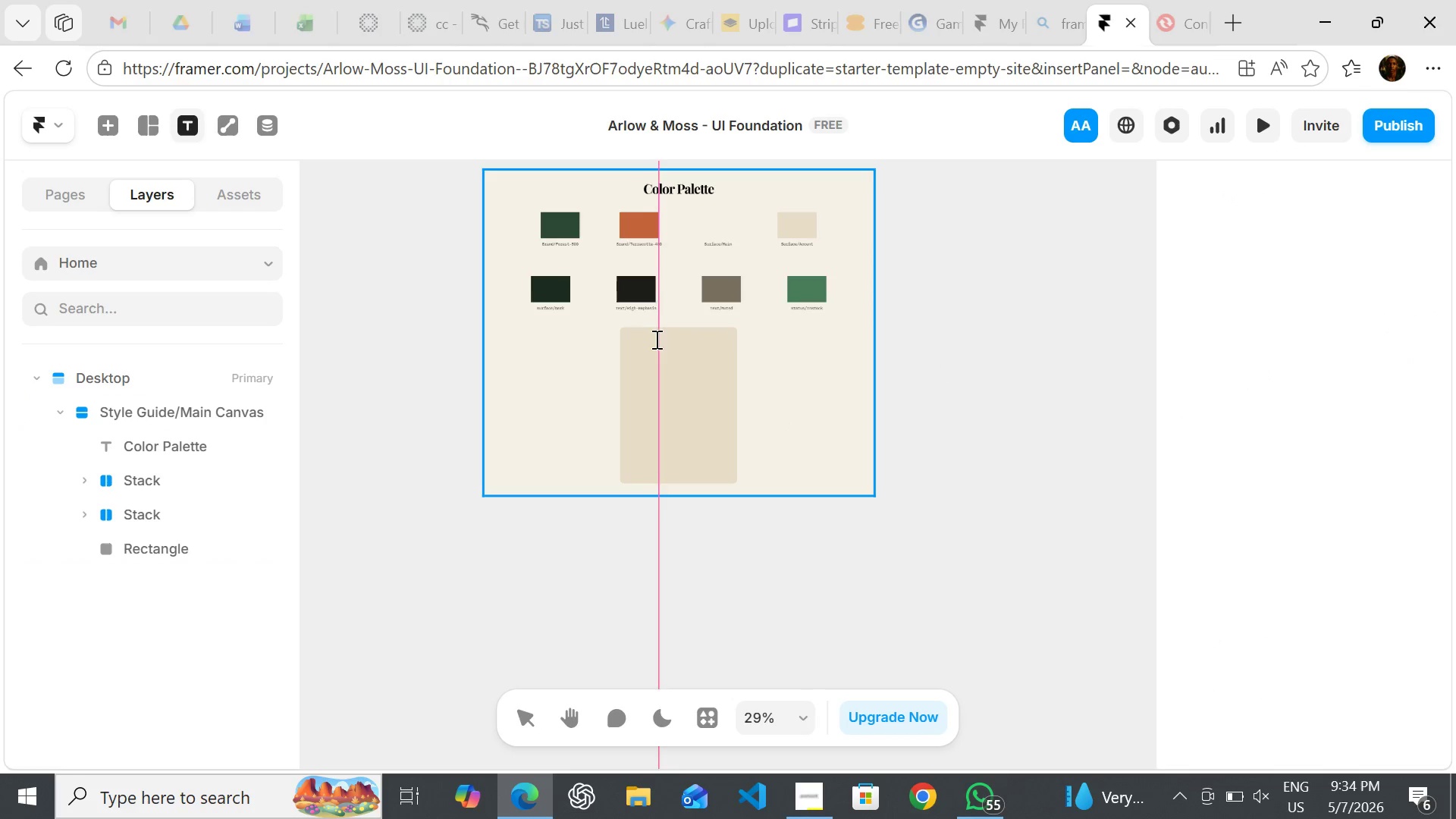 
left_click([634, 344])
 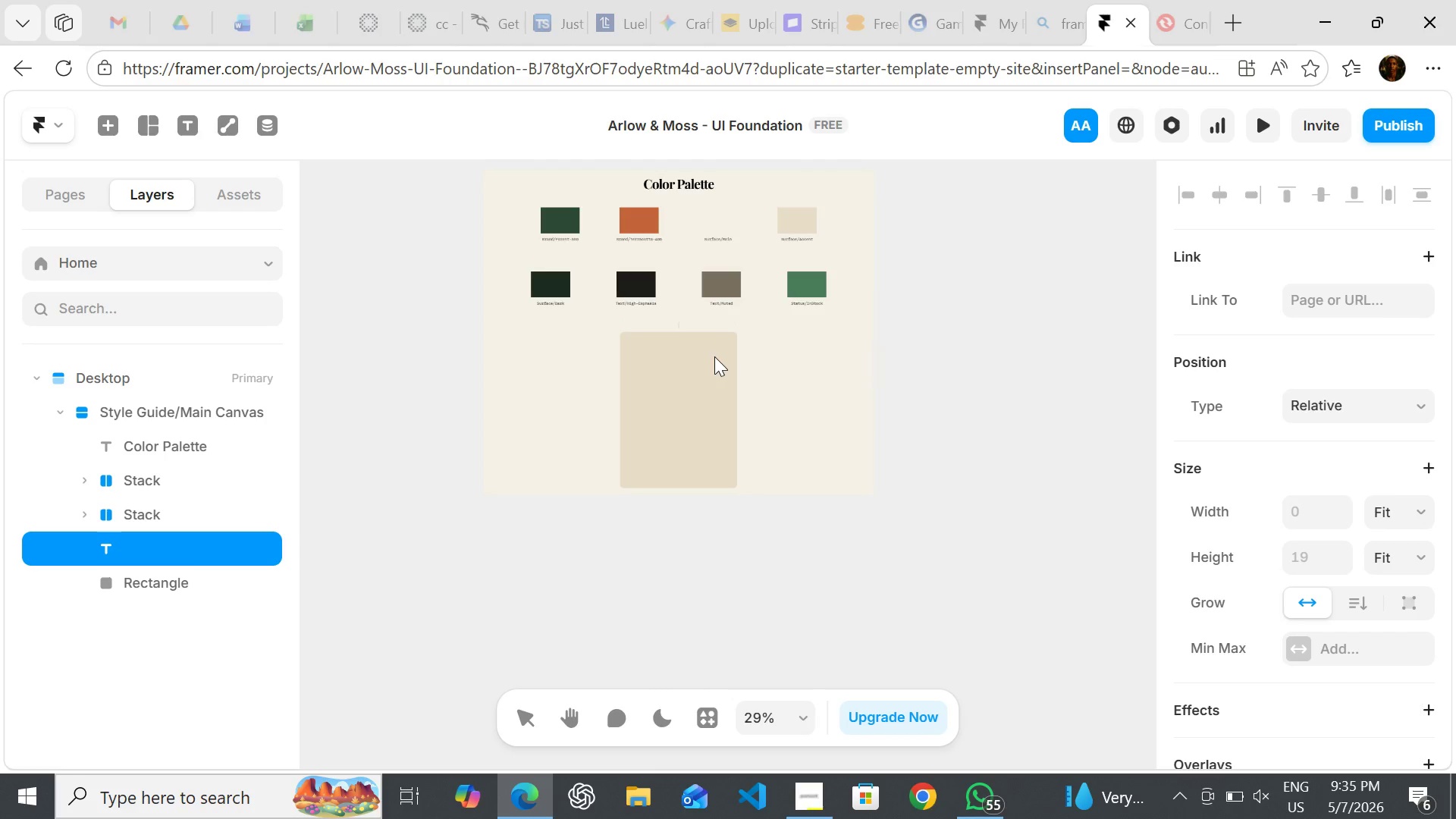 
key(Control+Z)
 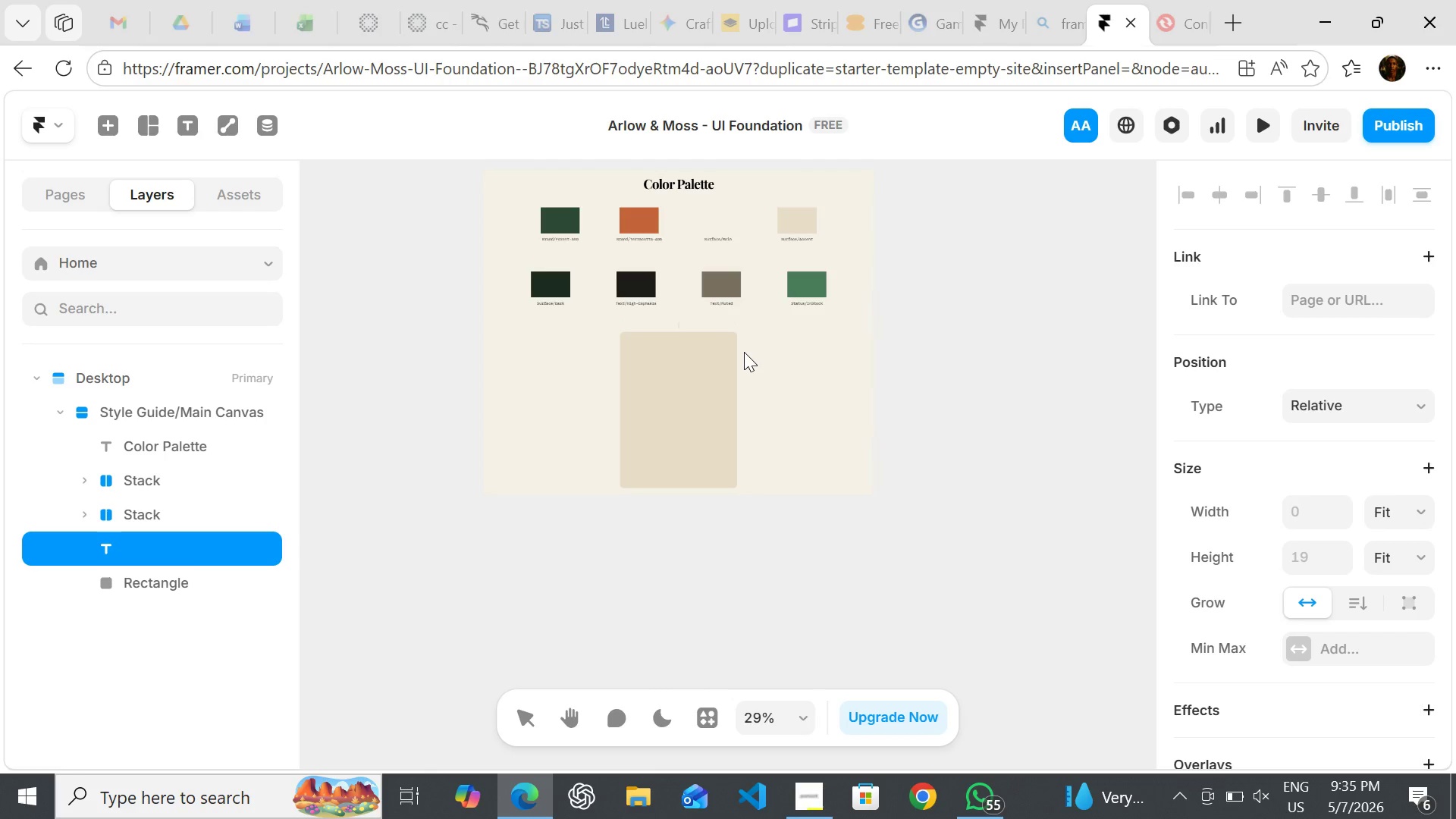 
key(Delete)
 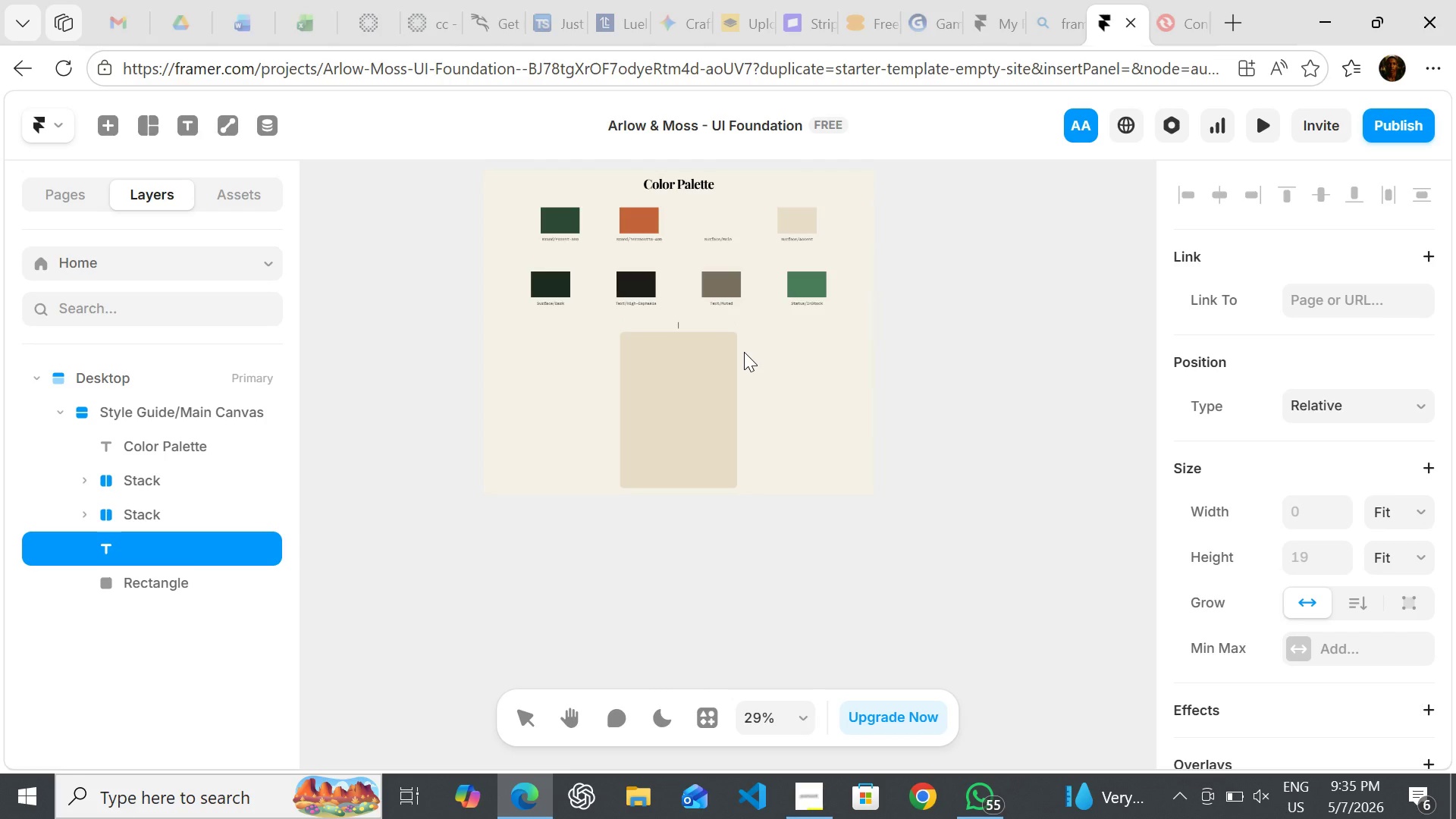 
key(Backspace)
 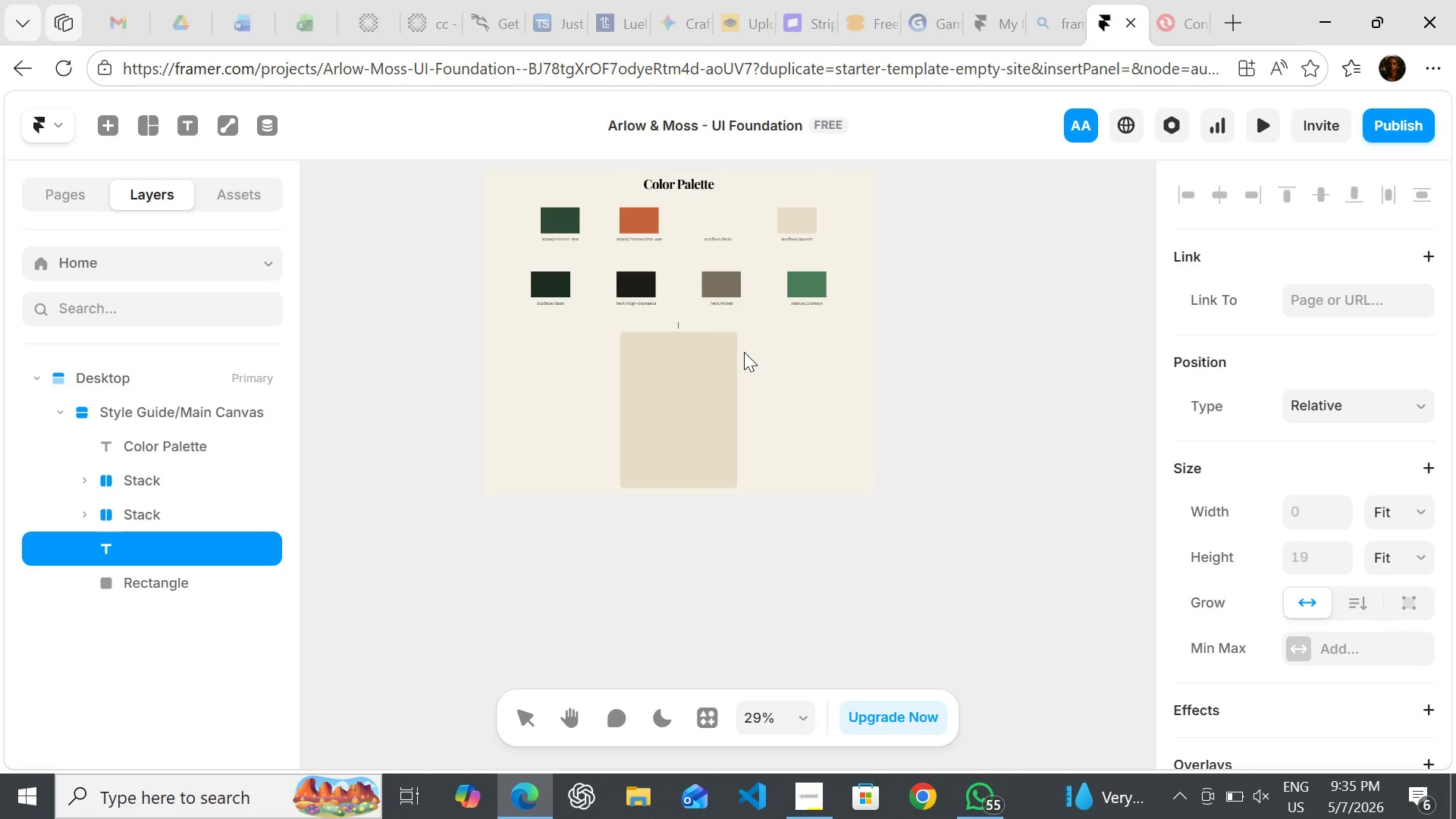 
key(F)
 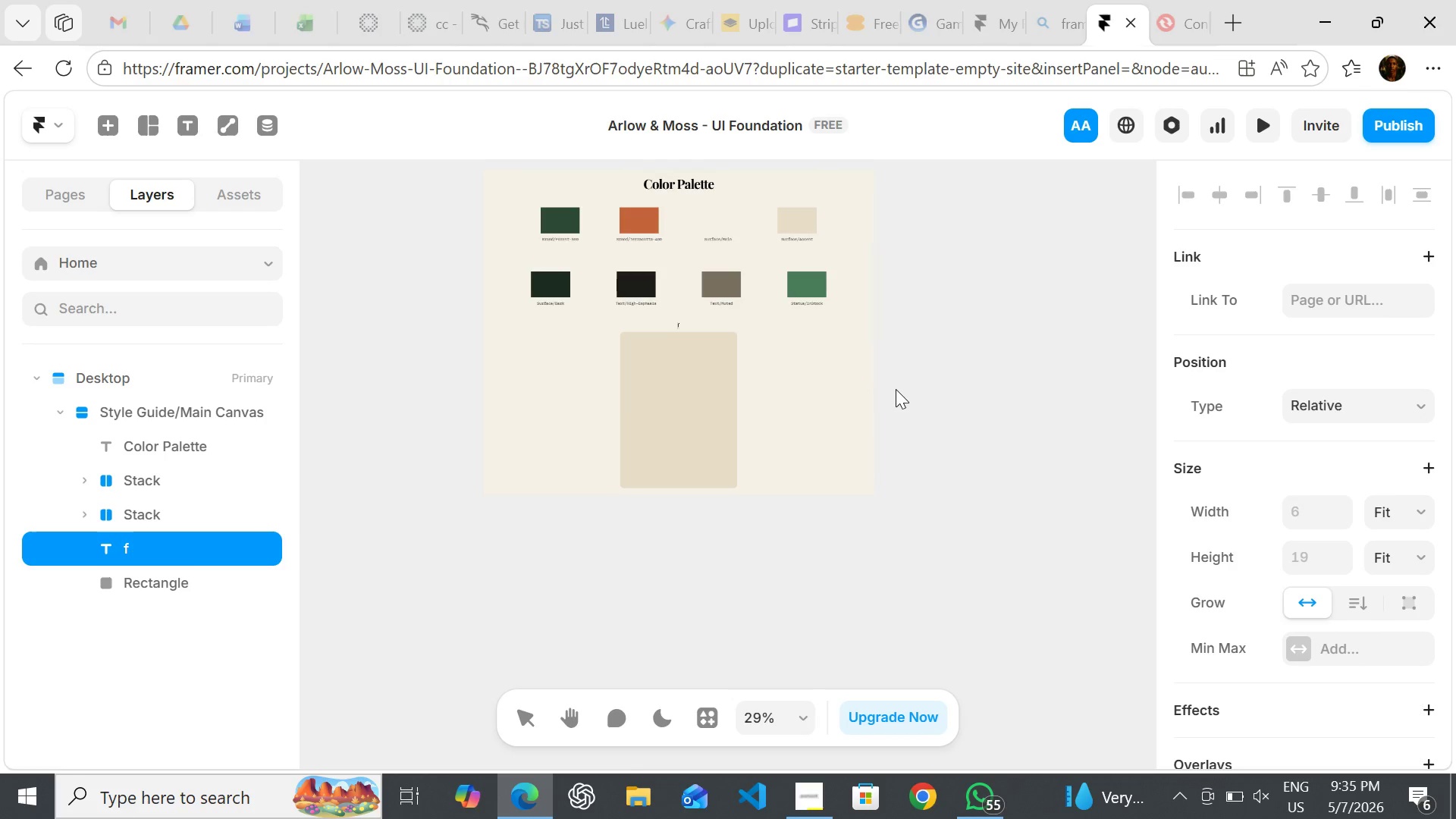 
left_click([899, 394])
 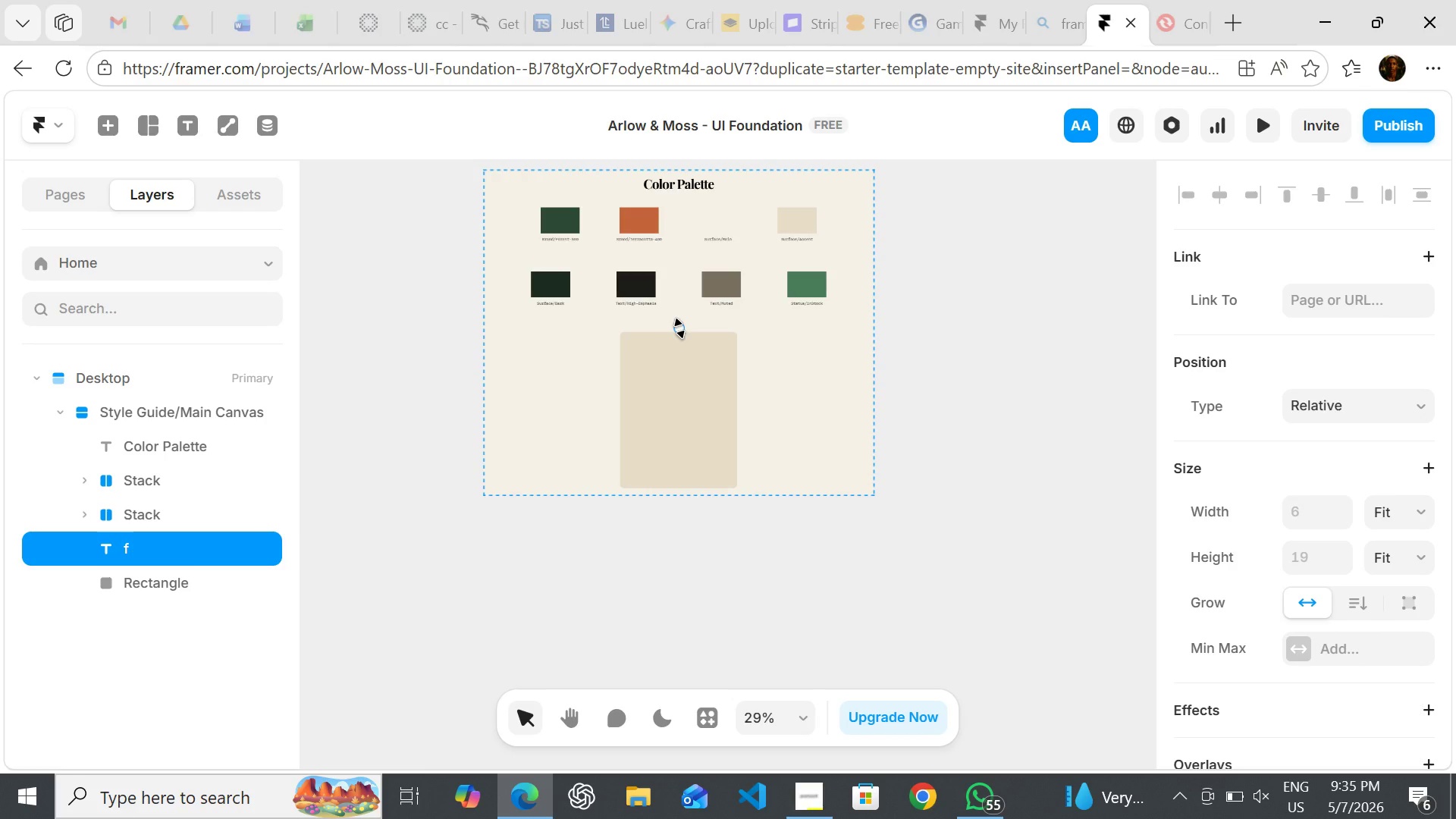 
wait(10.78)
 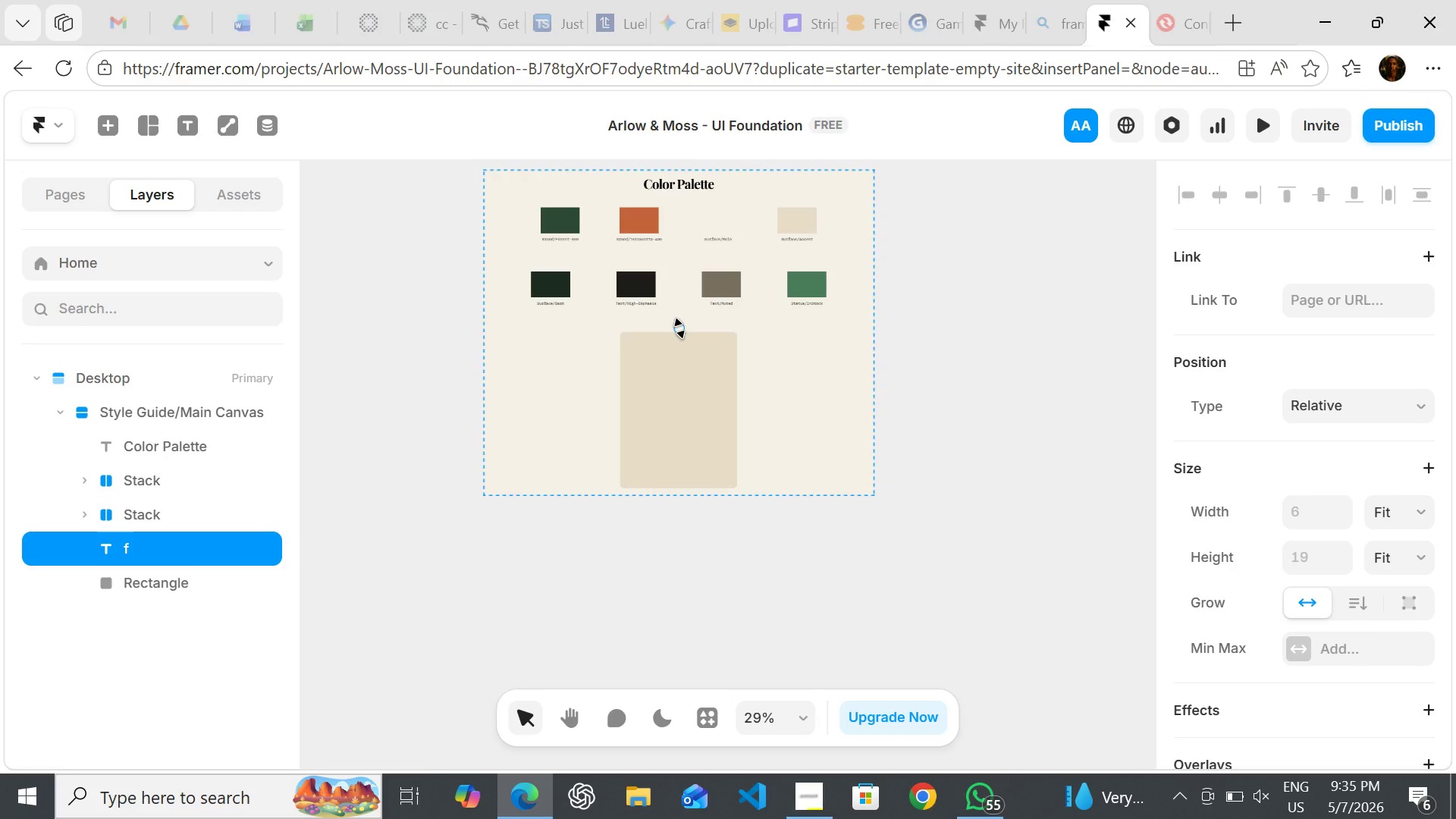 
left_click([679, 328])
 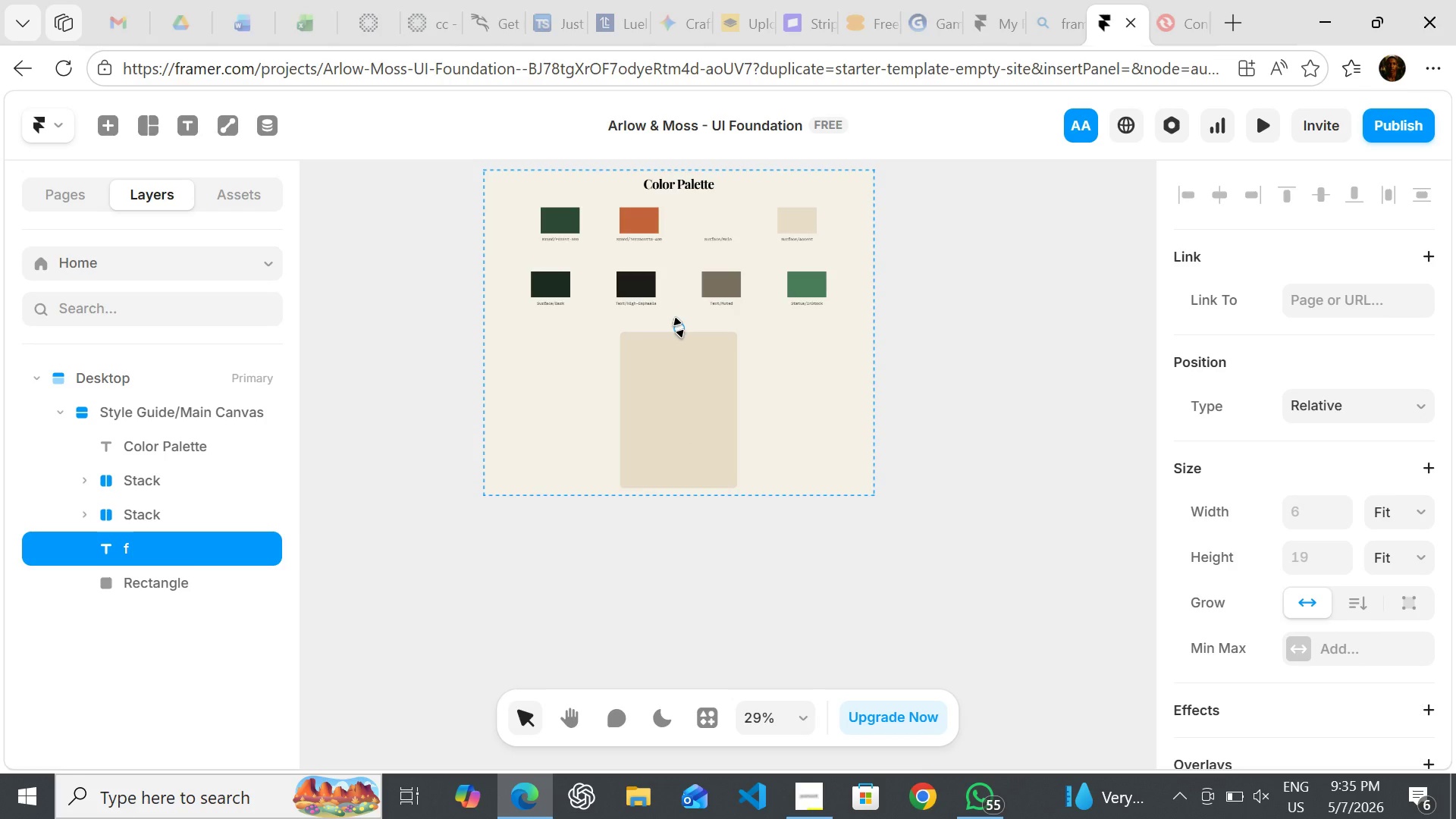 
key(Delete)
 